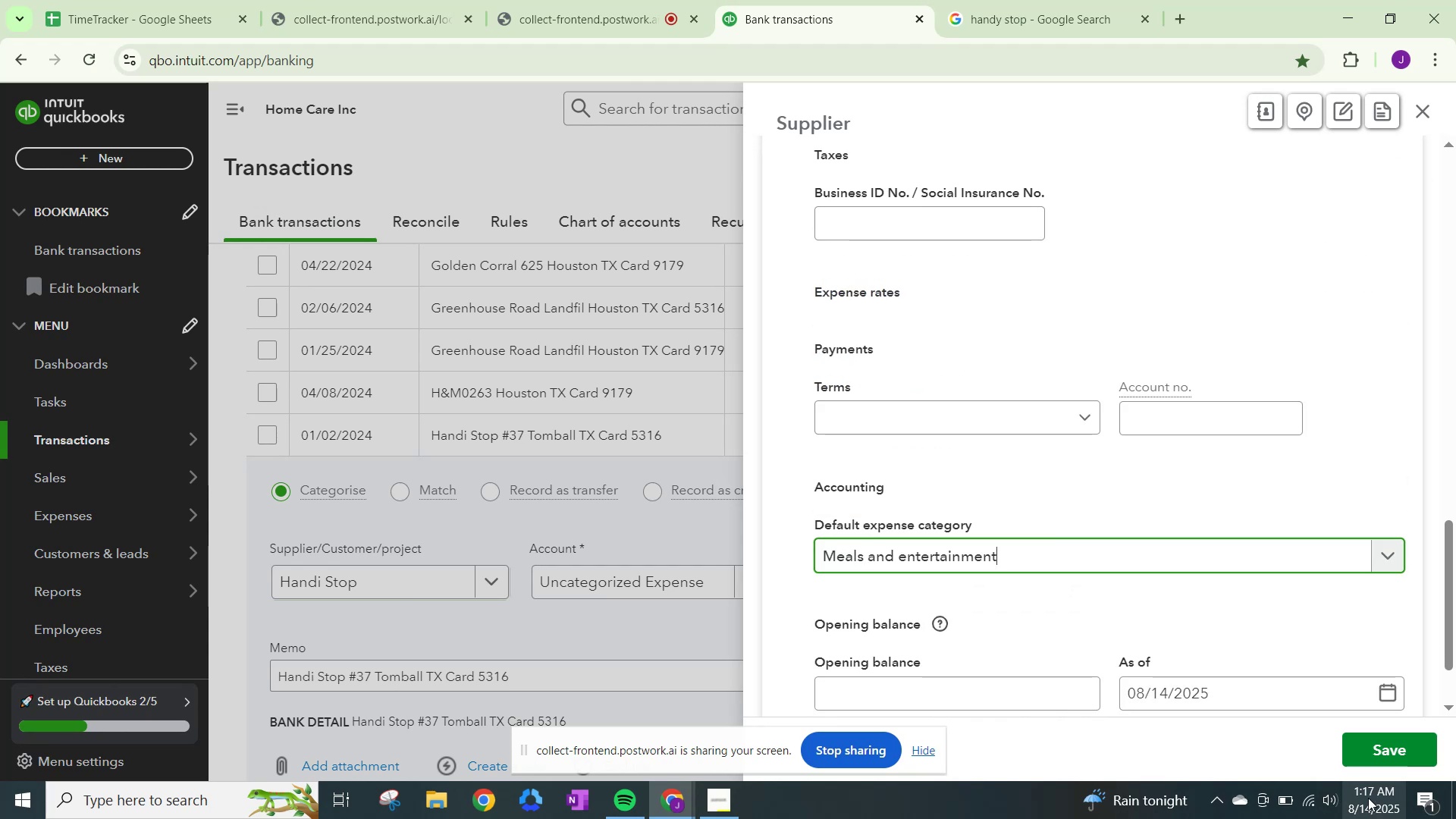 
left_click([1391, 740])
 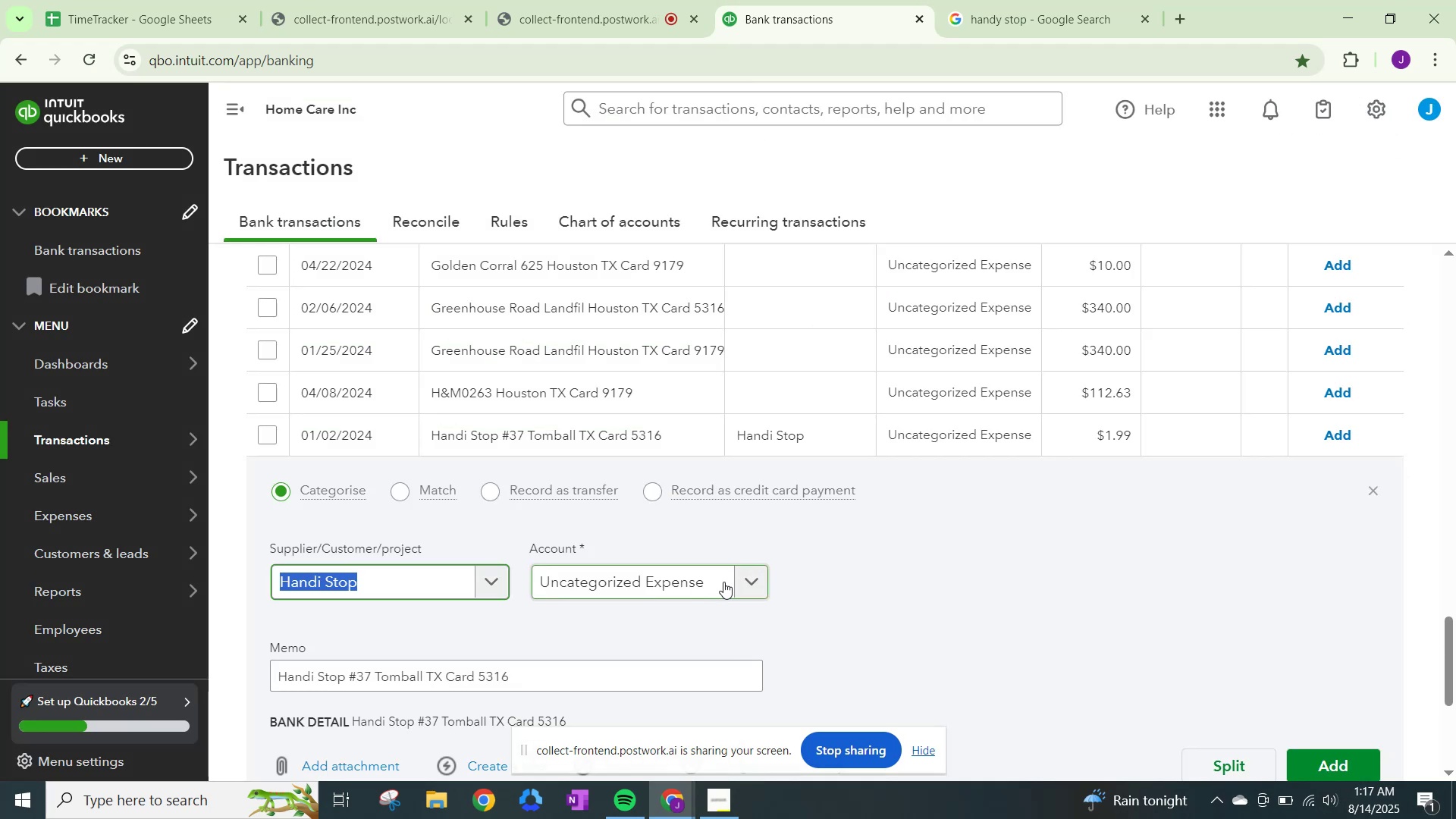 
type(meals)
 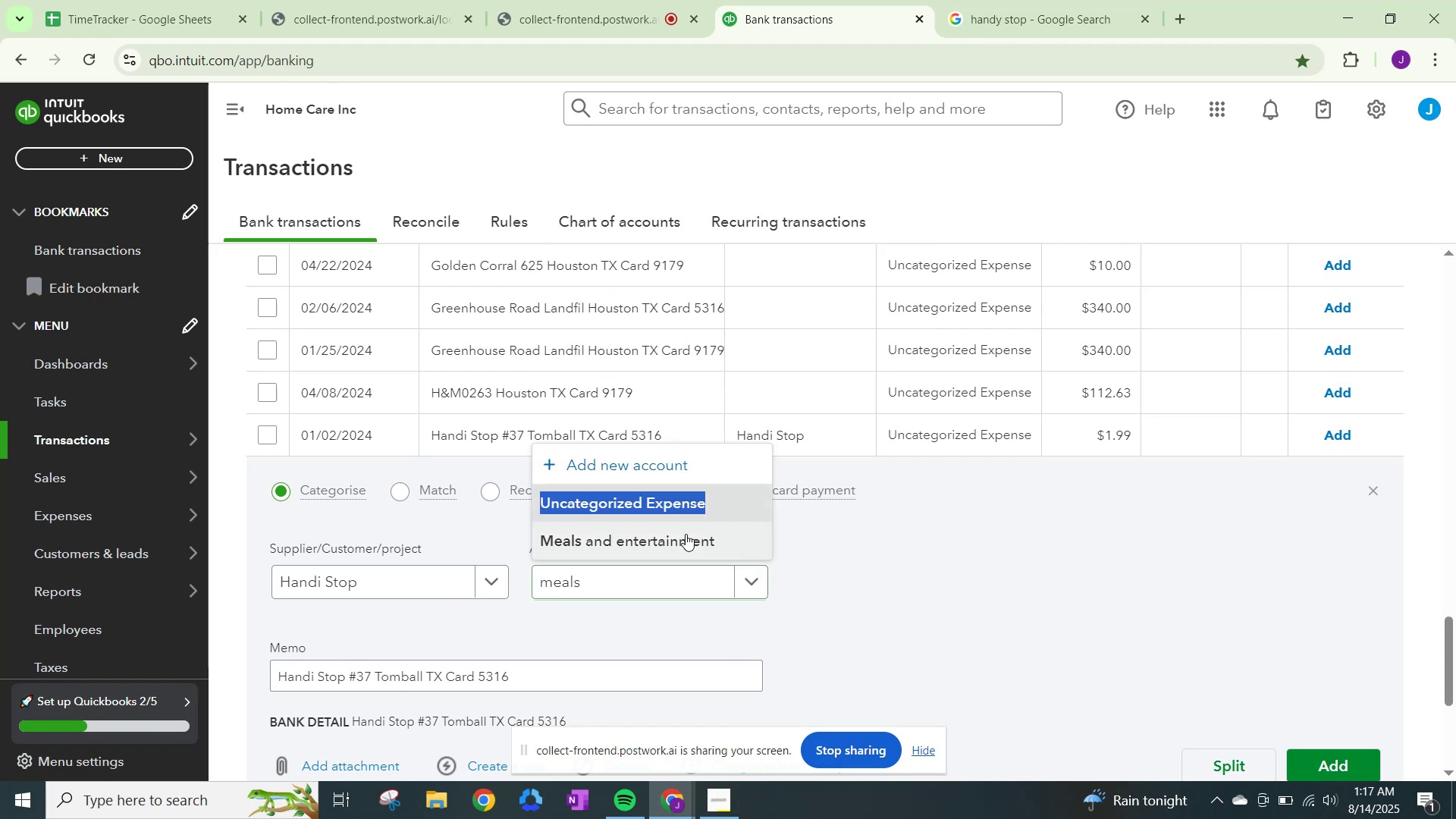 
left_click([686, 534])
 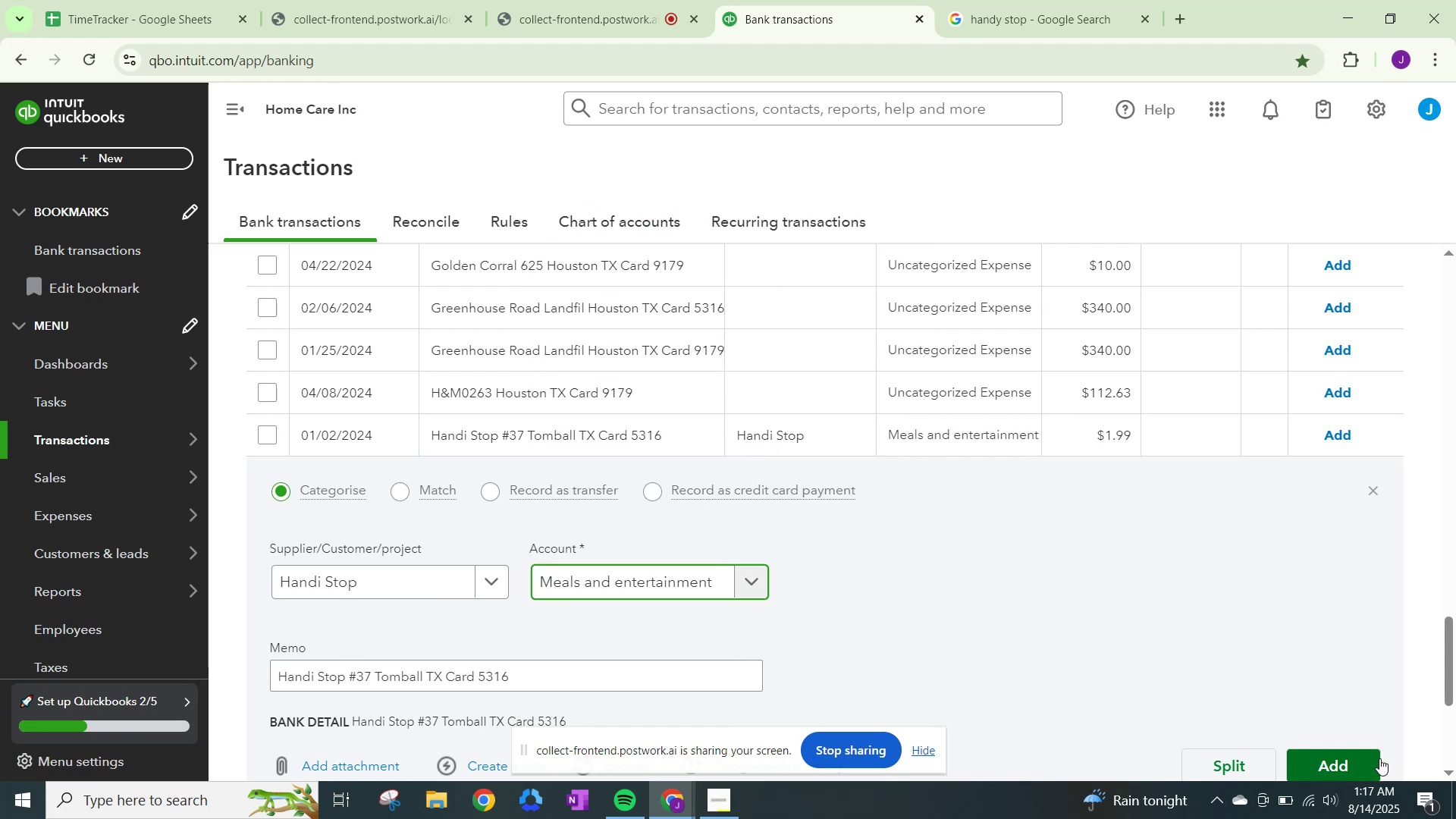 
left_click([1339, 755])
 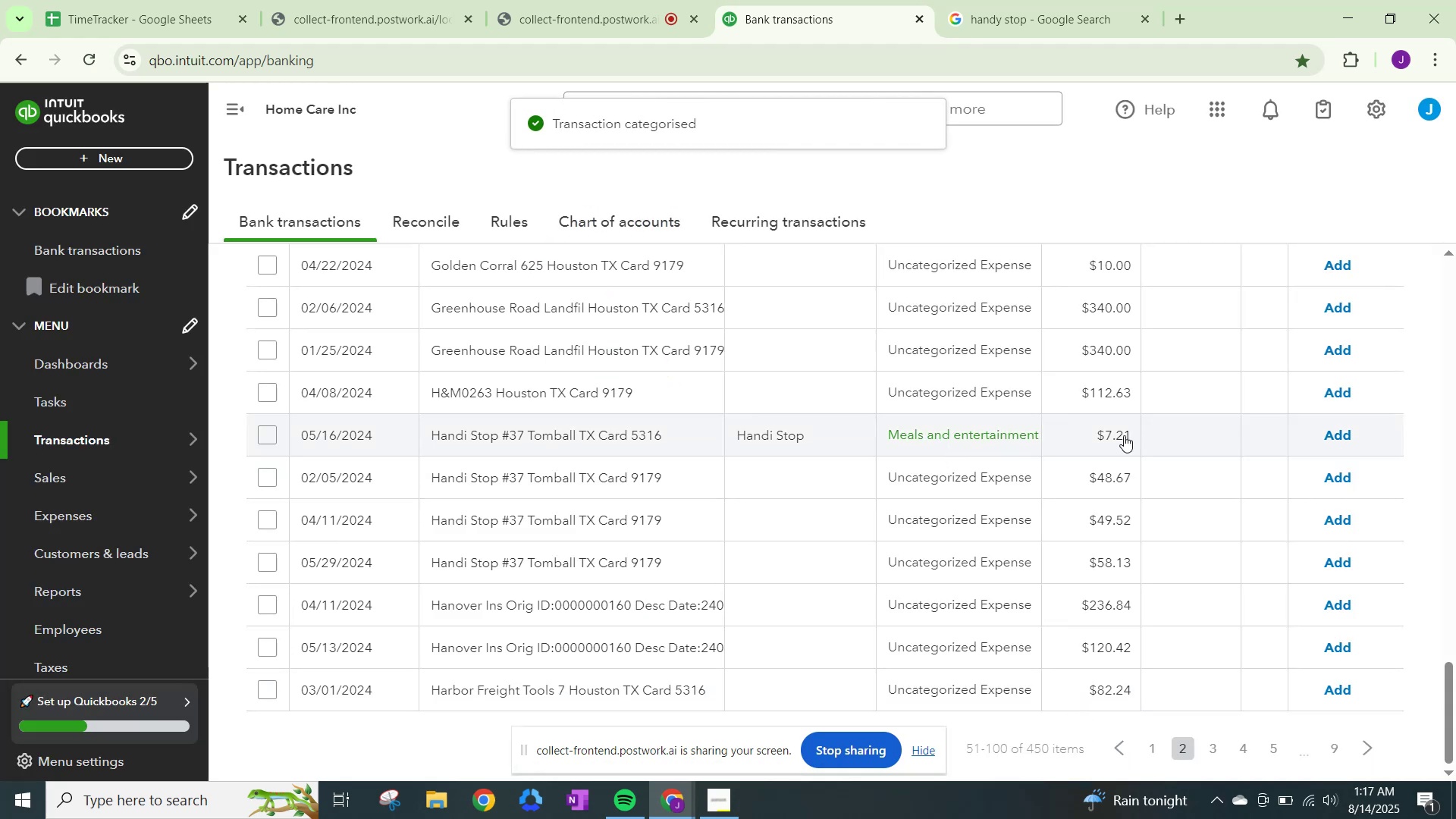 
left_click([1341, 435])
 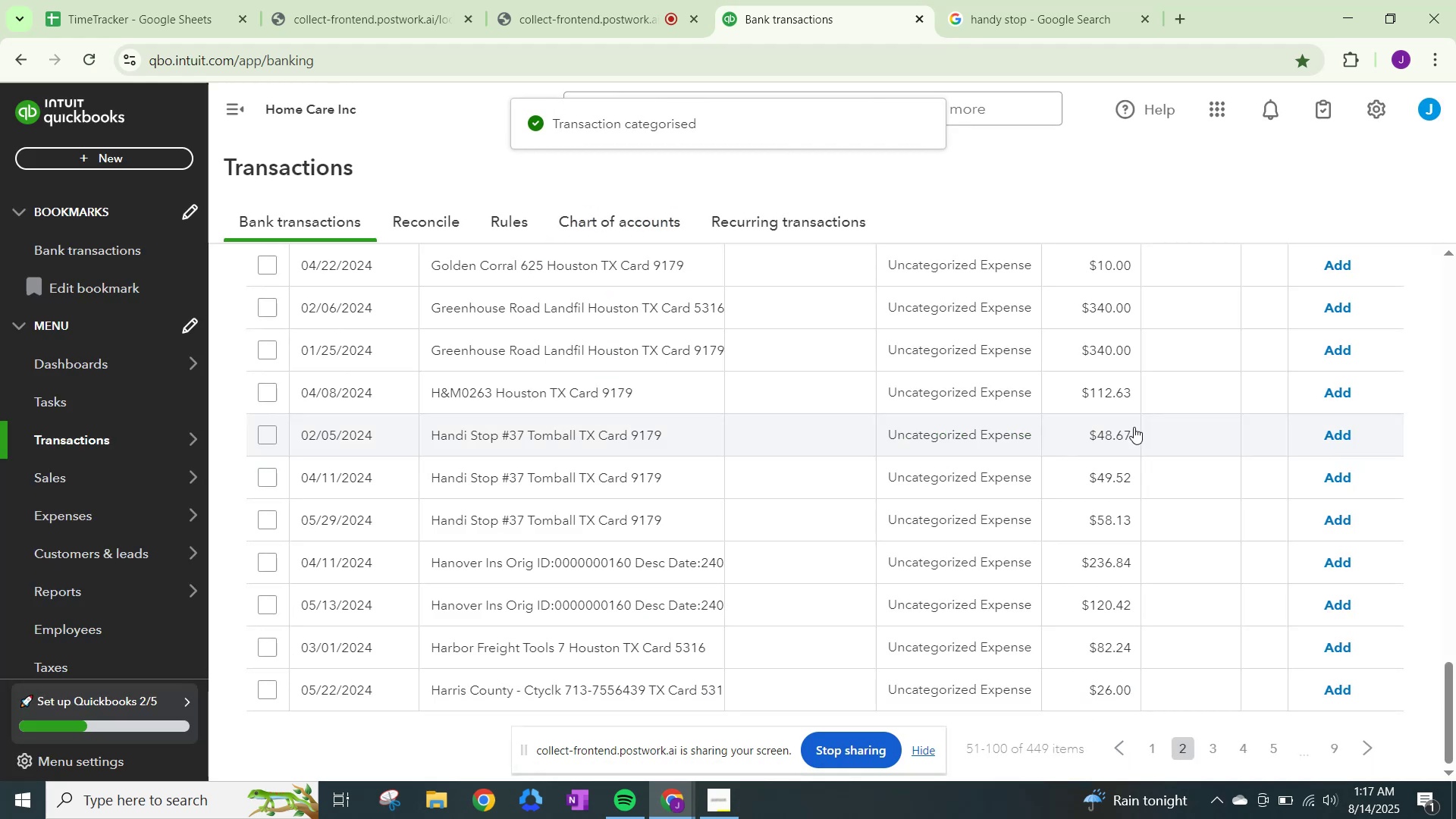 
left_click([942, 430])
 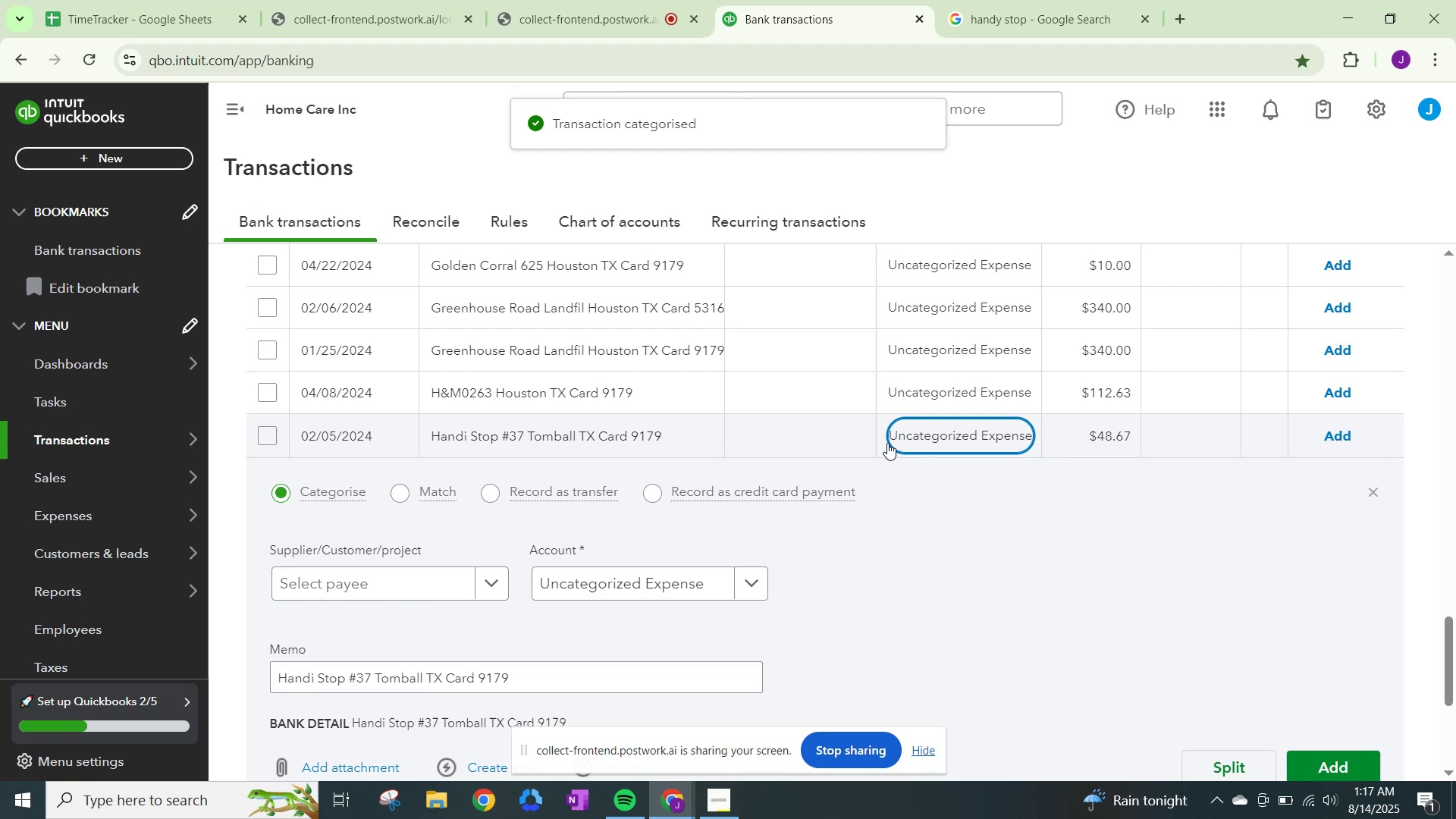 
type(mealshani)
key(Backspace)
type(di)
 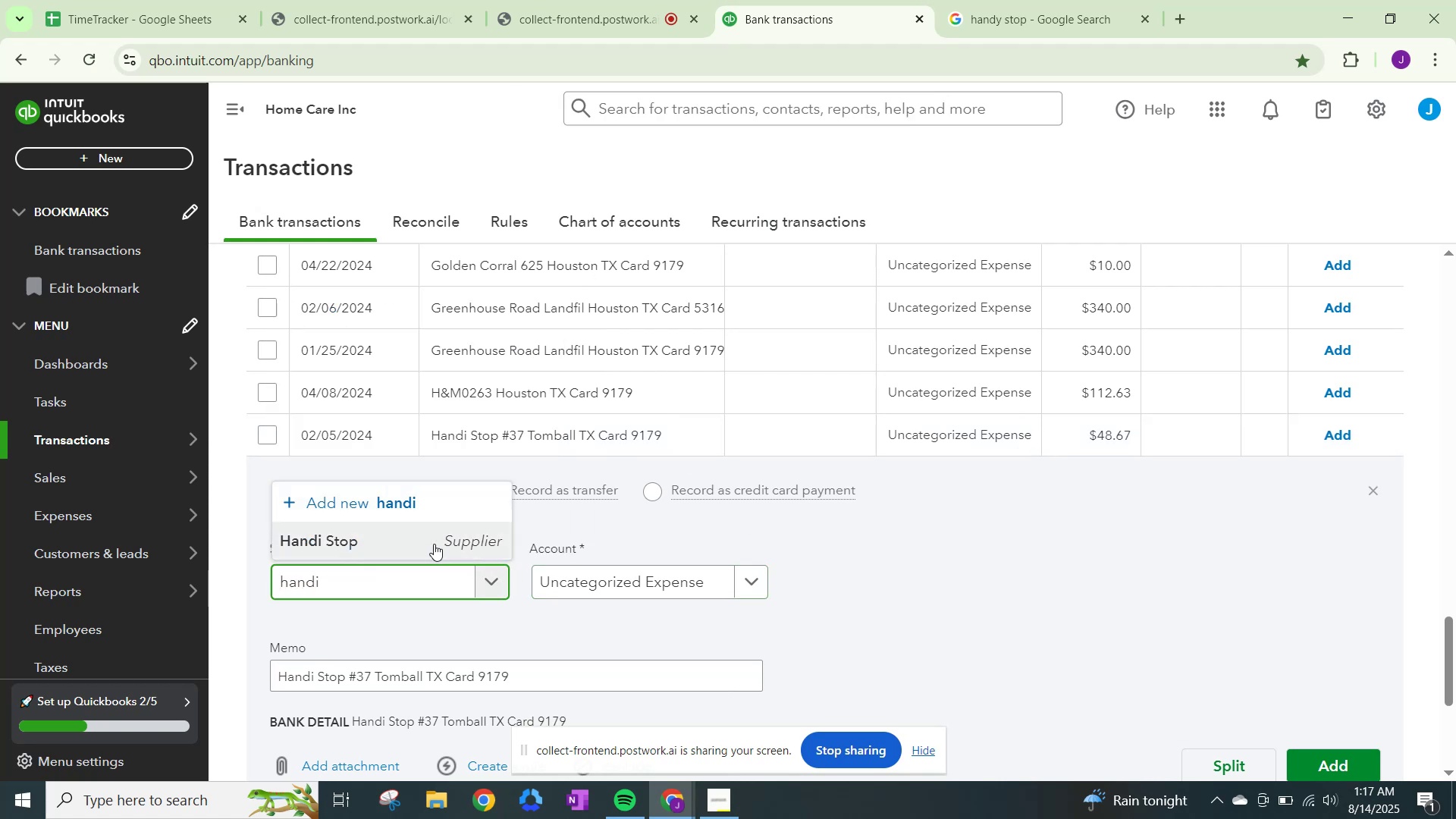 
left_click([373, 541])
 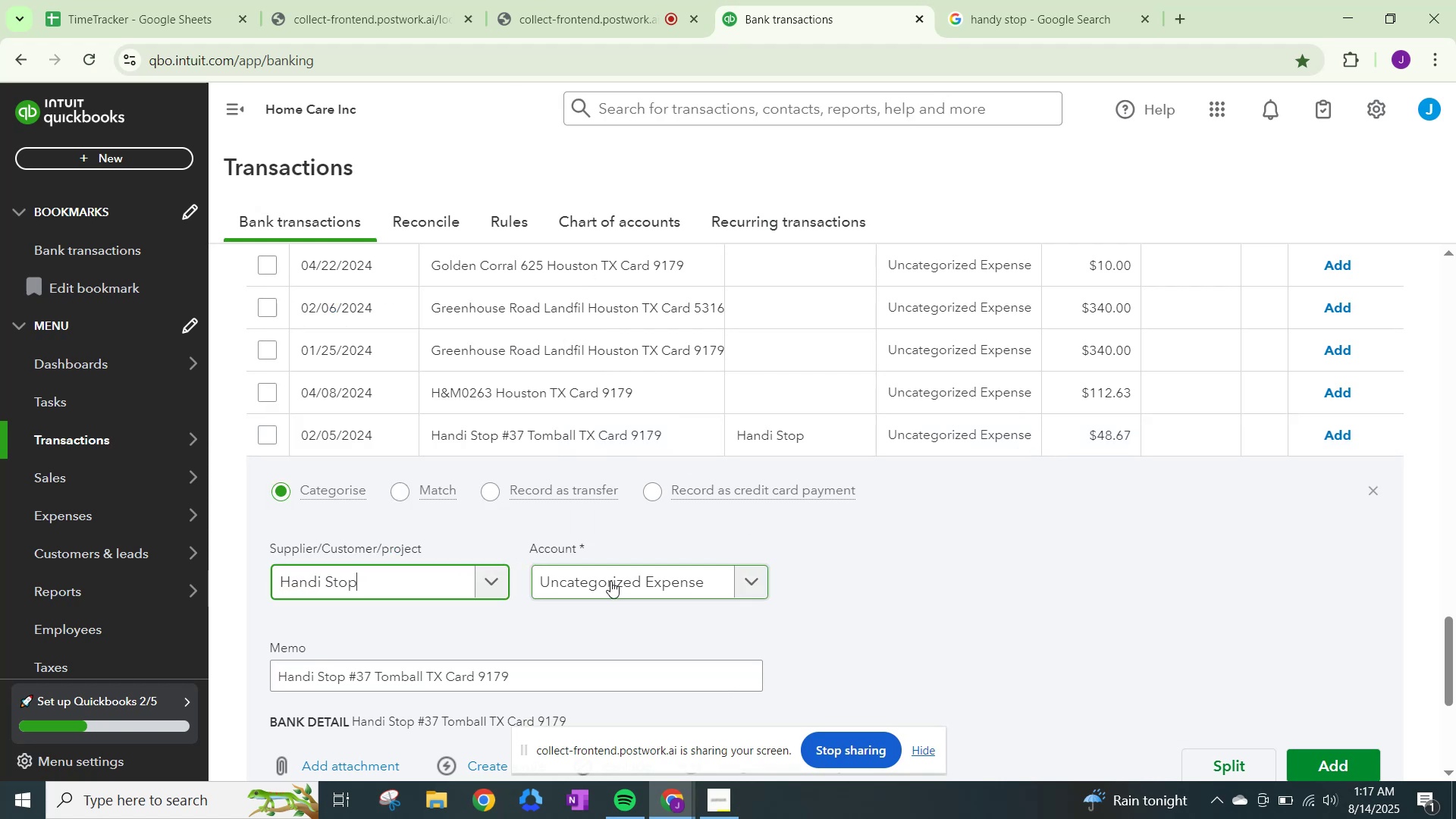 
left_click([611, 581])
 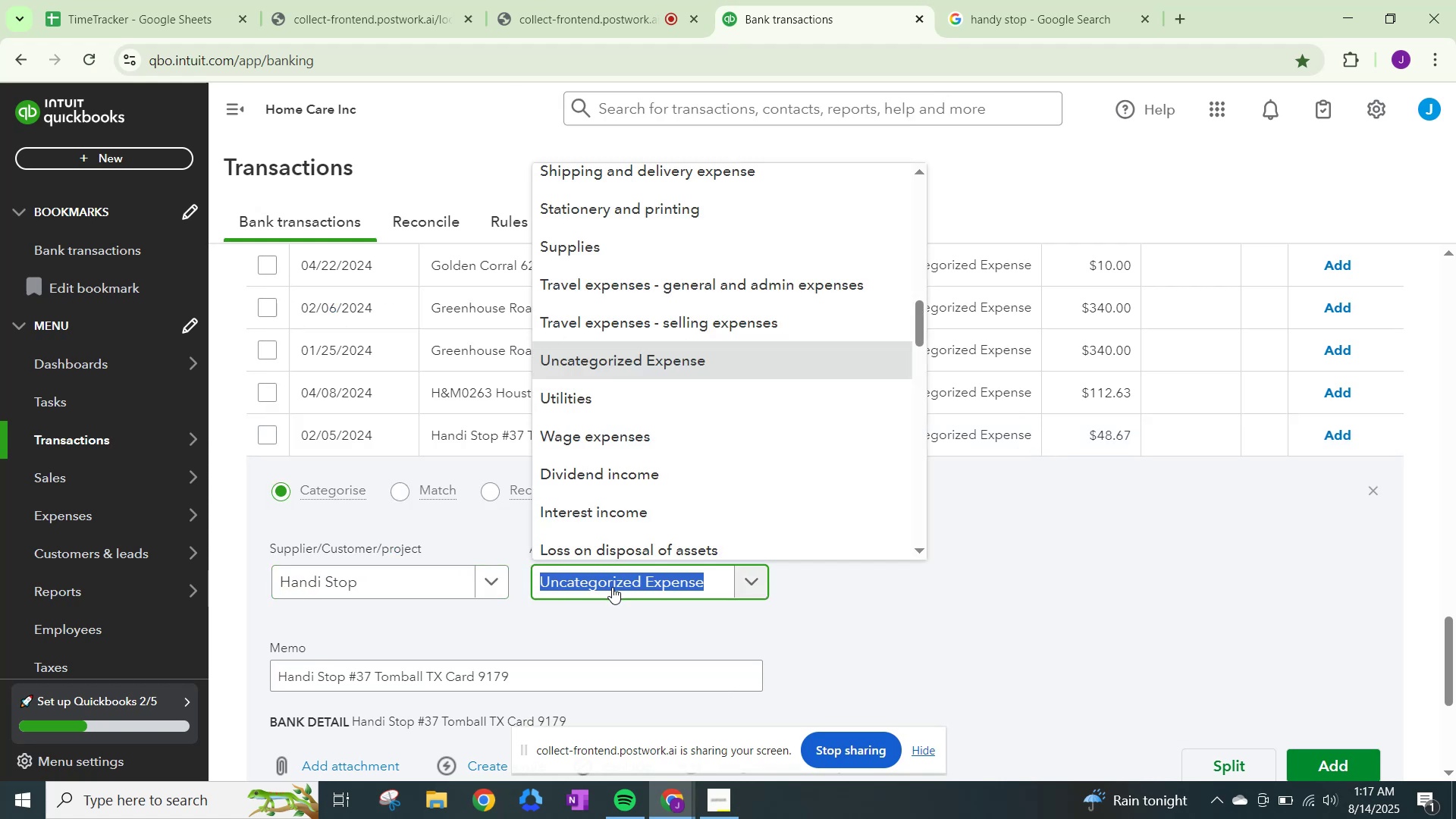 
type(meals)
 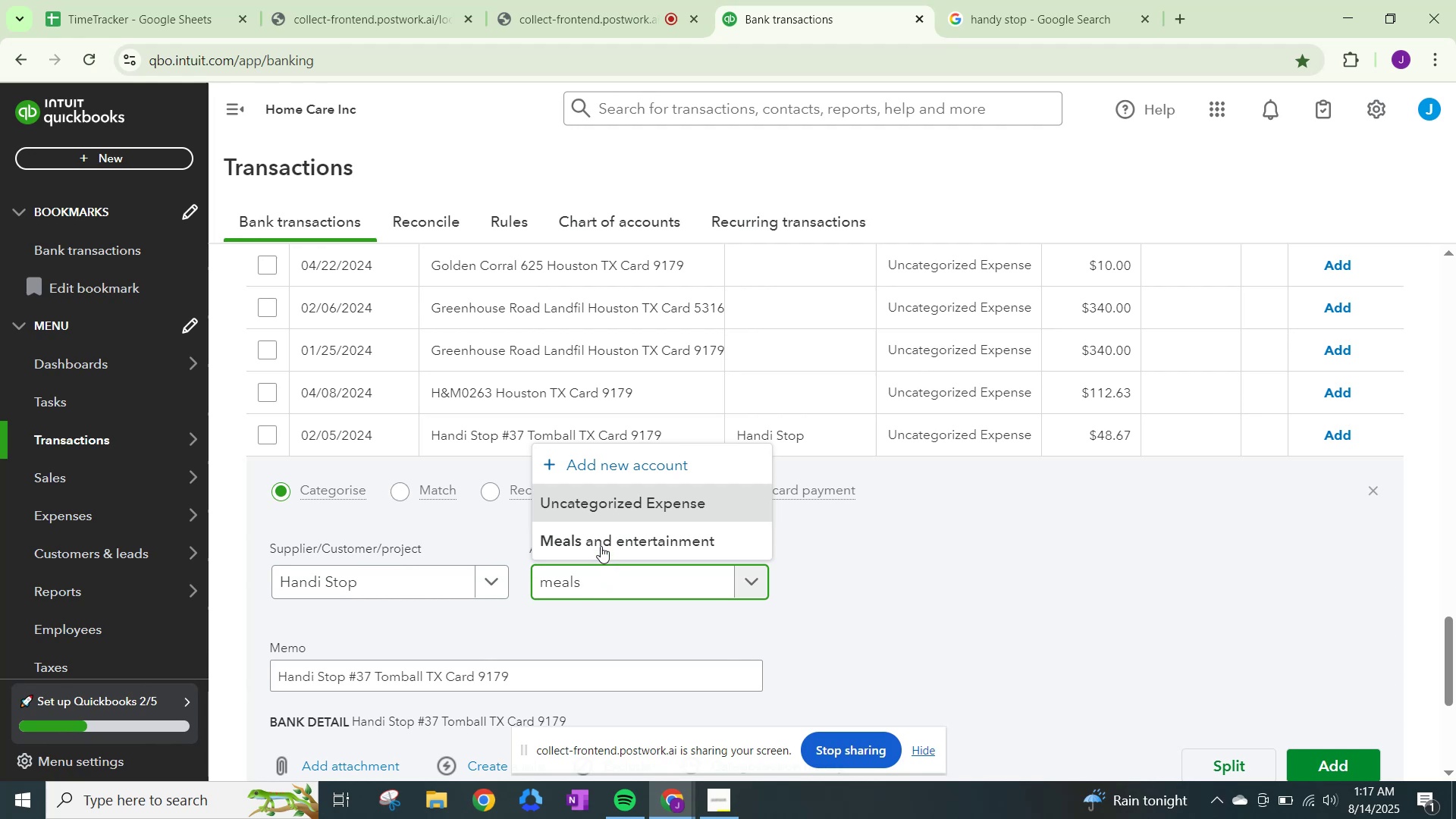 
left_click([601, 543])
 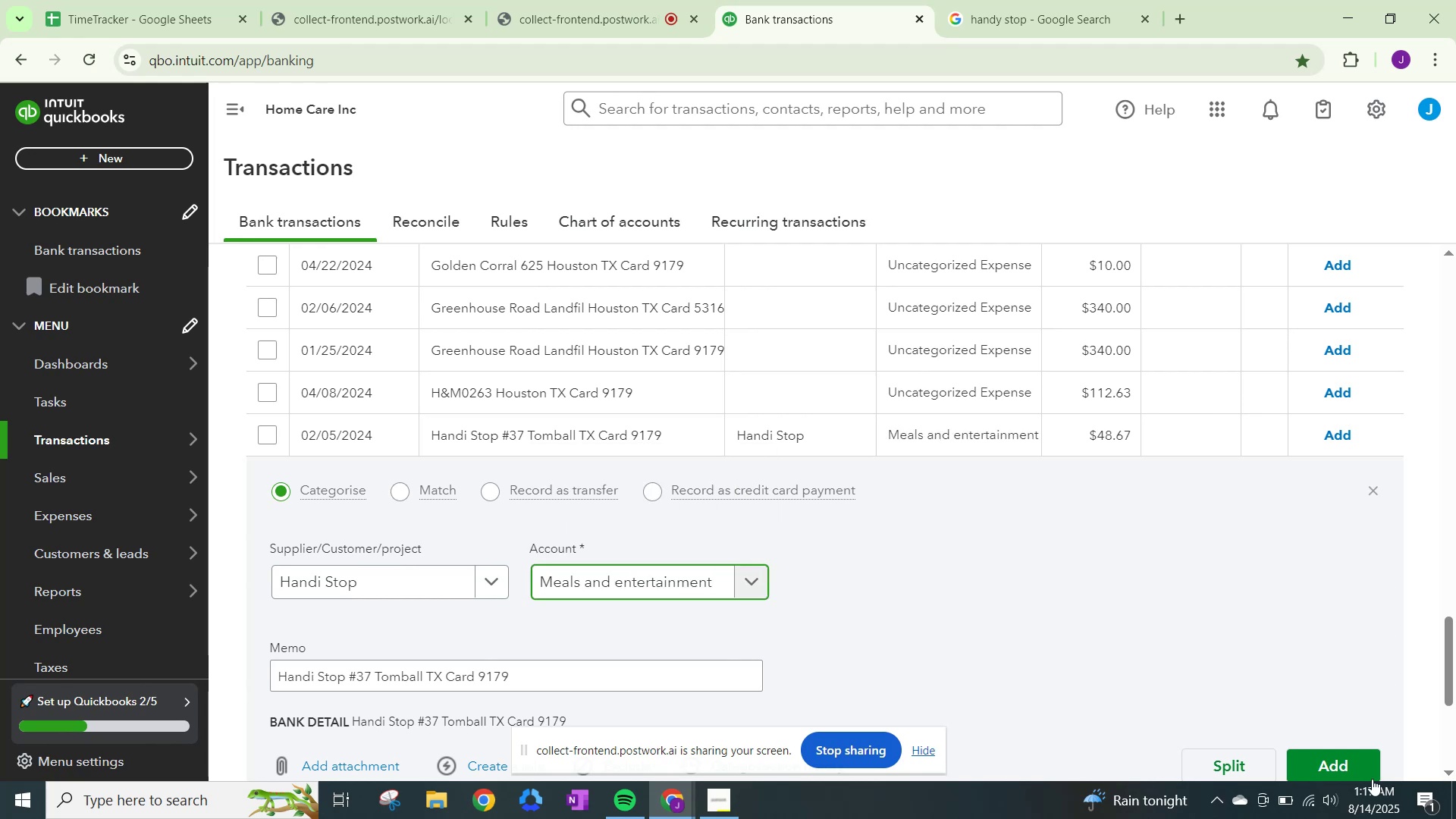 
left_click([1337, 774])
 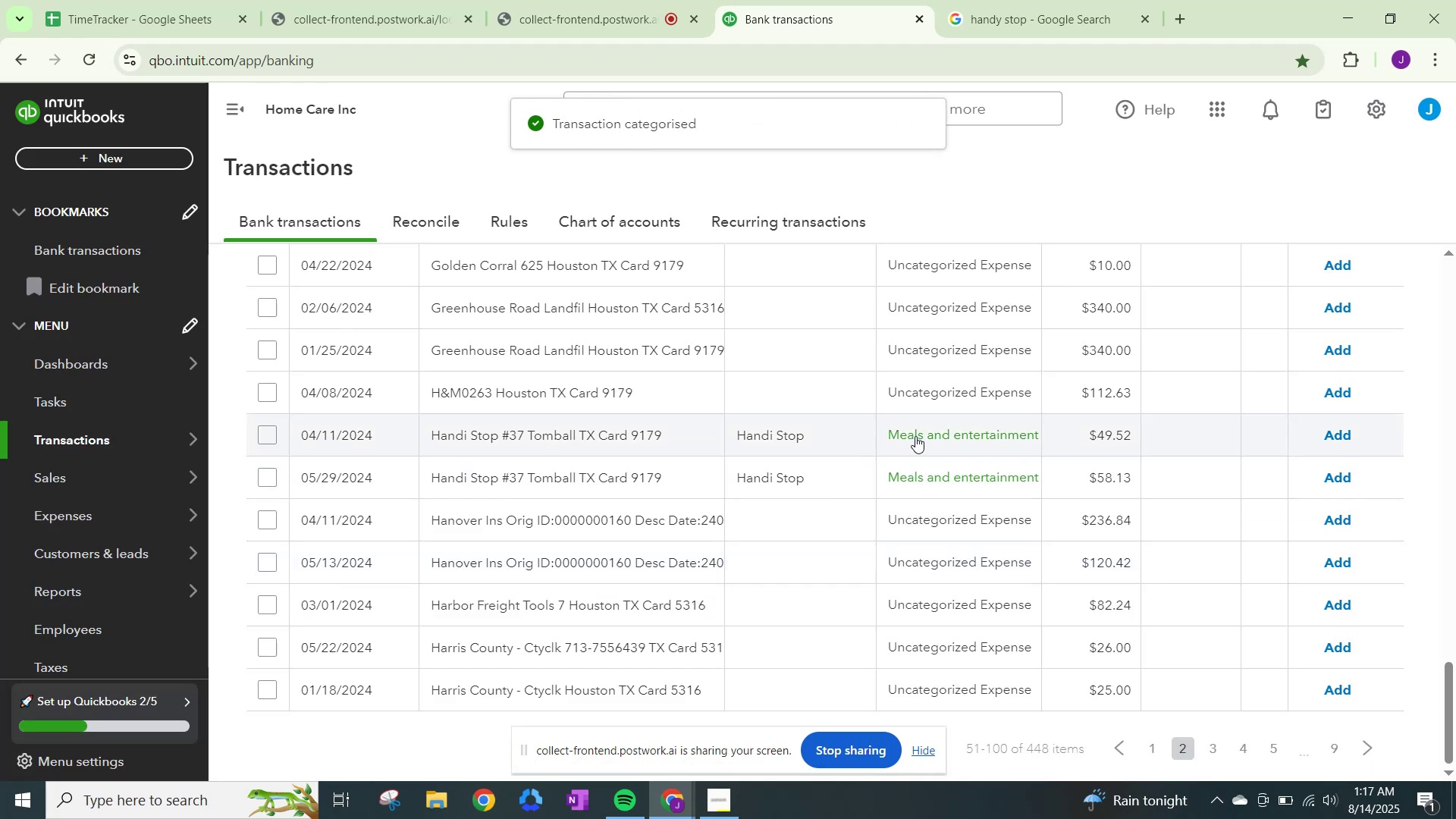 
left_click([1334, 436])
 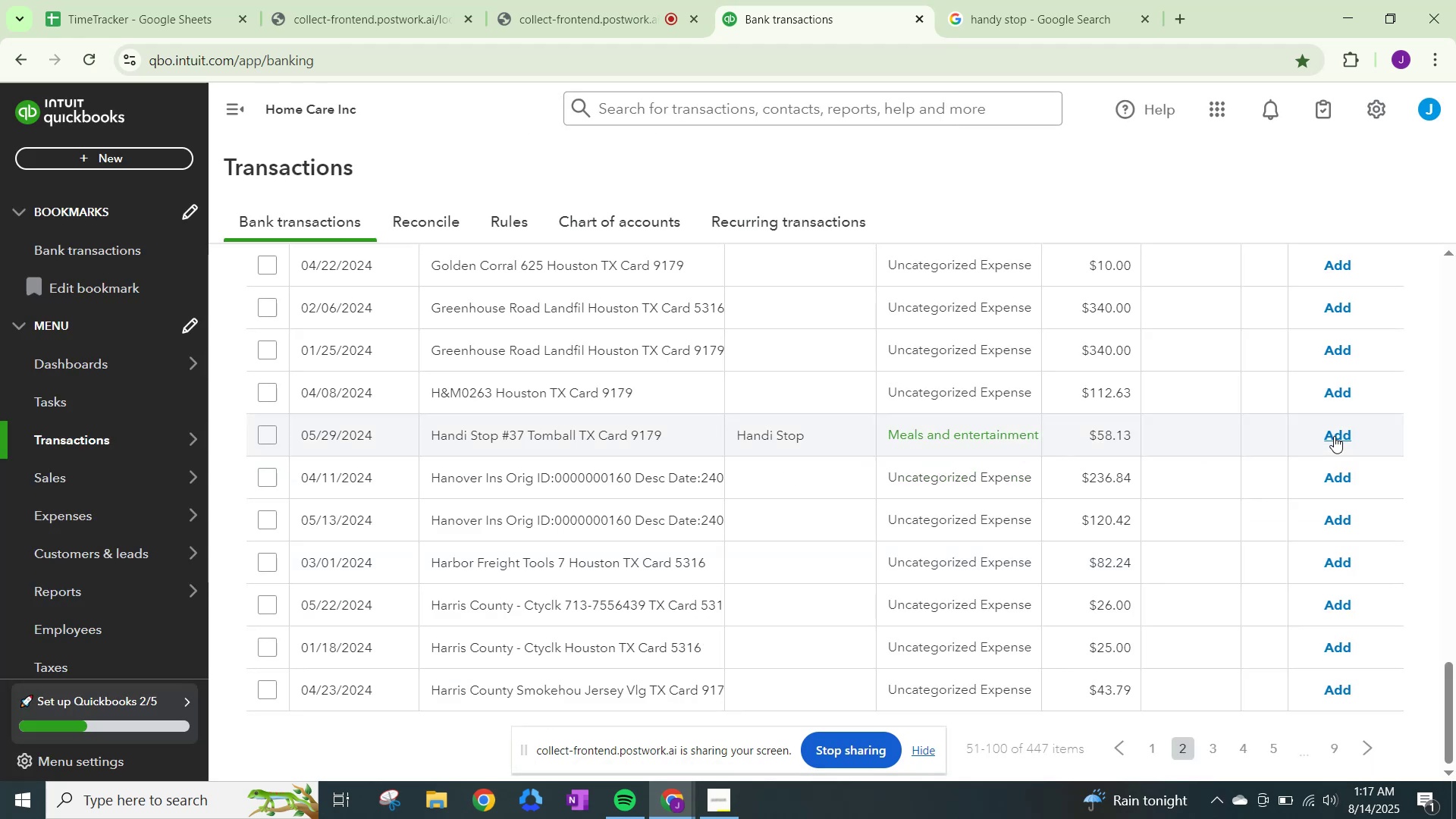 
left_click([1334, 436])
 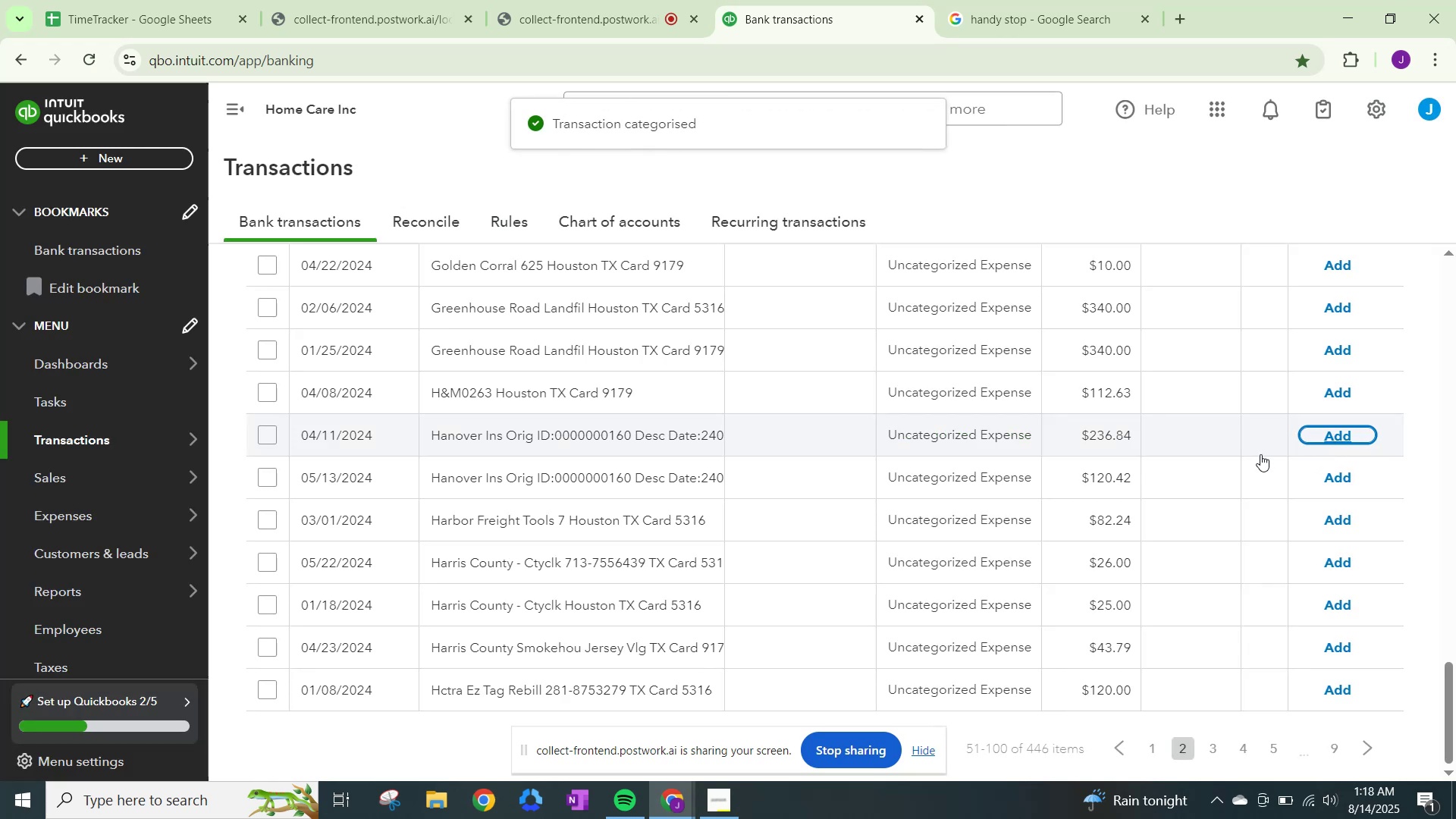 
wait(5.23)
 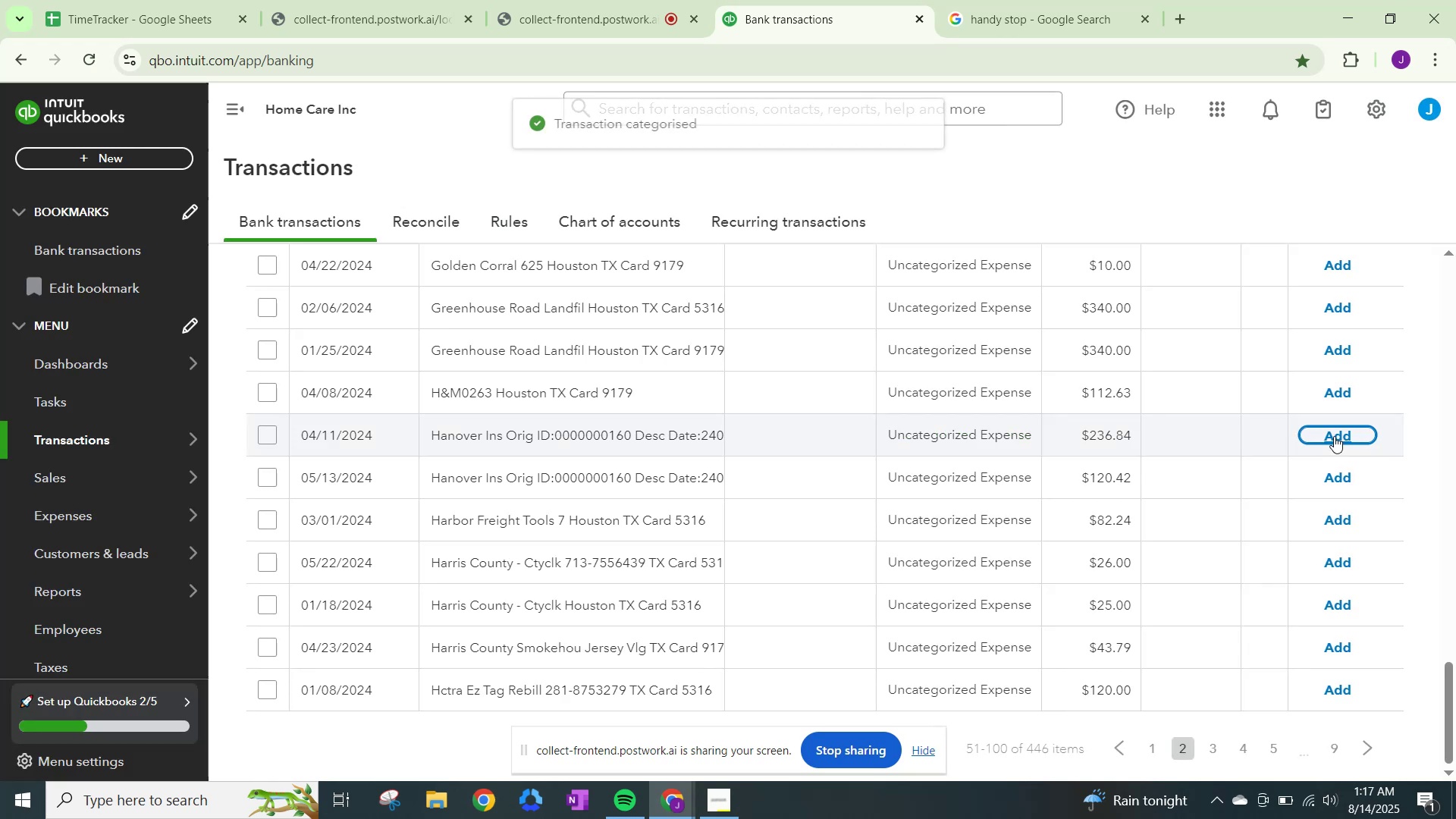 
scroll: coordinate [842, 636], scroll_direction: down, amount: 5.0
 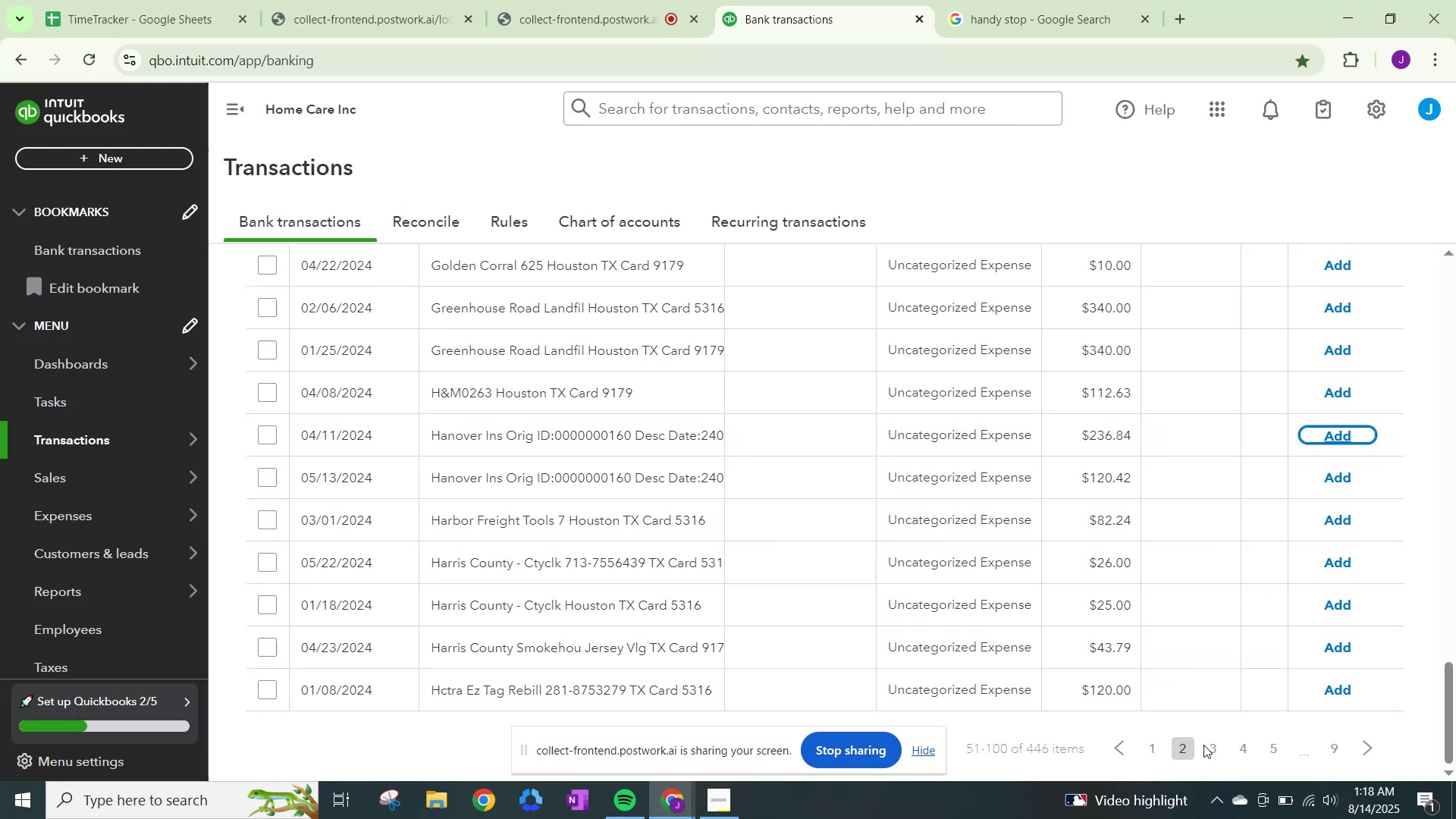 
left_click([1209, 748])
 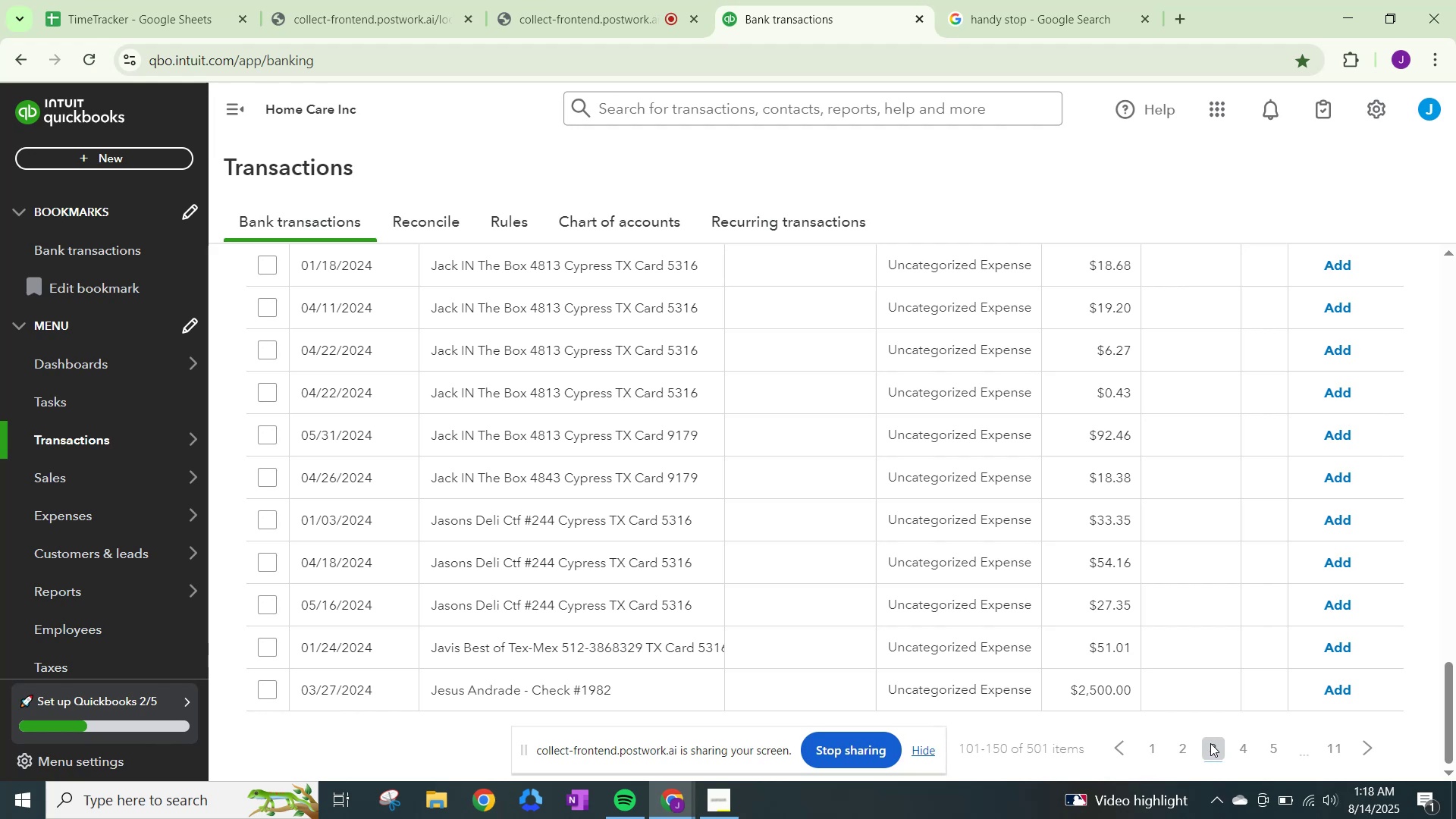 
scroll: coordinate [1161, 695], scroll_direction: up, amount: 2.0
 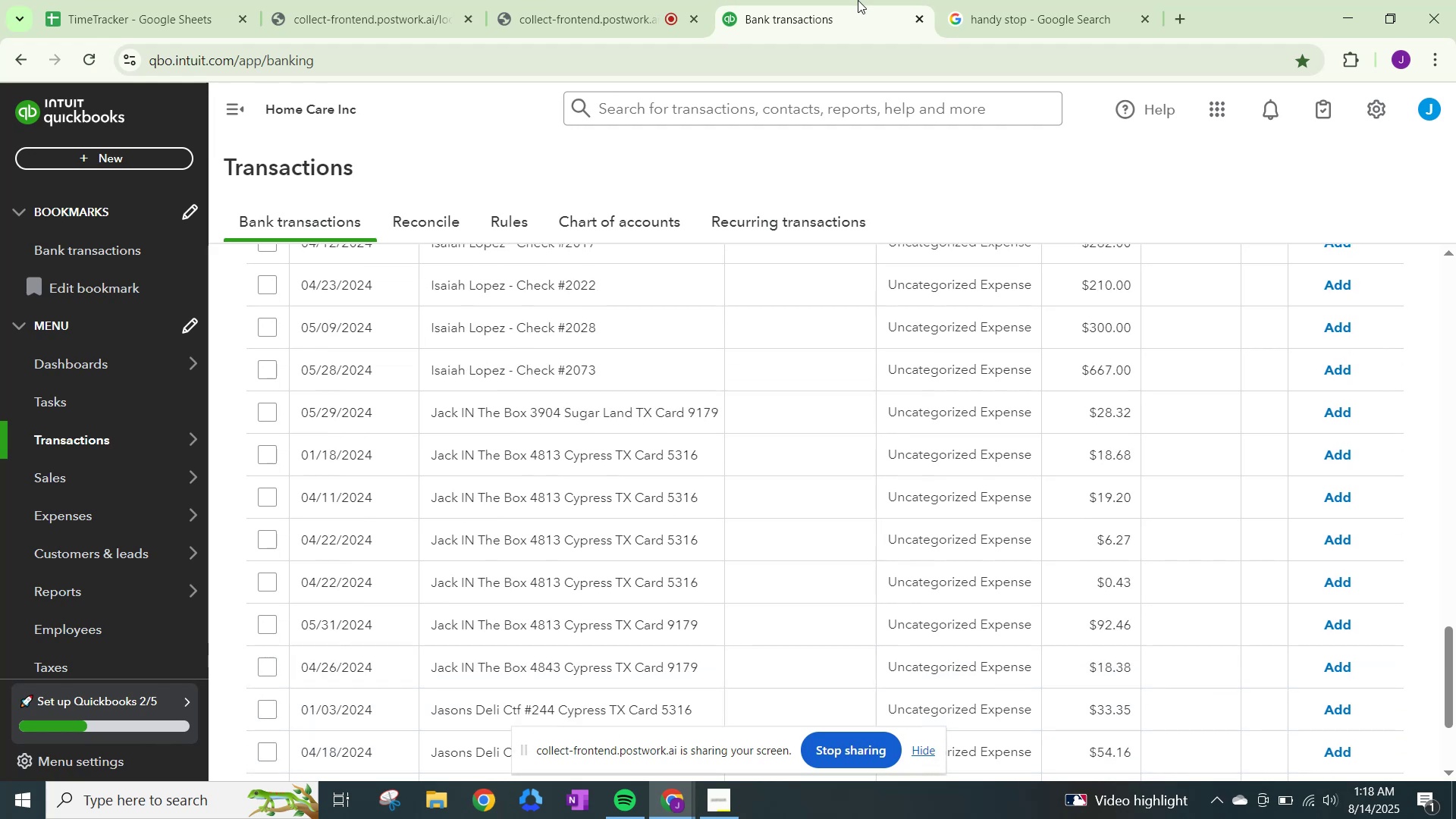 
left_click([1023, 3])
 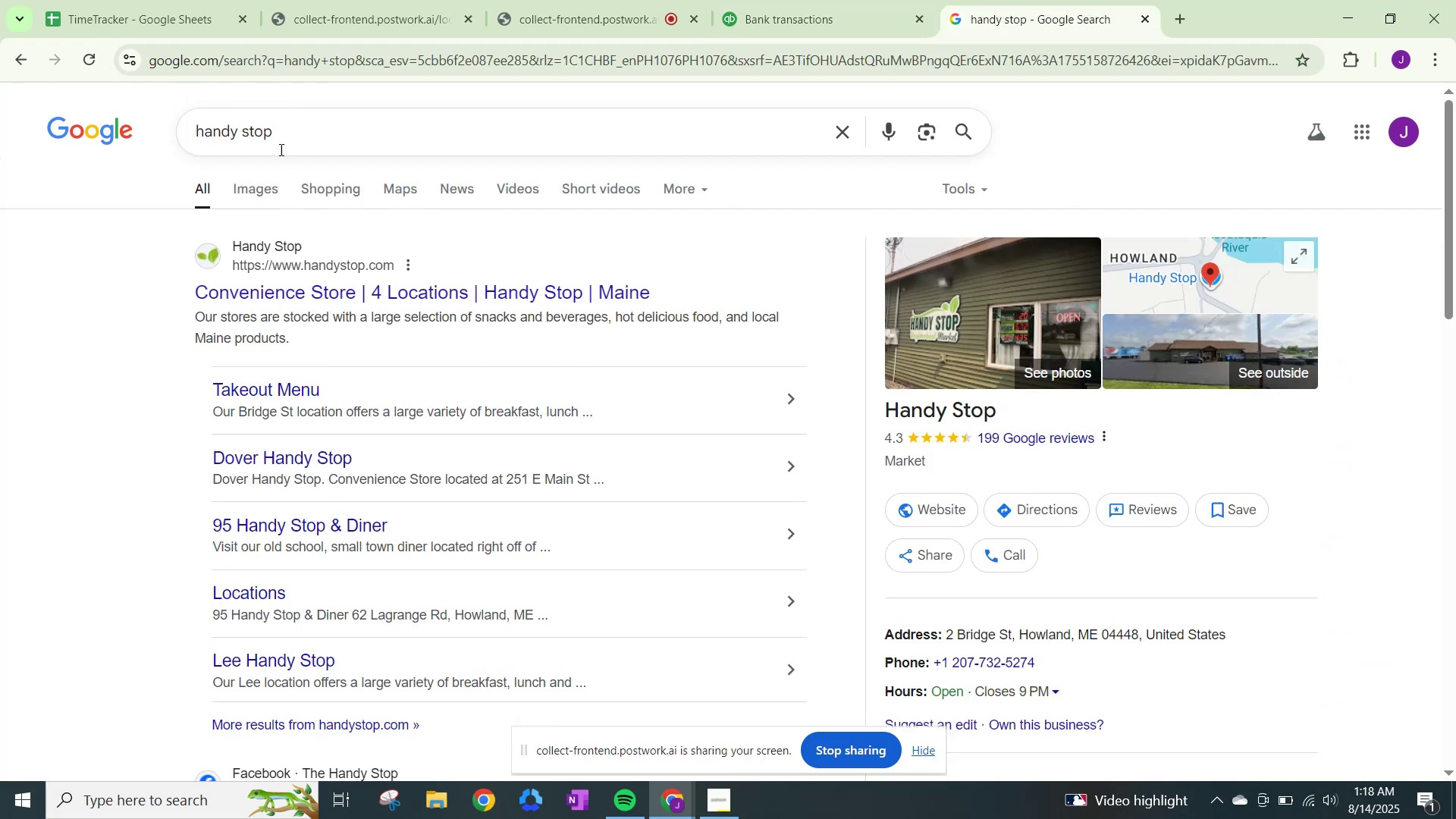 
left_click_drag(start_coordinate=[307, 134], to_coordinate=[0, 131])
 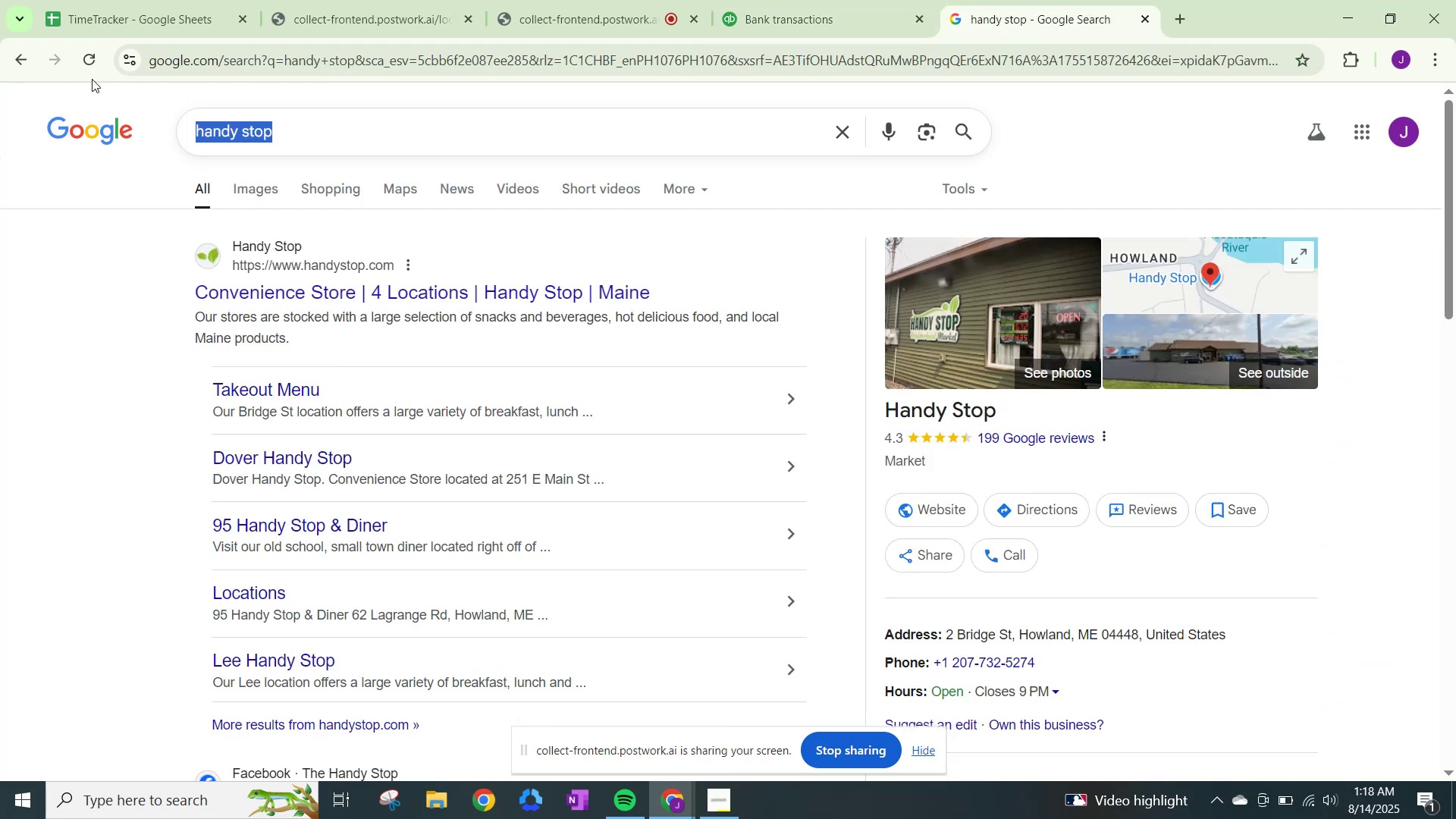 
type(jack in the)
 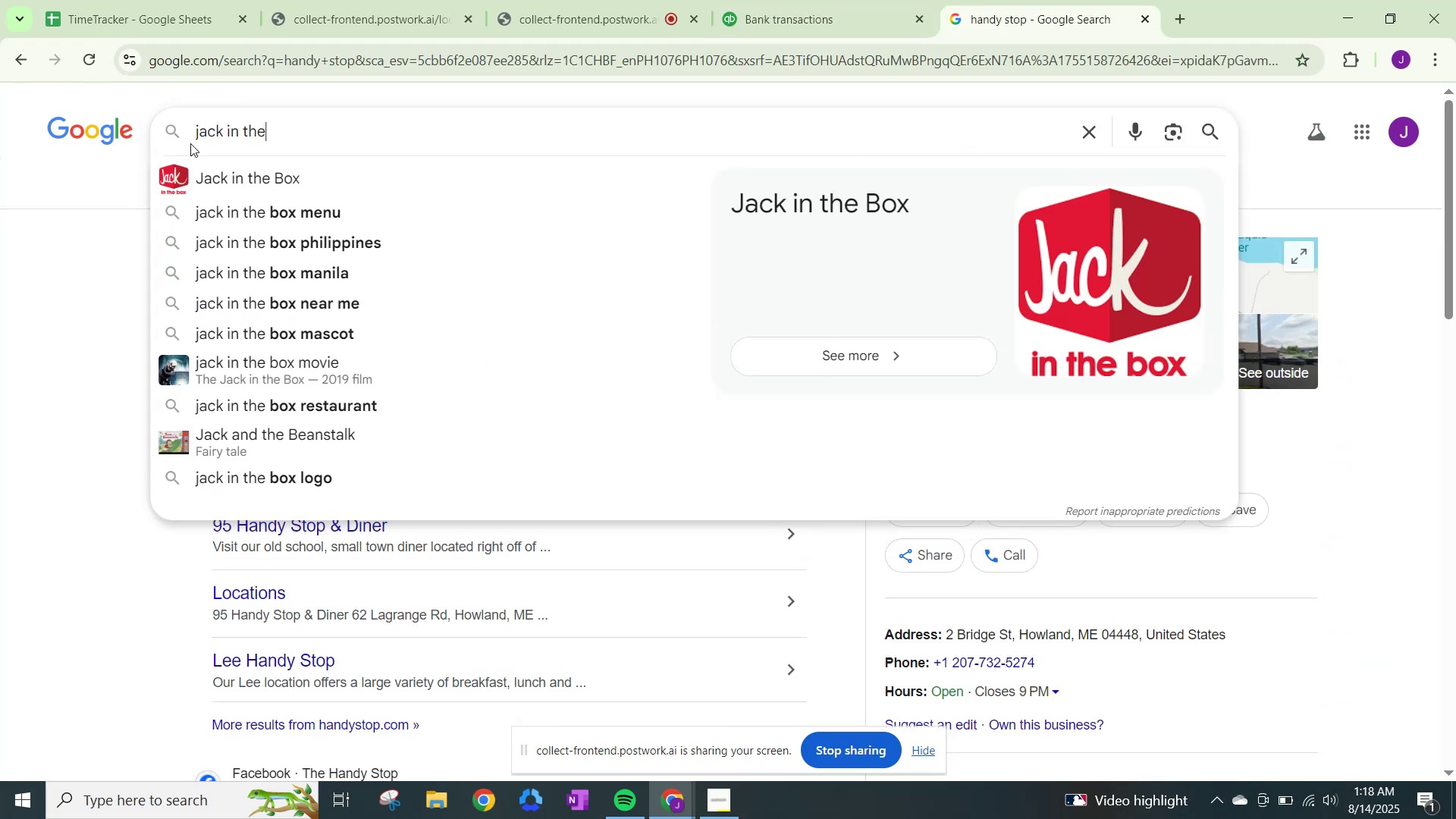 
left_click([250, 188])
 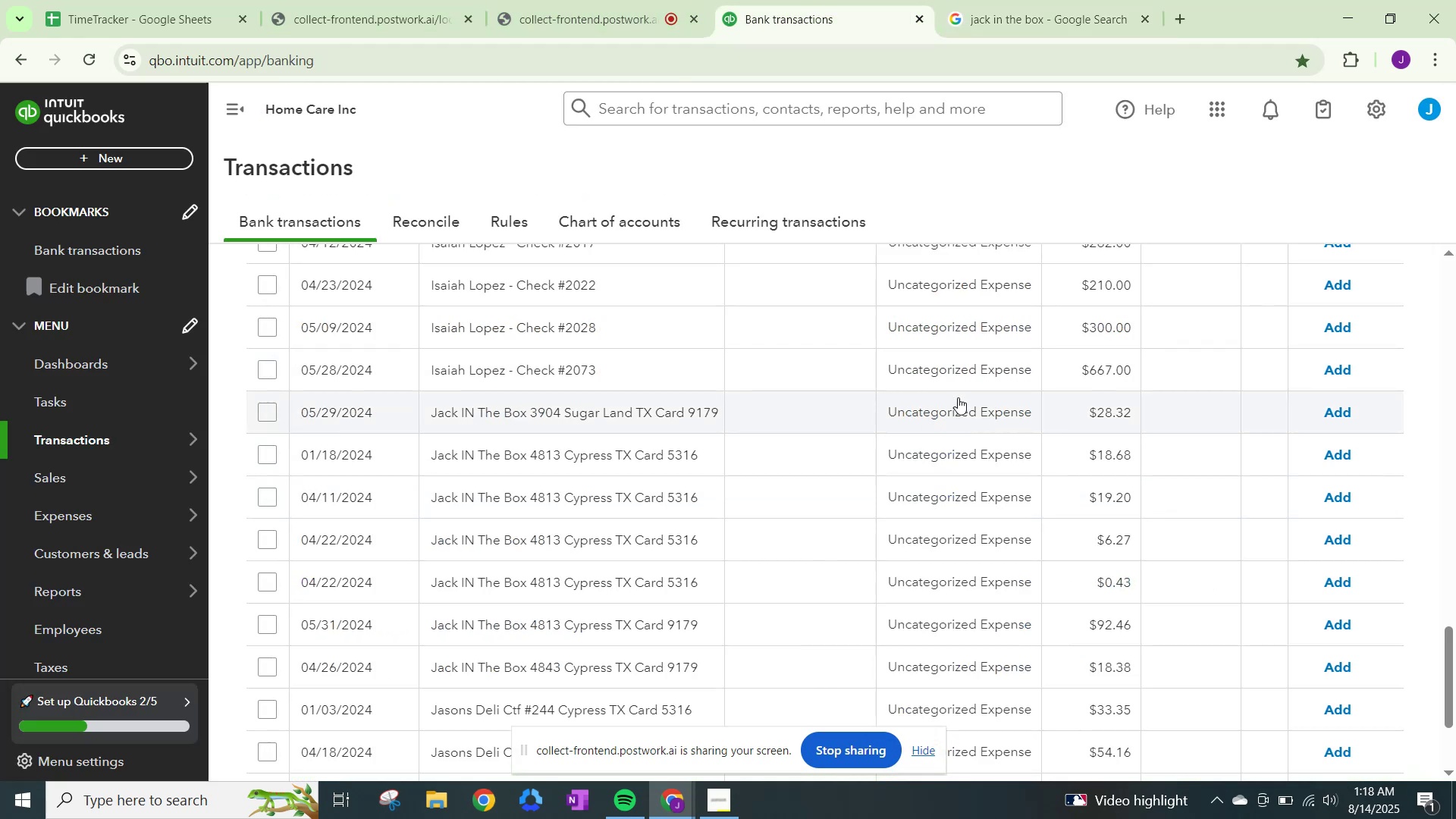 
wait(6.86)
 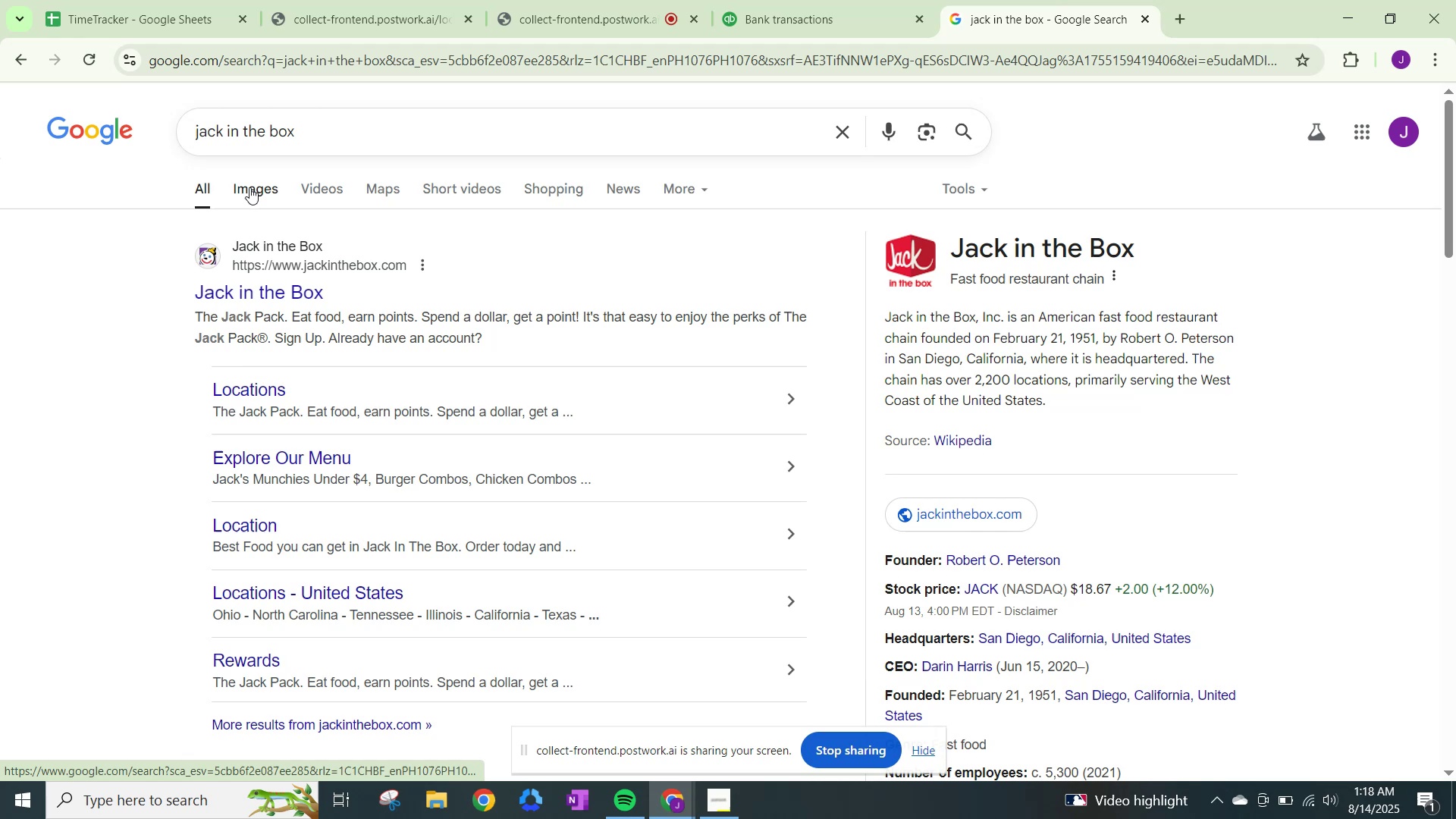 
left_click([494, 563])
 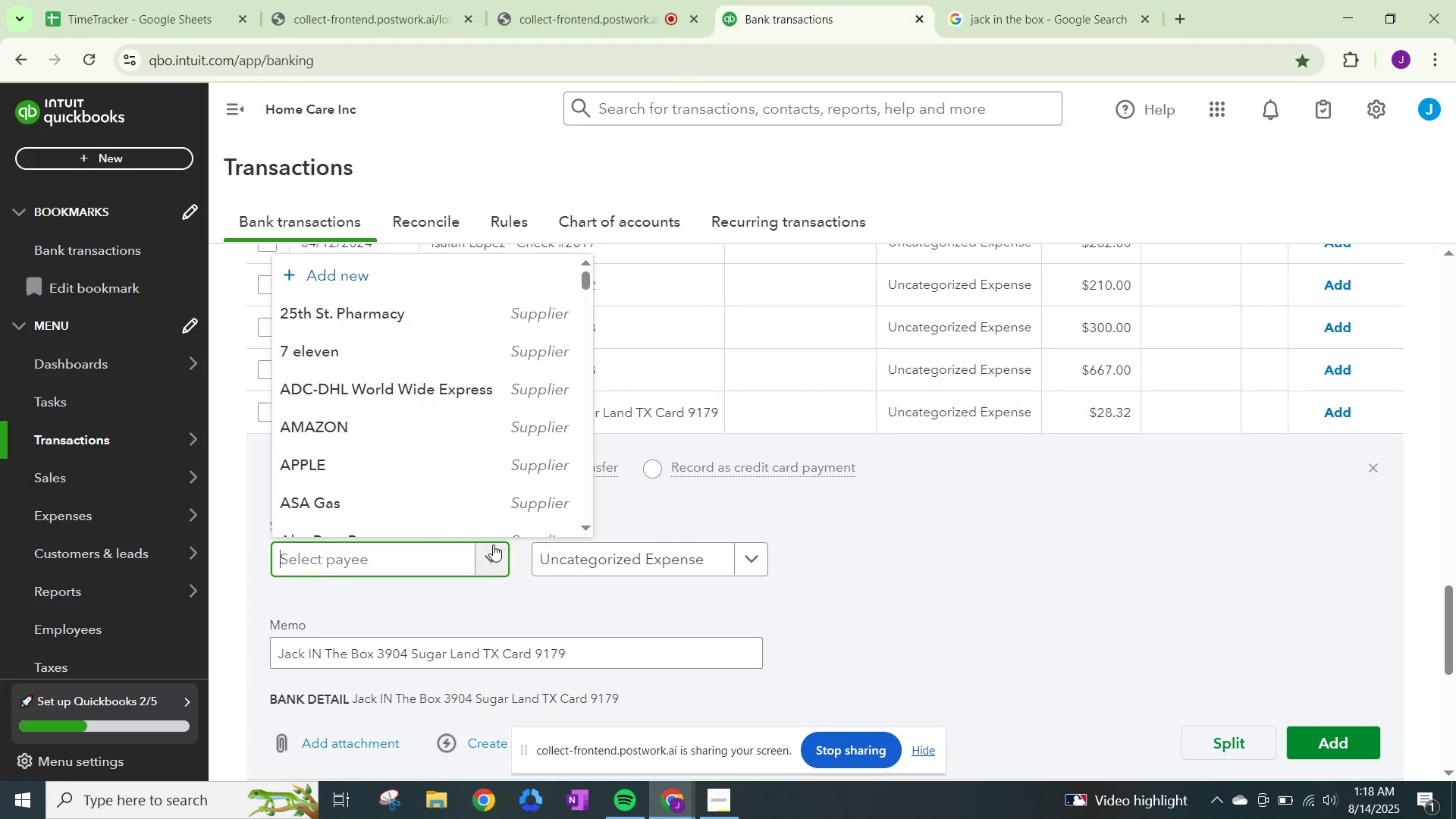 
type(Jack On h)
key(Backspace)
key(Backspace)
key(Backspace)
key(Backspace)
type(In the Box)
 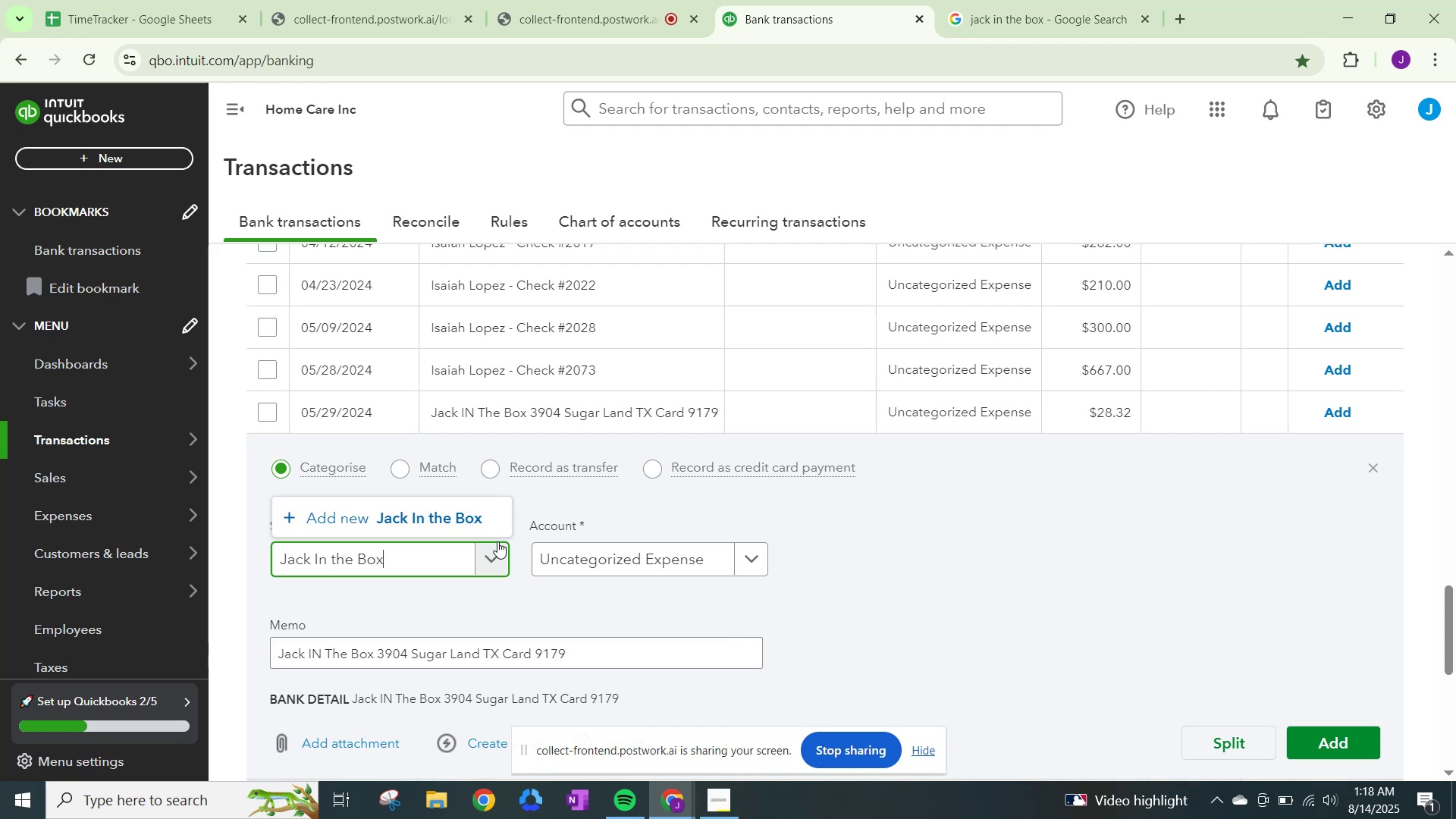 
left_click([438, 508])
 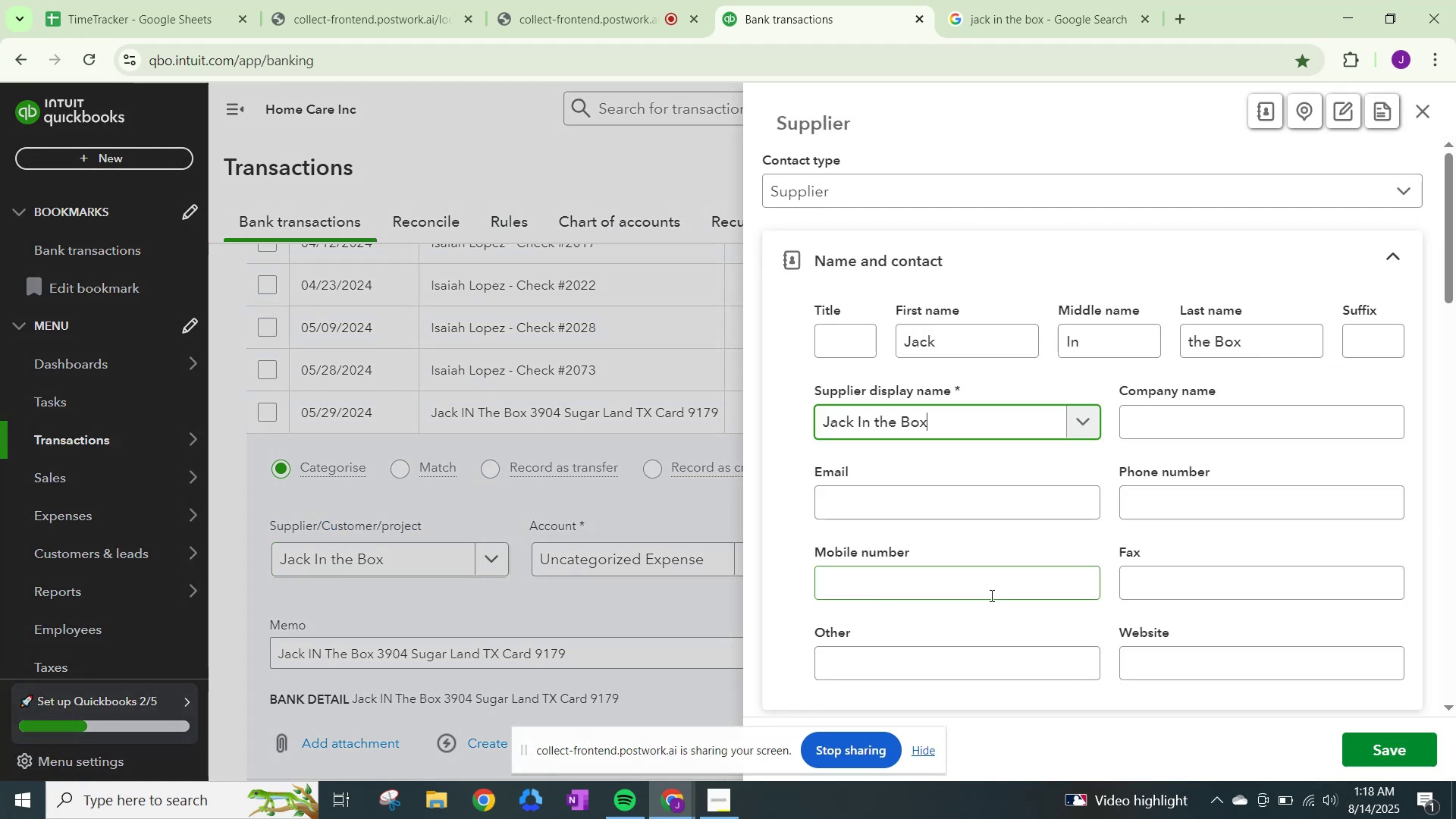 
scroll: coordinate [1027, 576], scroll_direction: down, amount: 16.0
 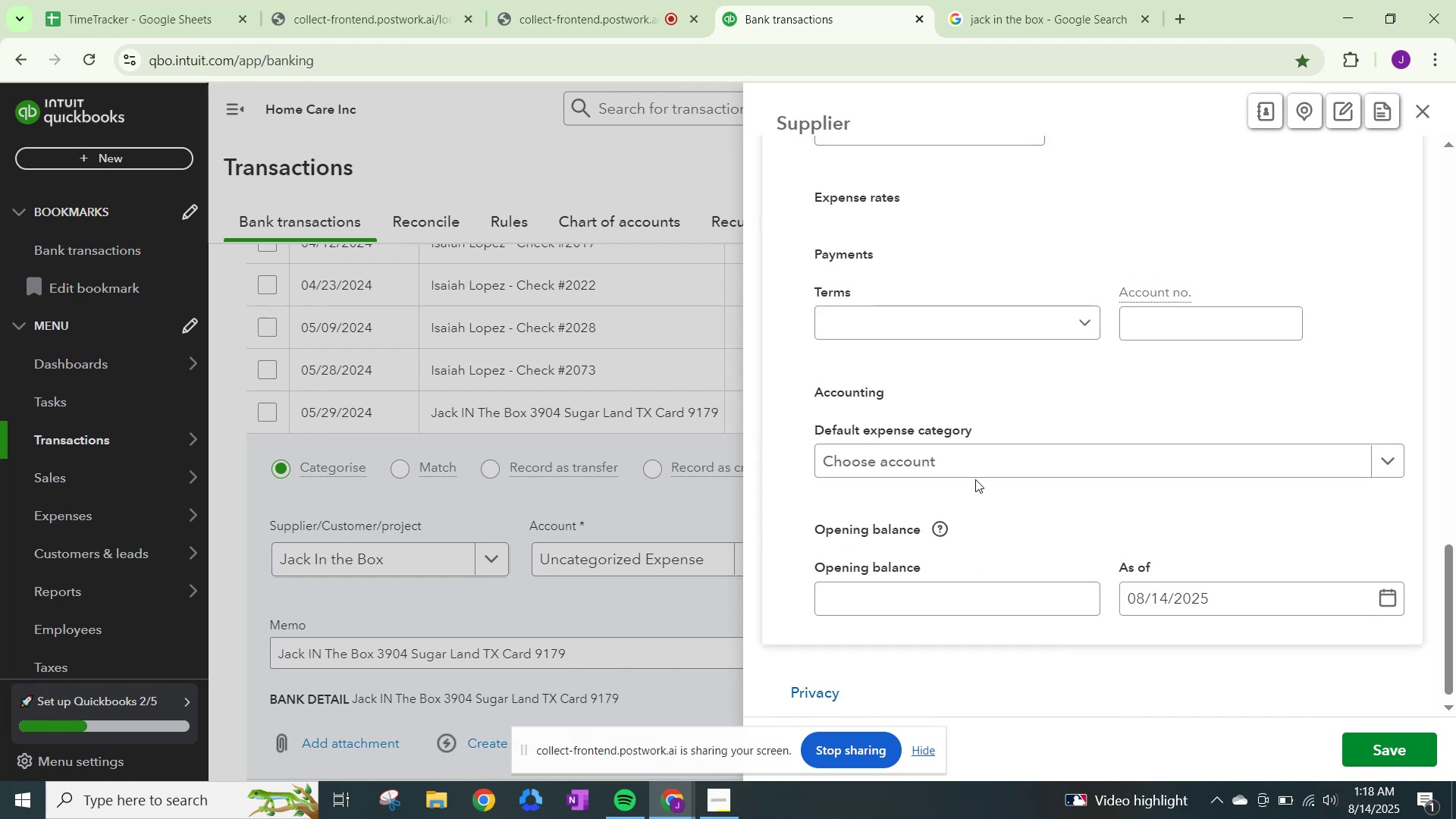 
left_click([994, 459])
 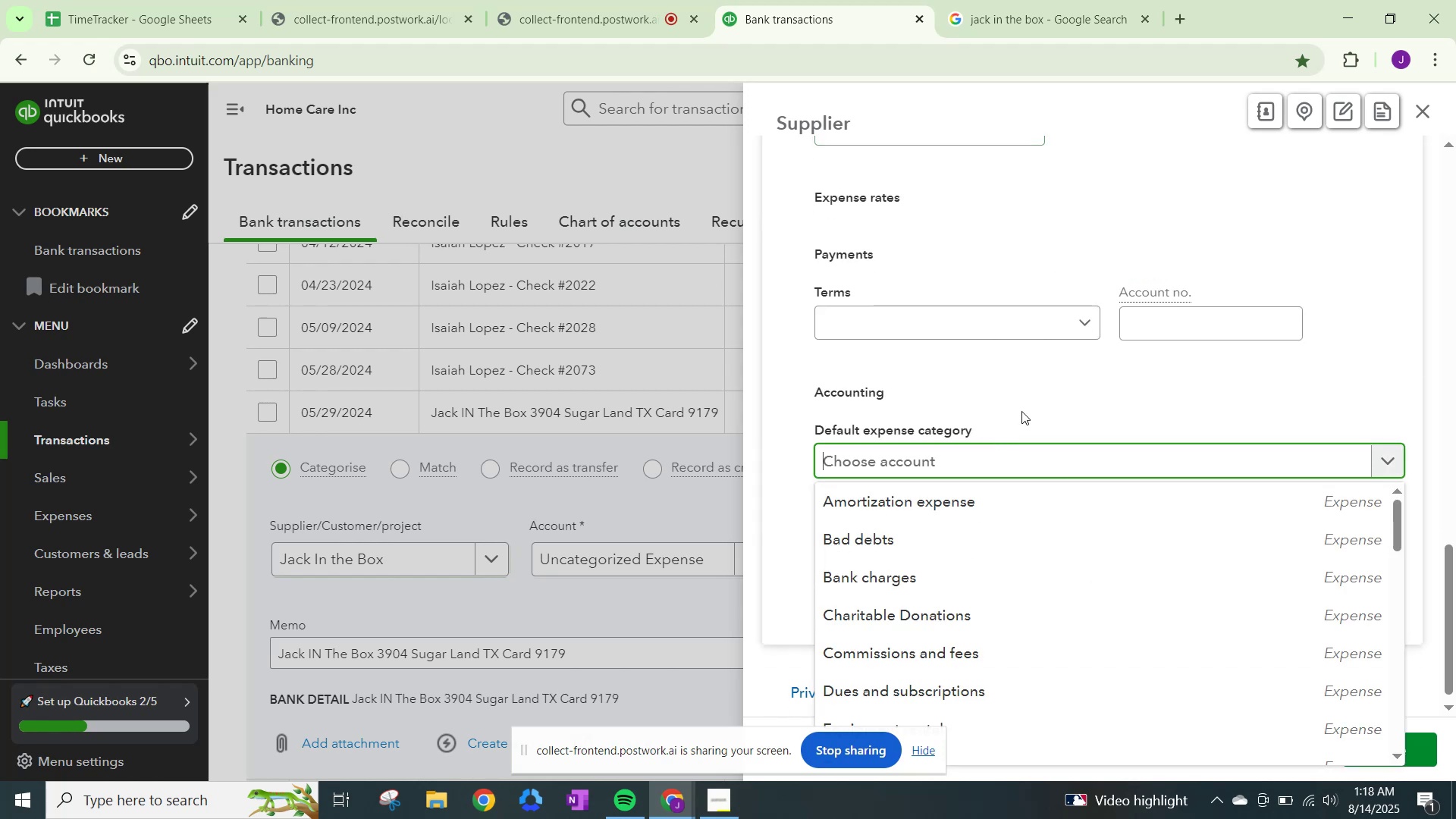 
type(meals)
 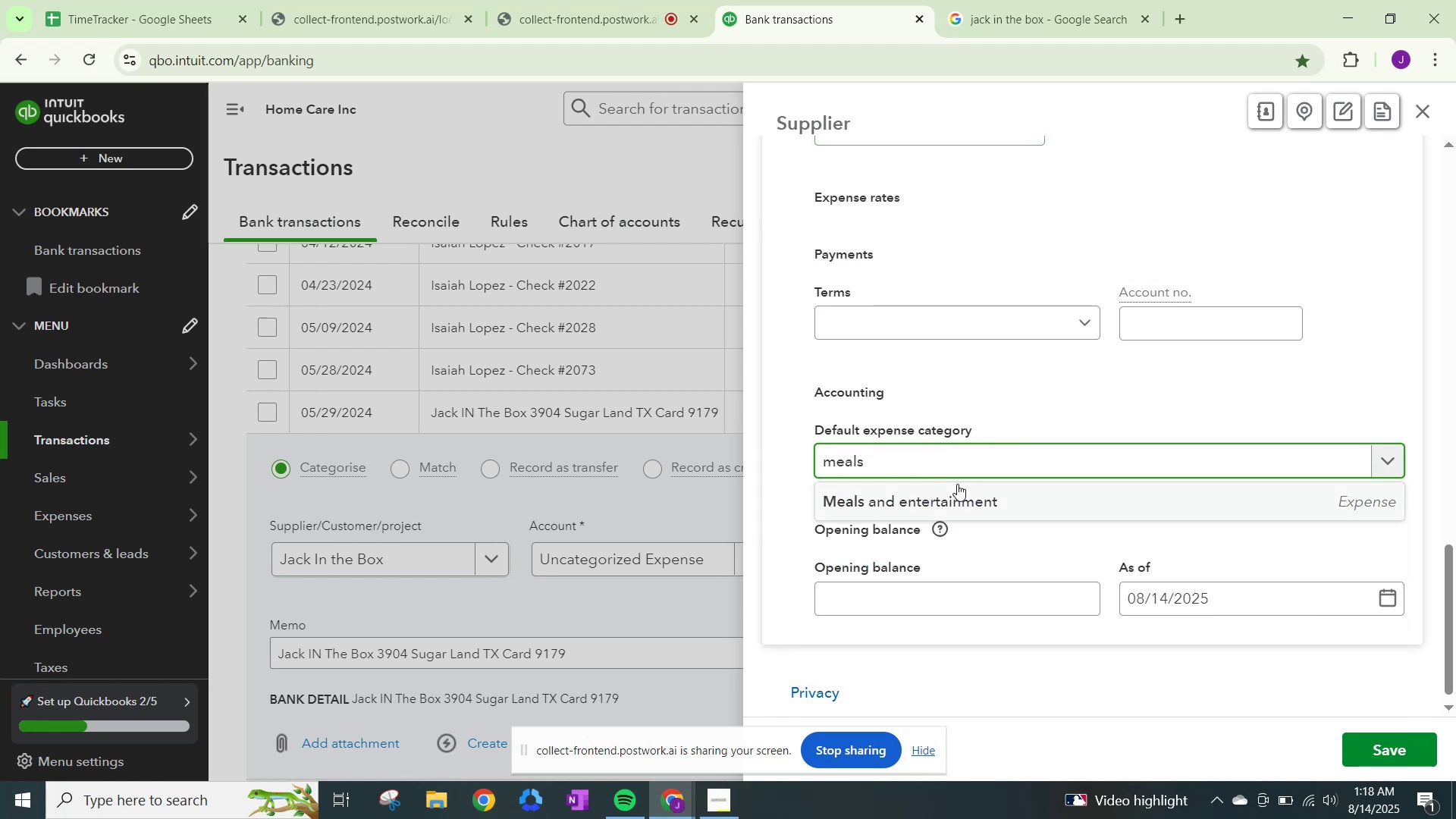 
left_click([949, 499])
 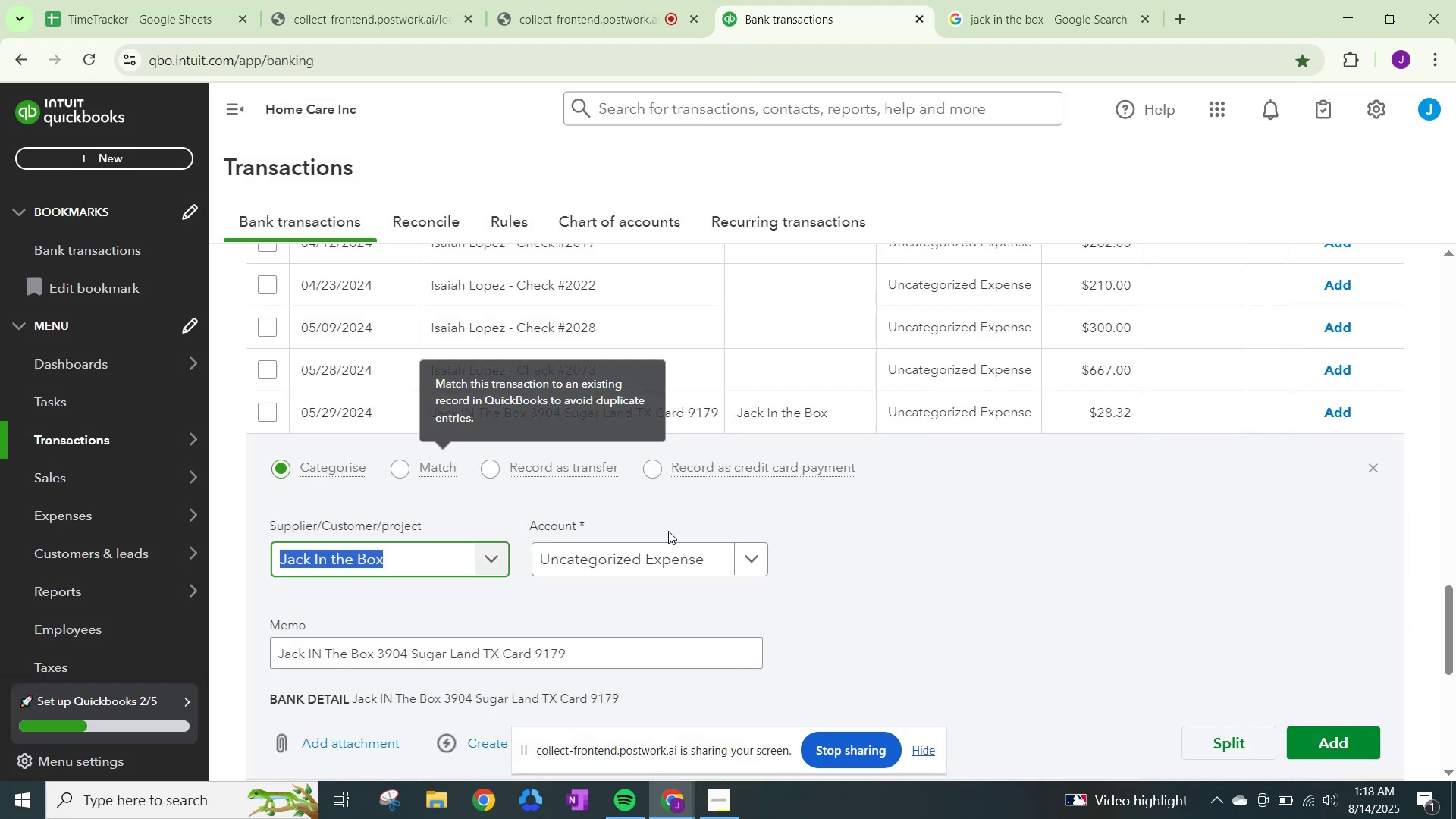 
type(meals)
 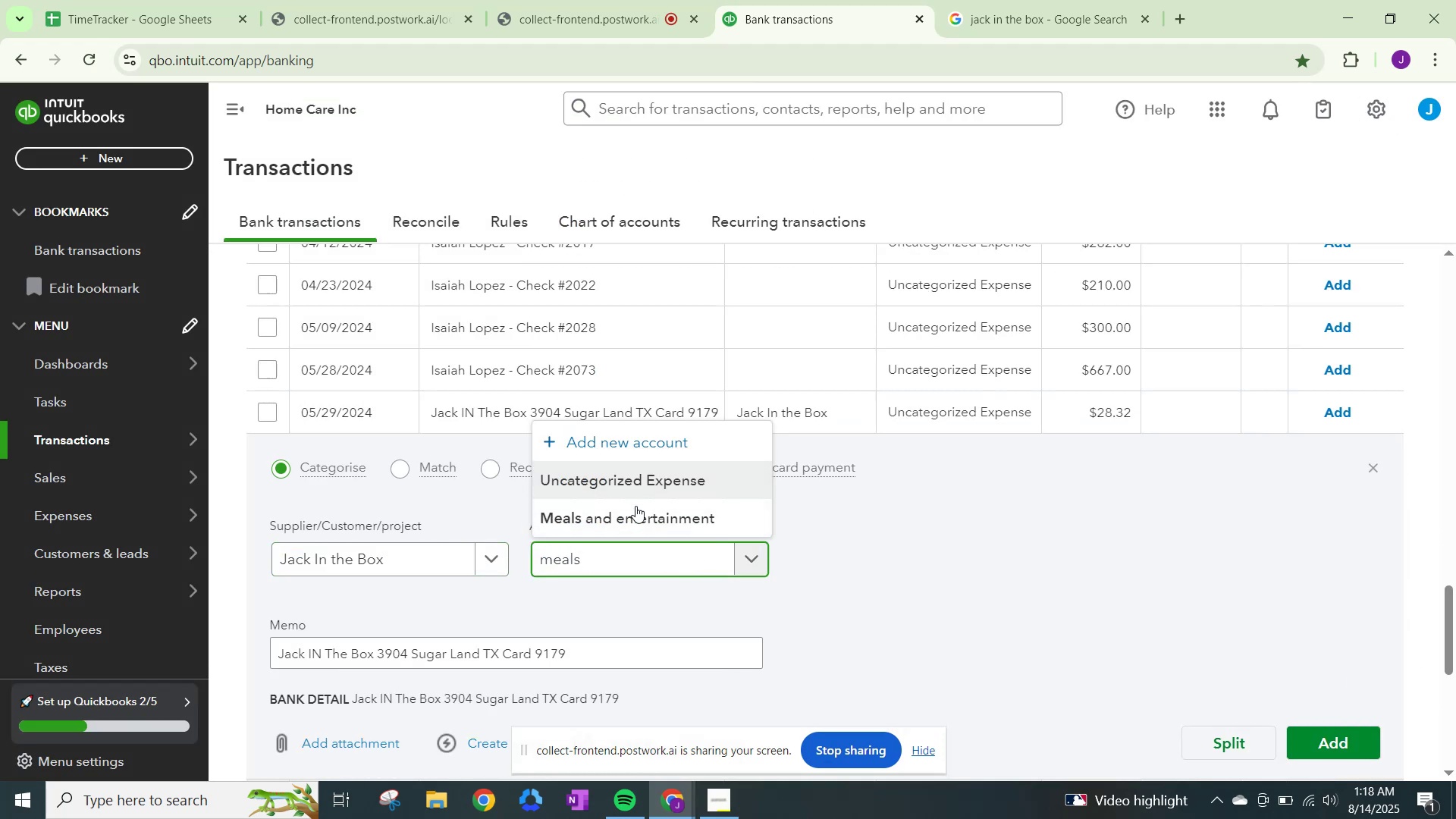 
left_click([638, 511])
 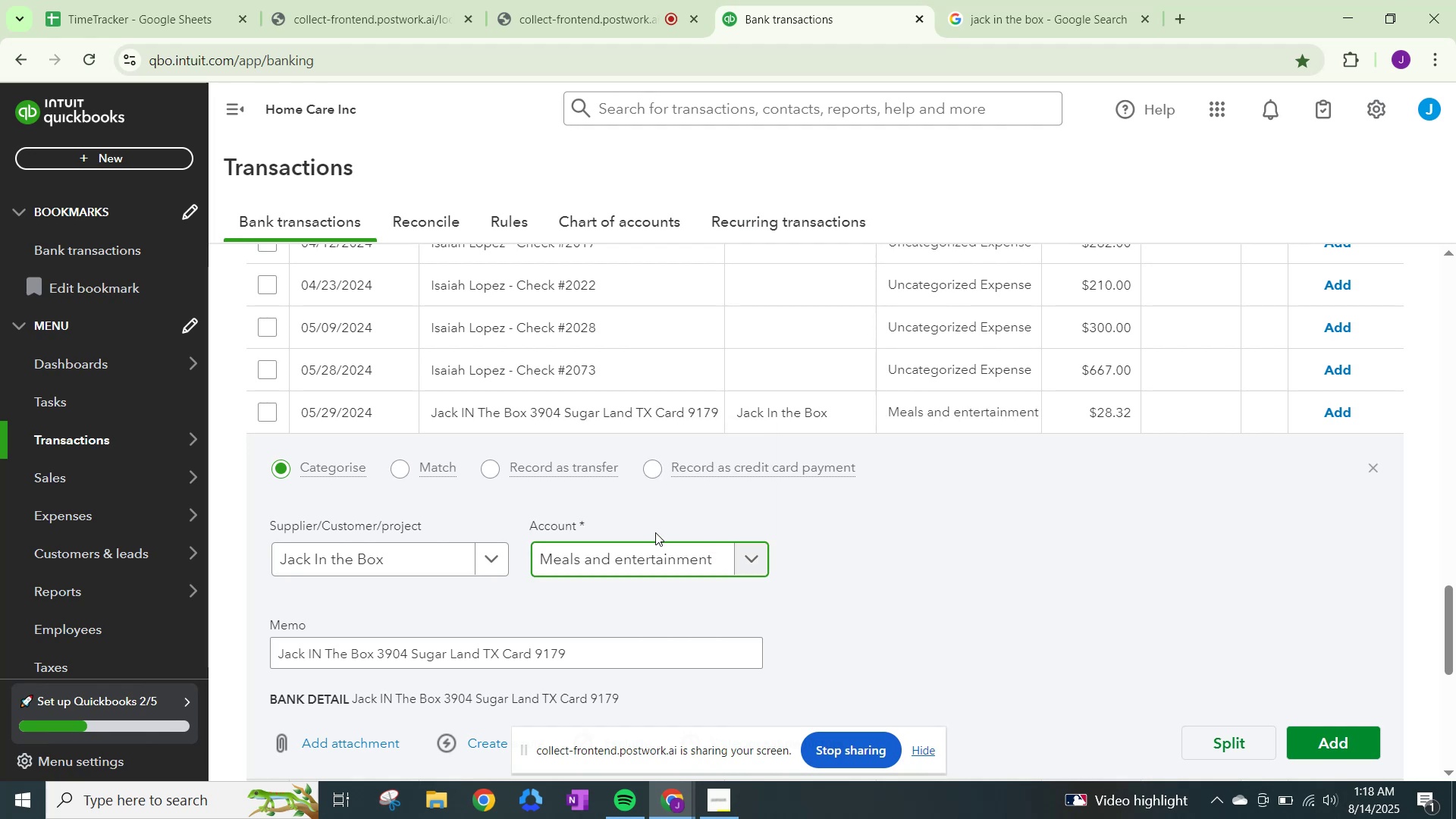 
wait(9.28)
 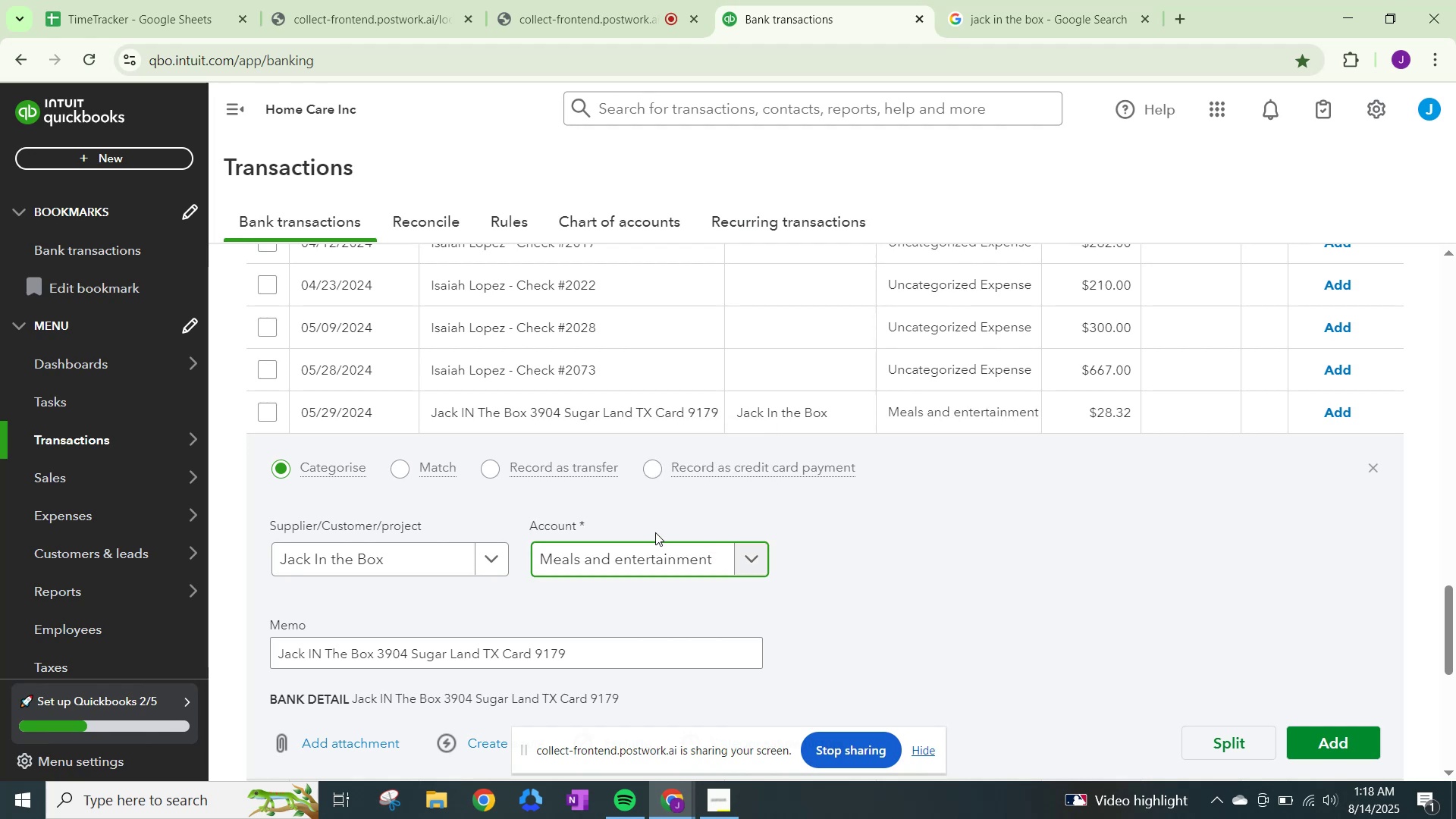 
scroll: coordinate [1322, 778], scroll_direction: down, amount: 2.0
 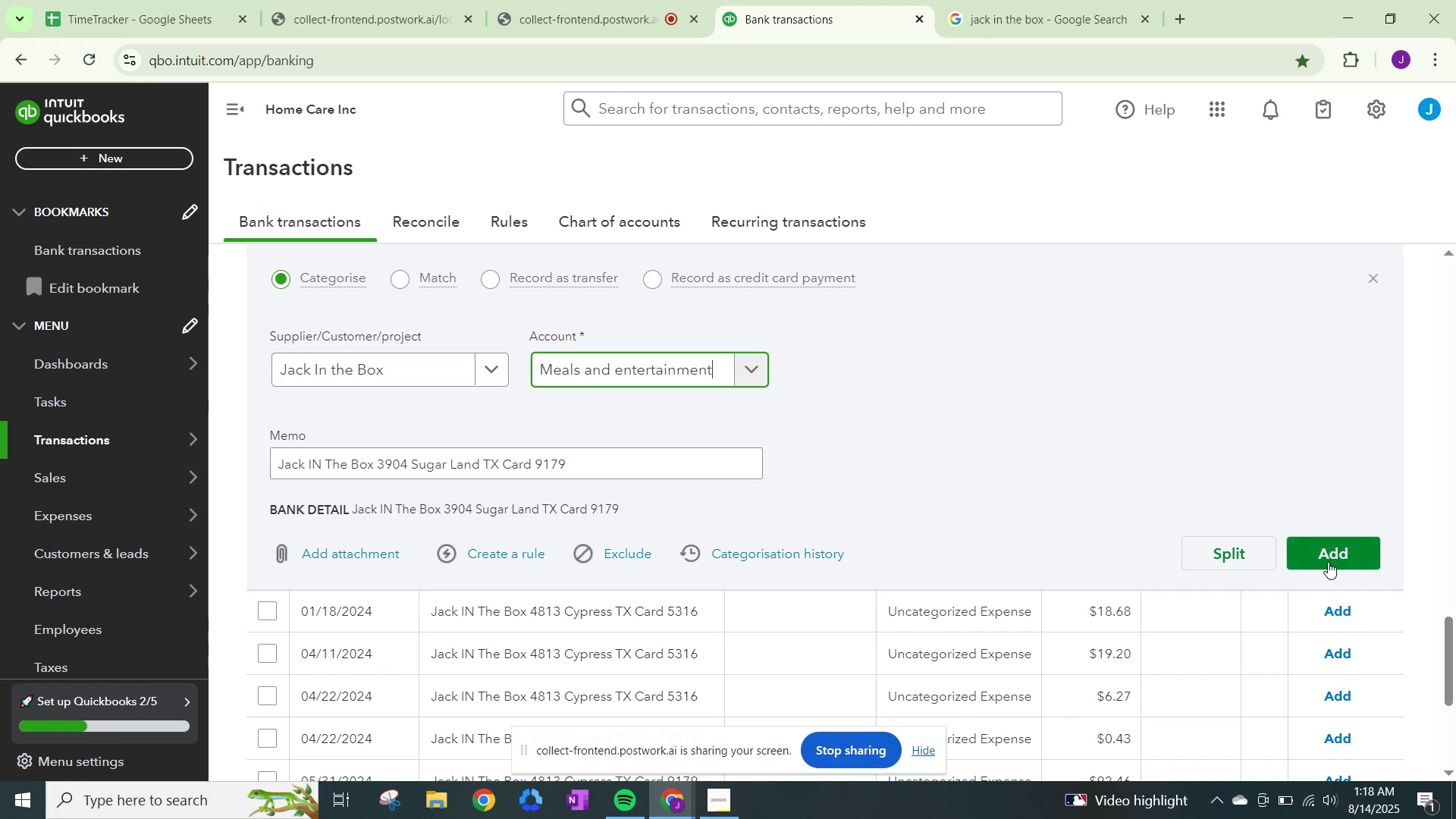 
left_click([1331, 559])
 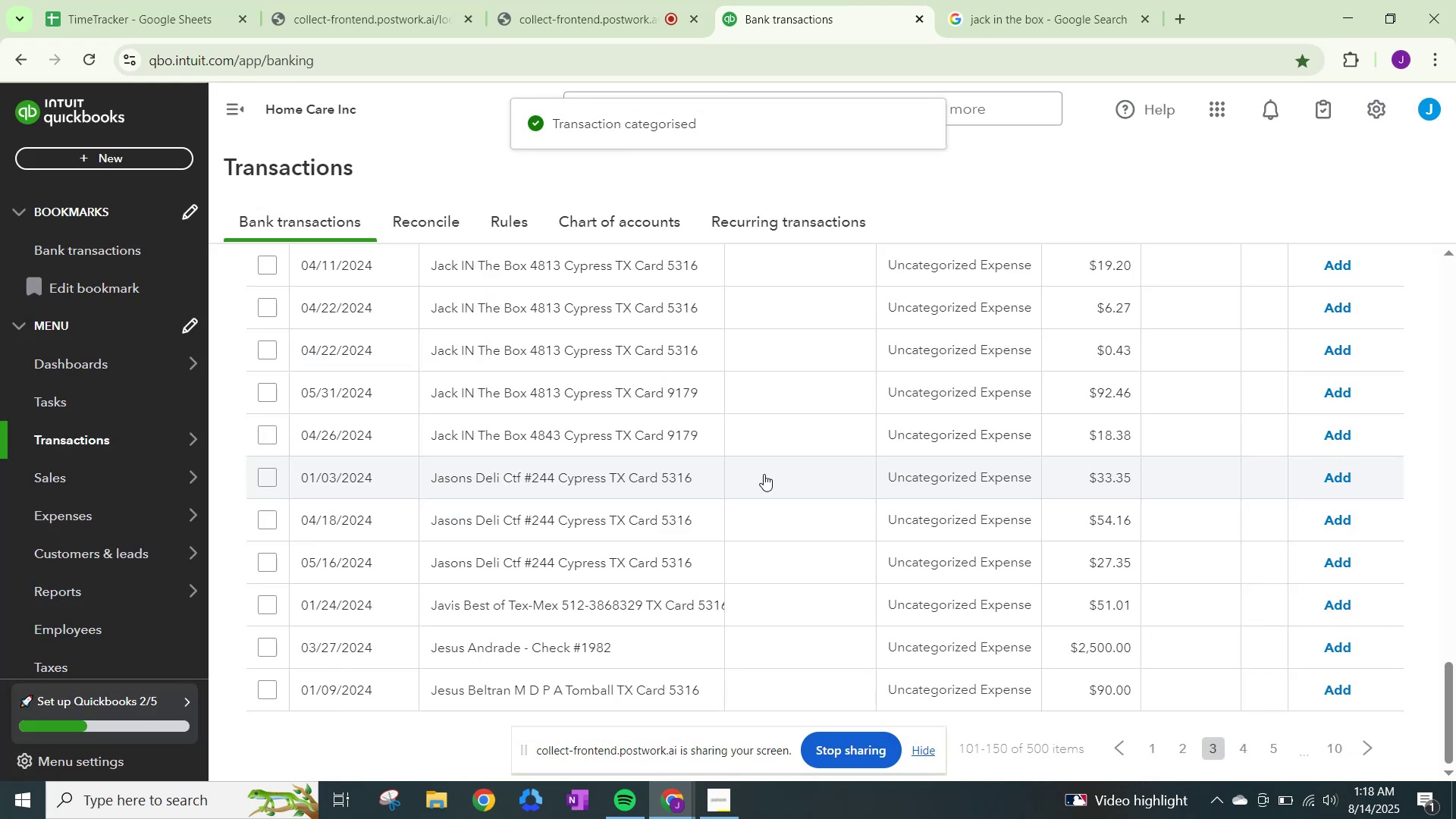 
scroll: coordinate [877, 337], scroll_direction: up, amount: 2.0
 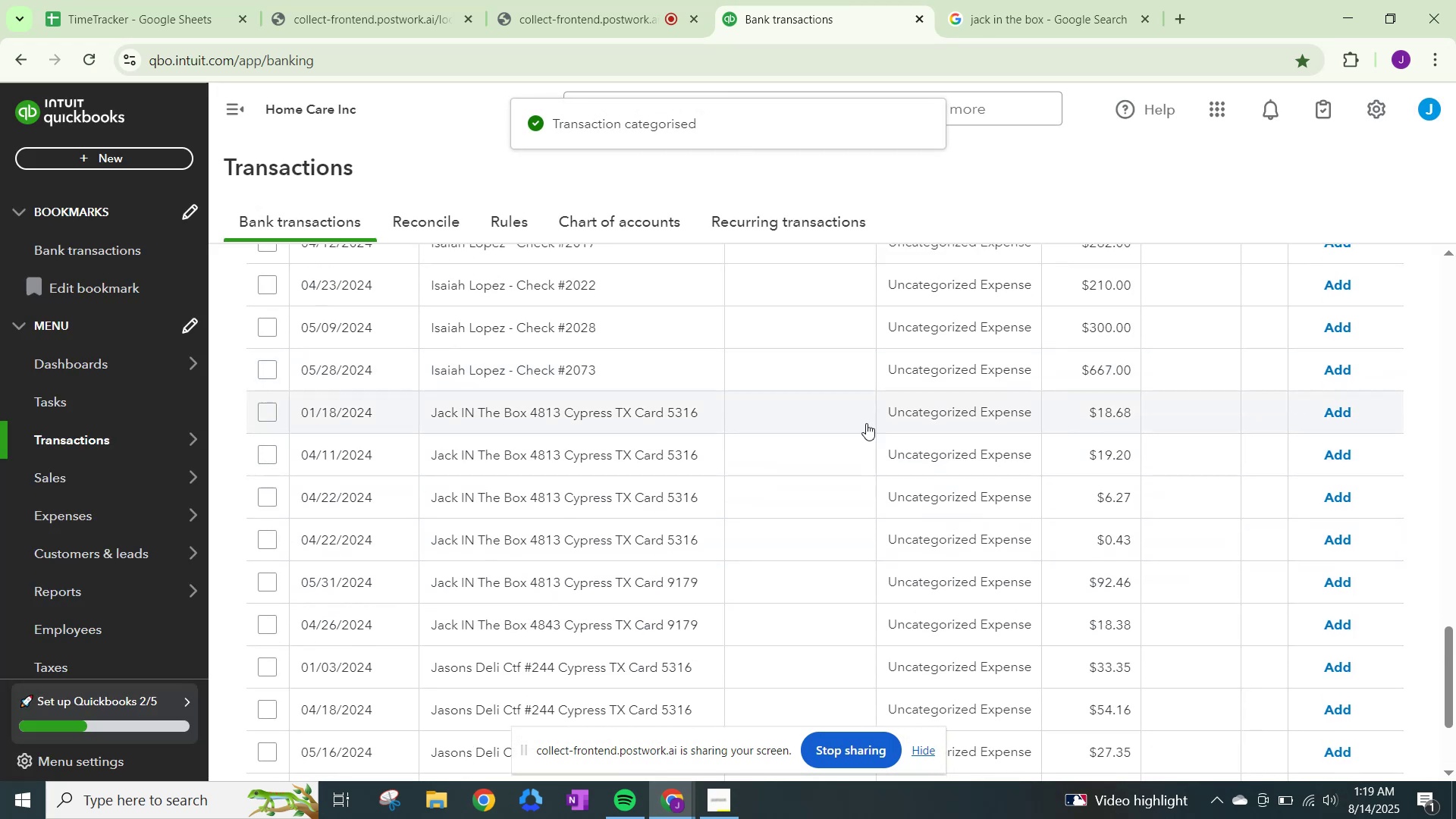 
left_click([927, 410])
 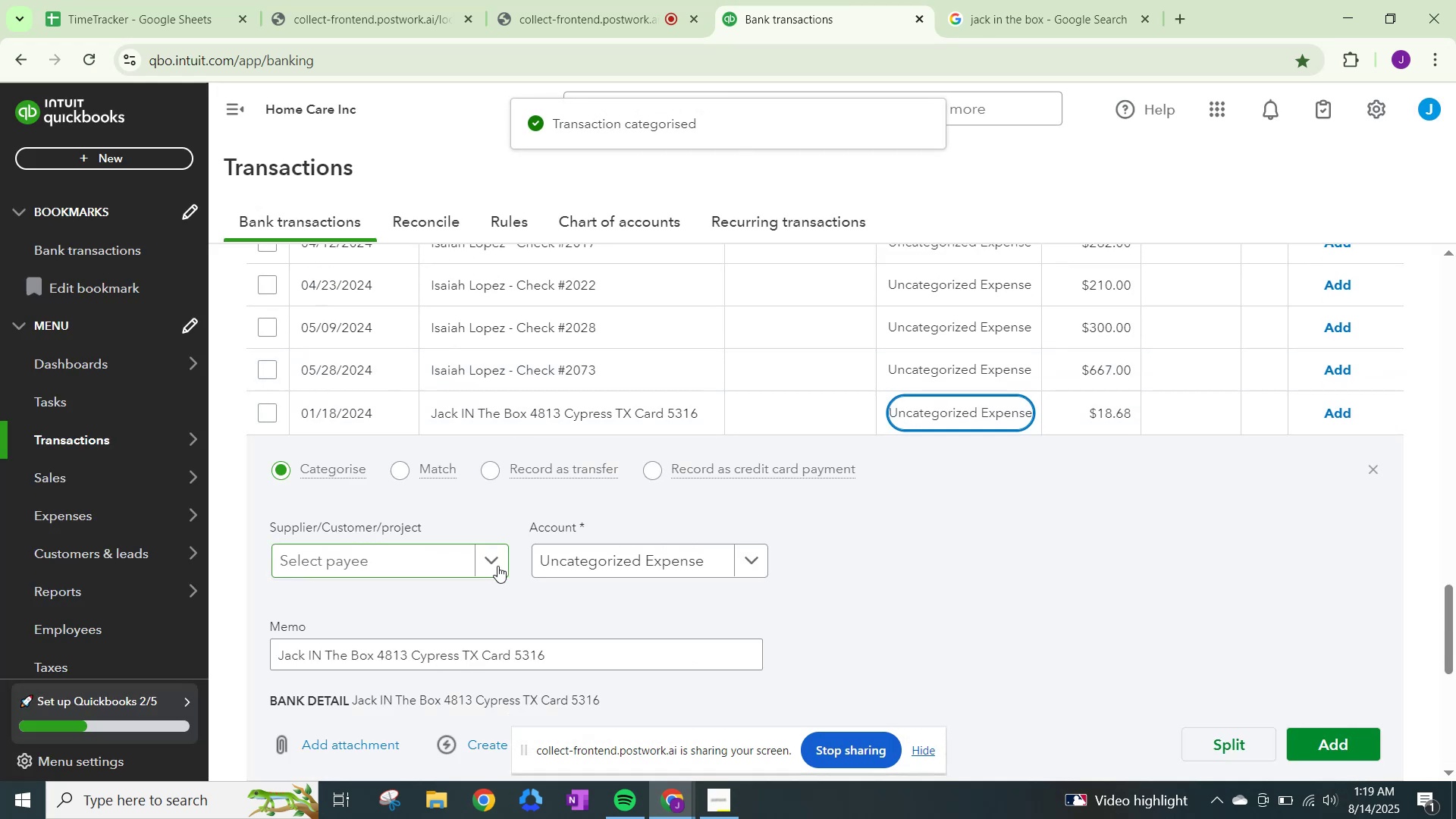 
left_click([483, 557])
 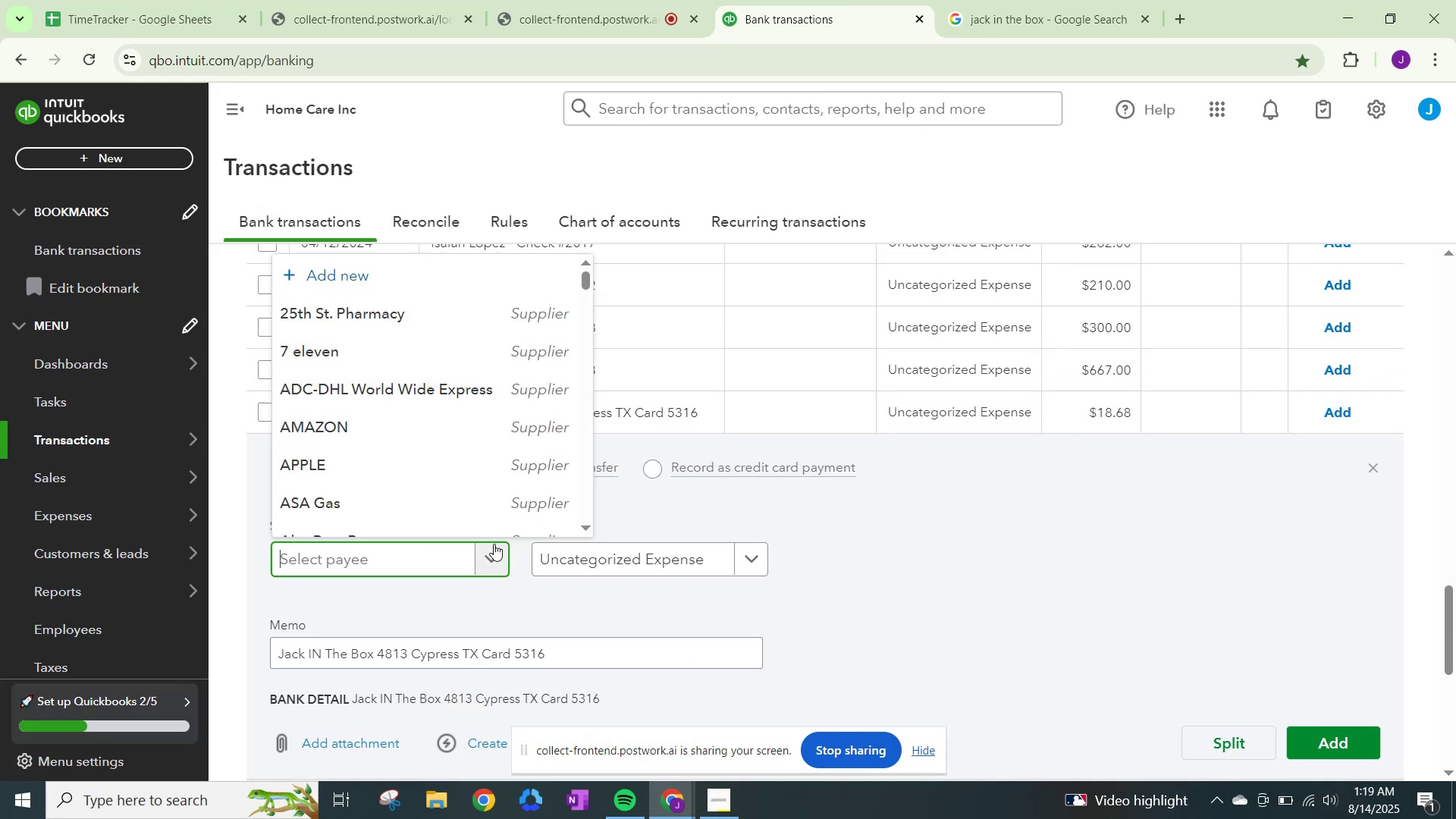 
type(jack int)
 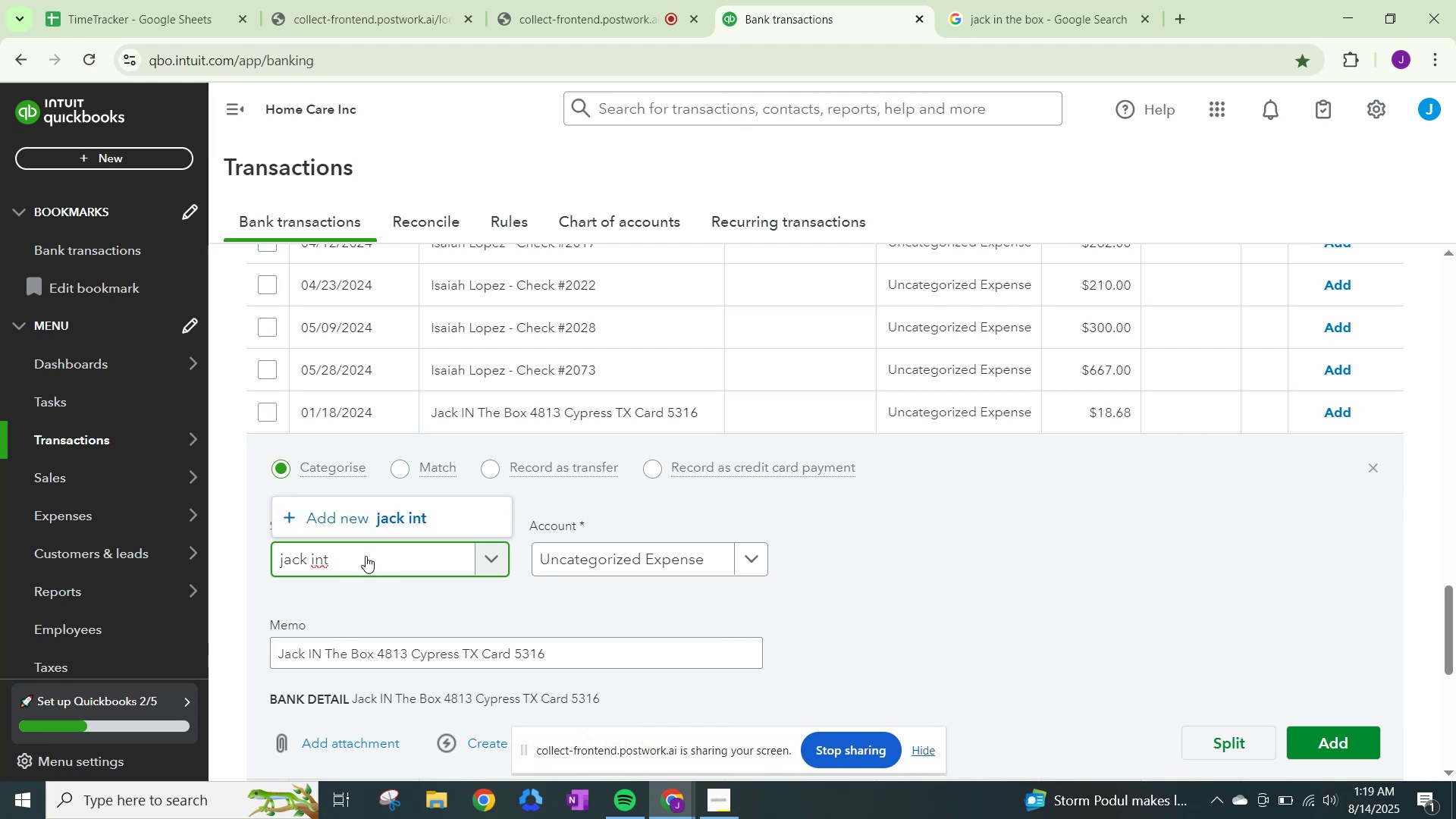 
wait(5.34)
 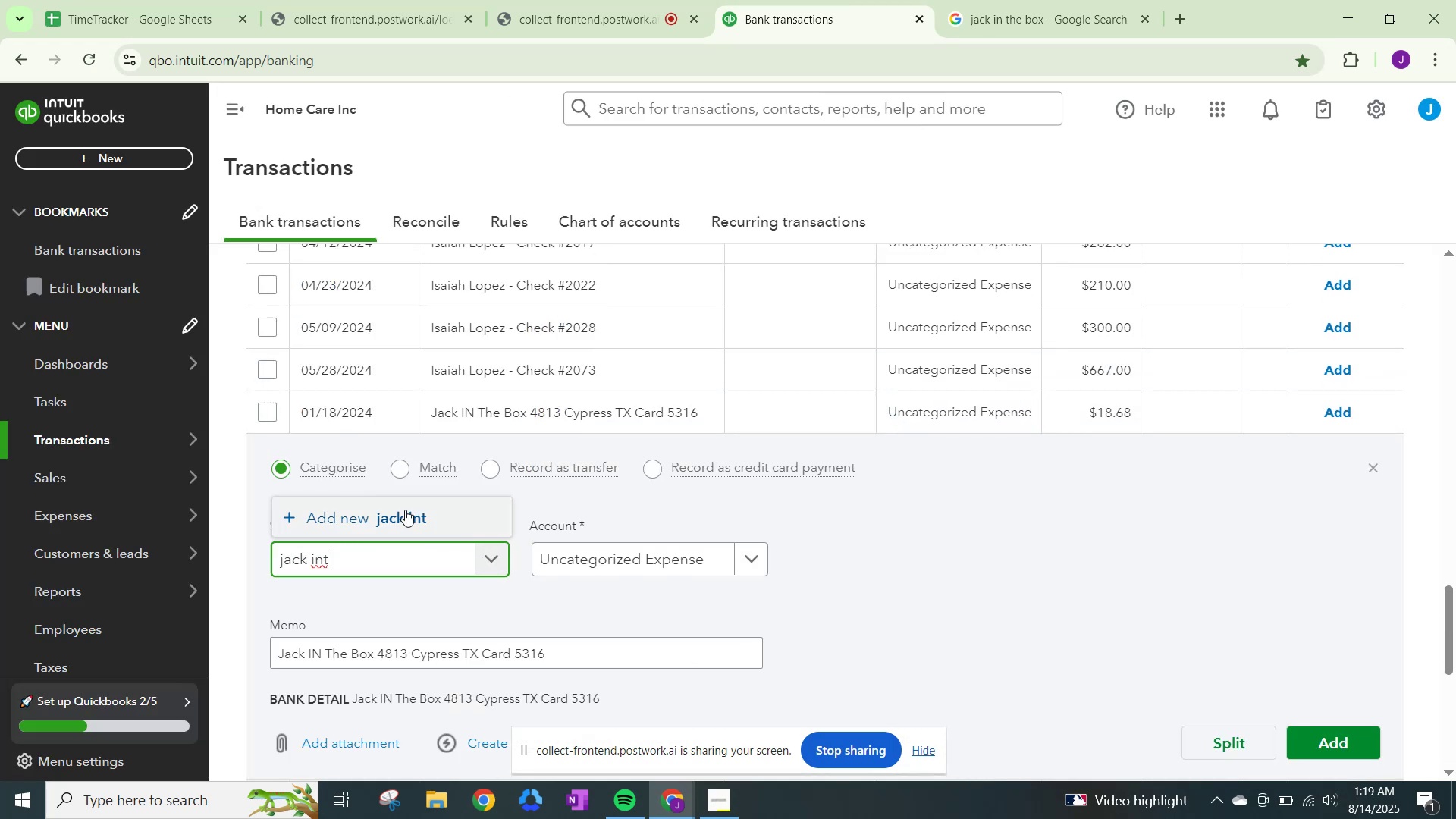 
key(Backspace)
type( th)
 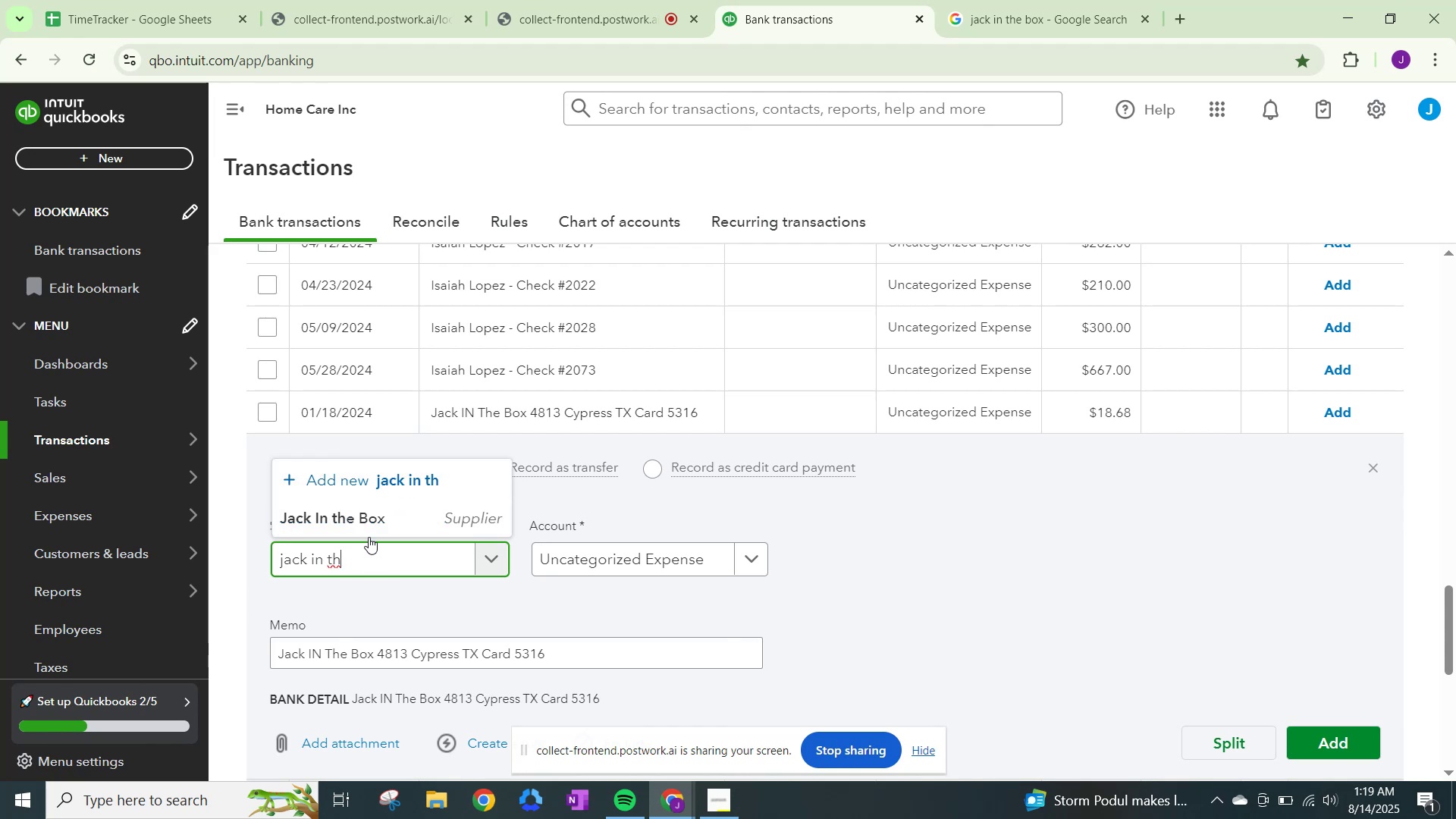 
left_click([363, 517])
 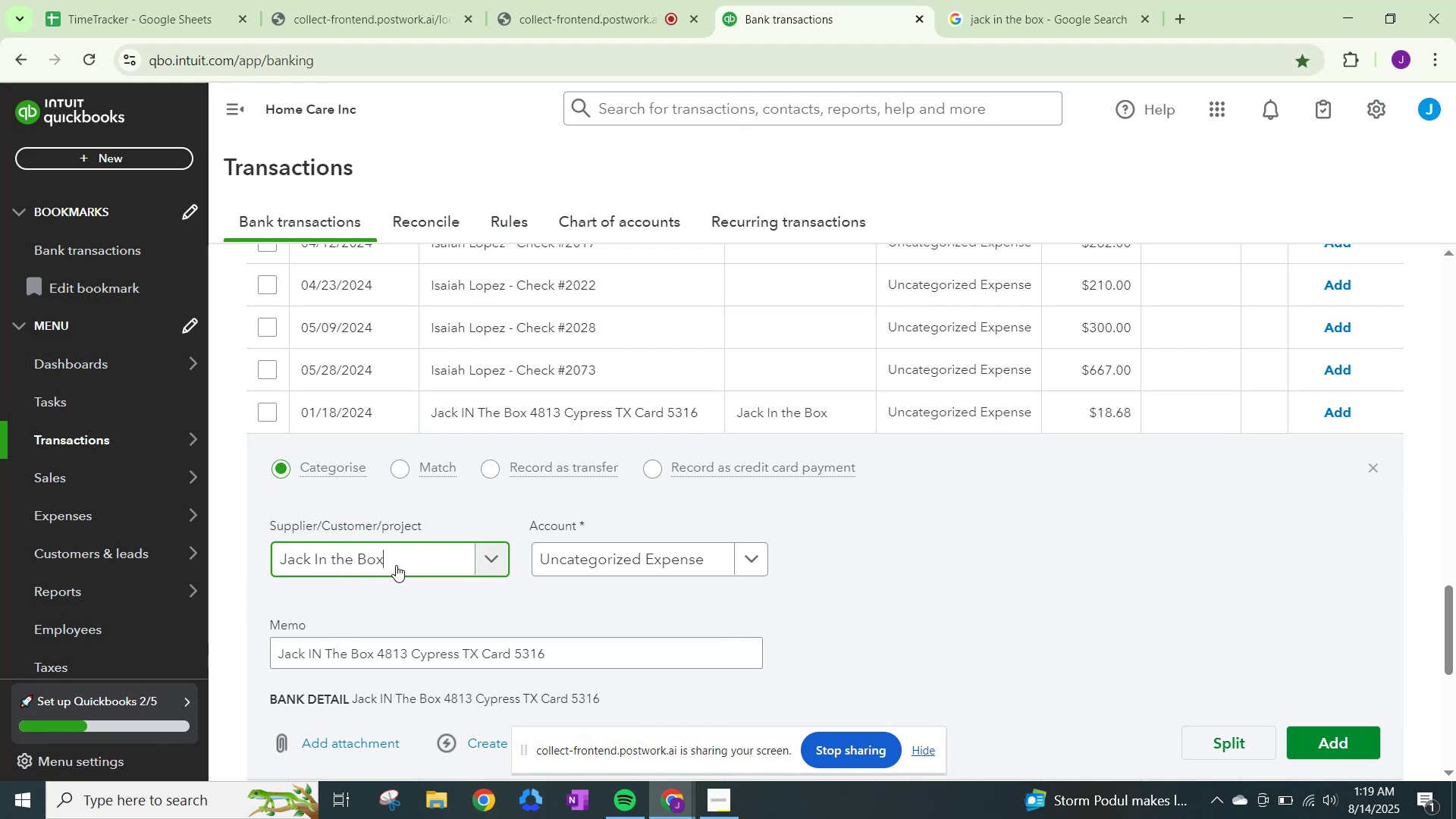 
left_click_drag(start_coordinate=[400, 554], to_coordinate=[153, 567])
 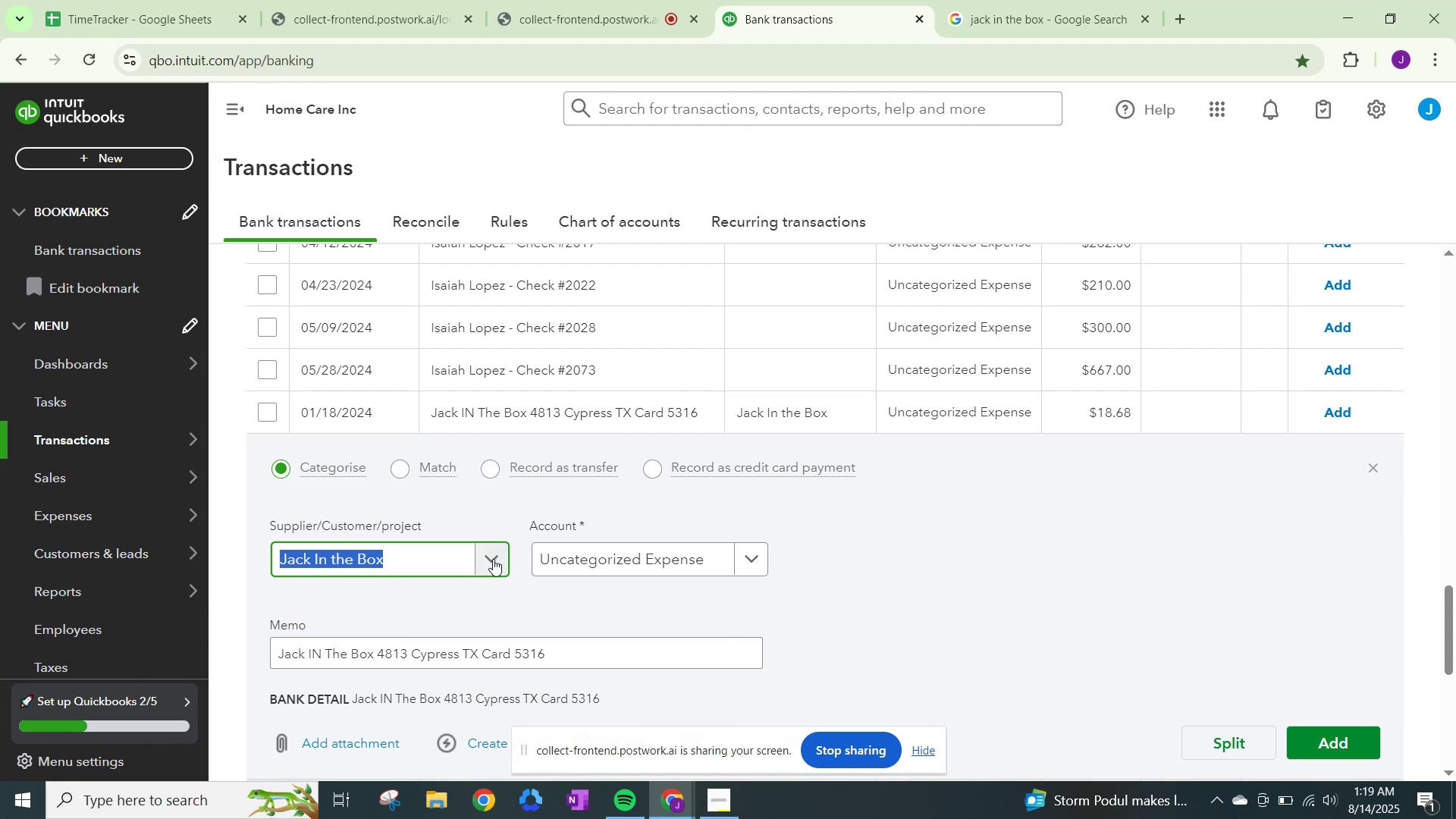 
key(Control+ControlLeft)
 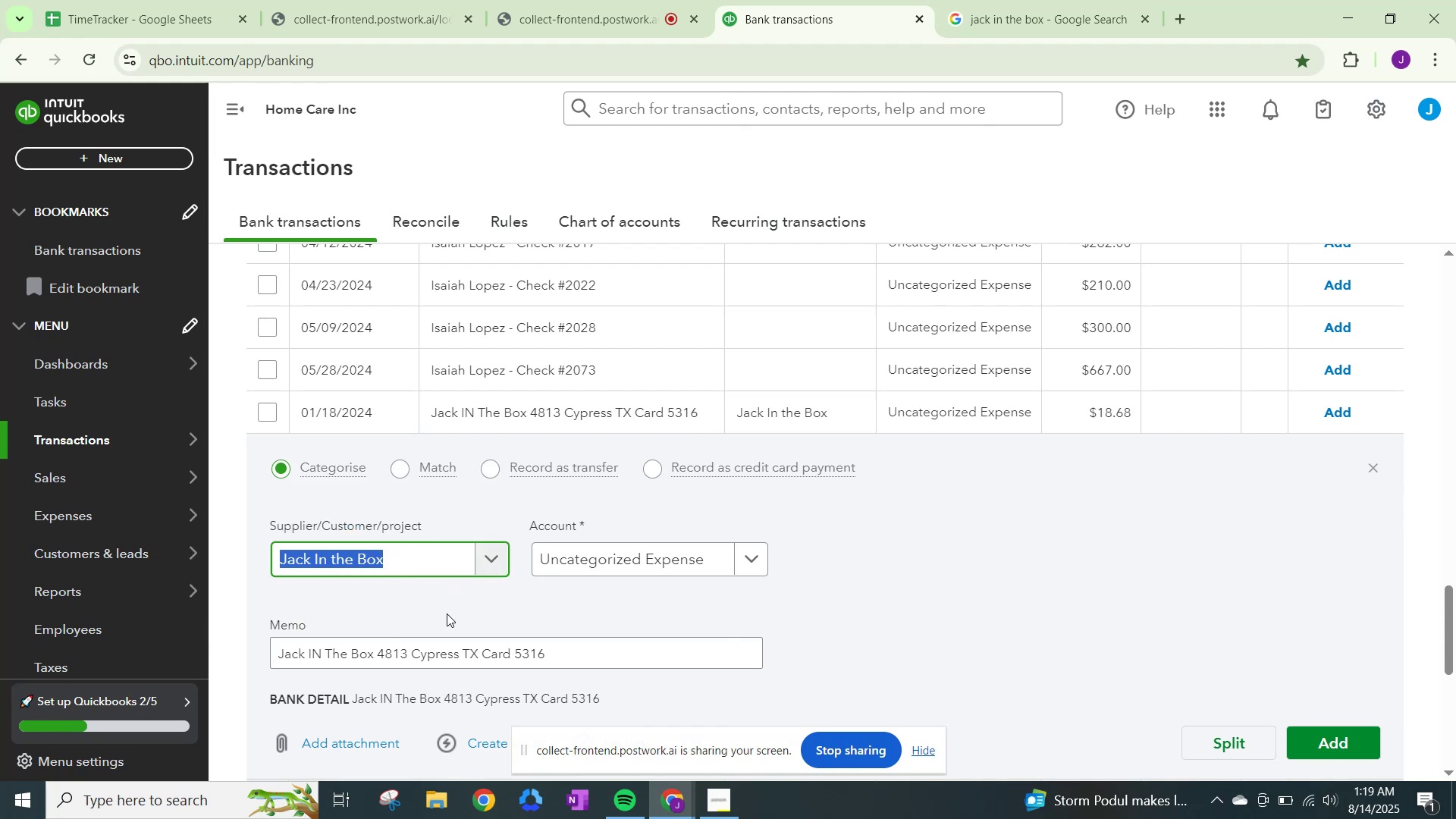 
key(Control+C)
 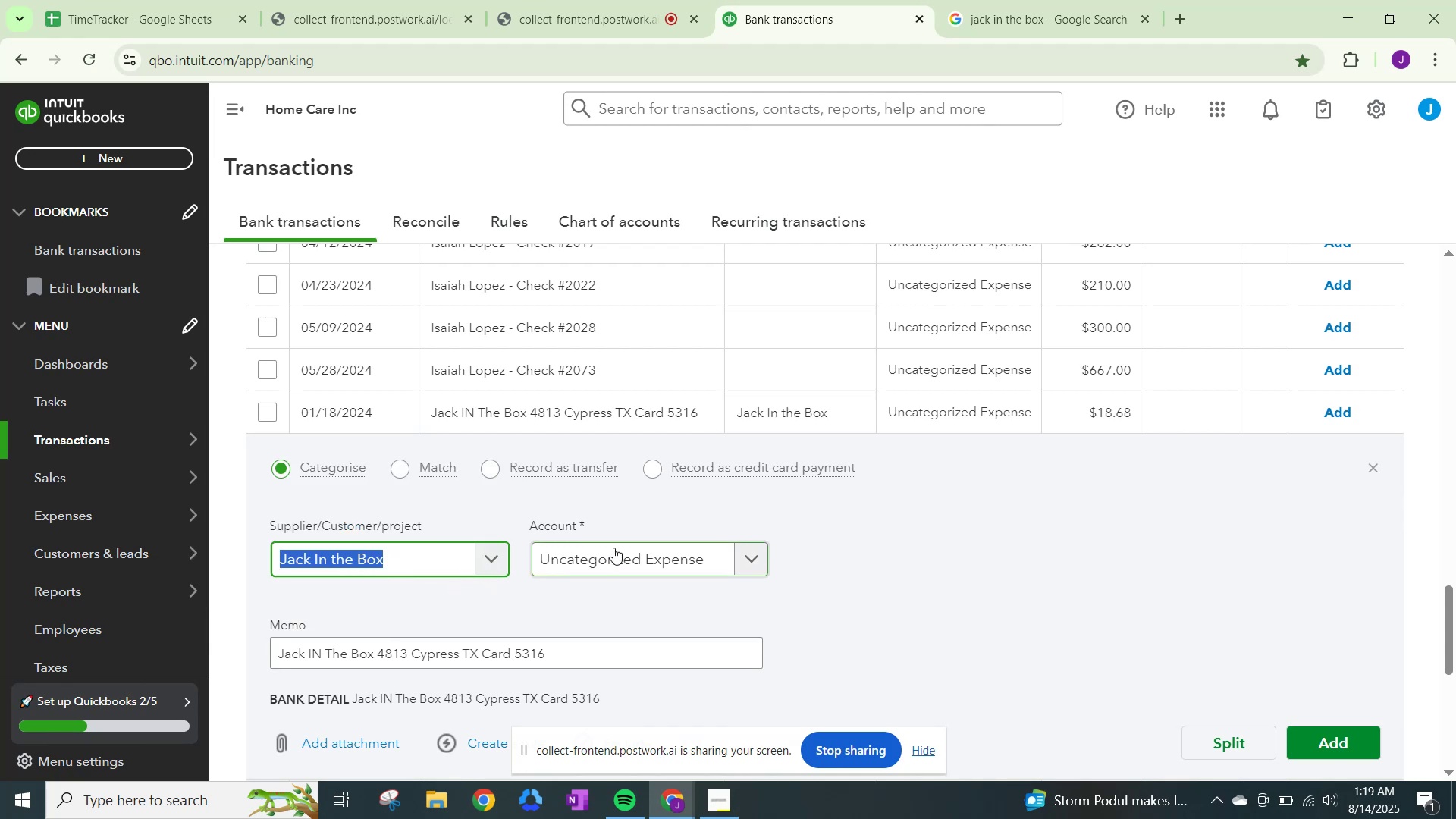 
left_click([613, 548])
 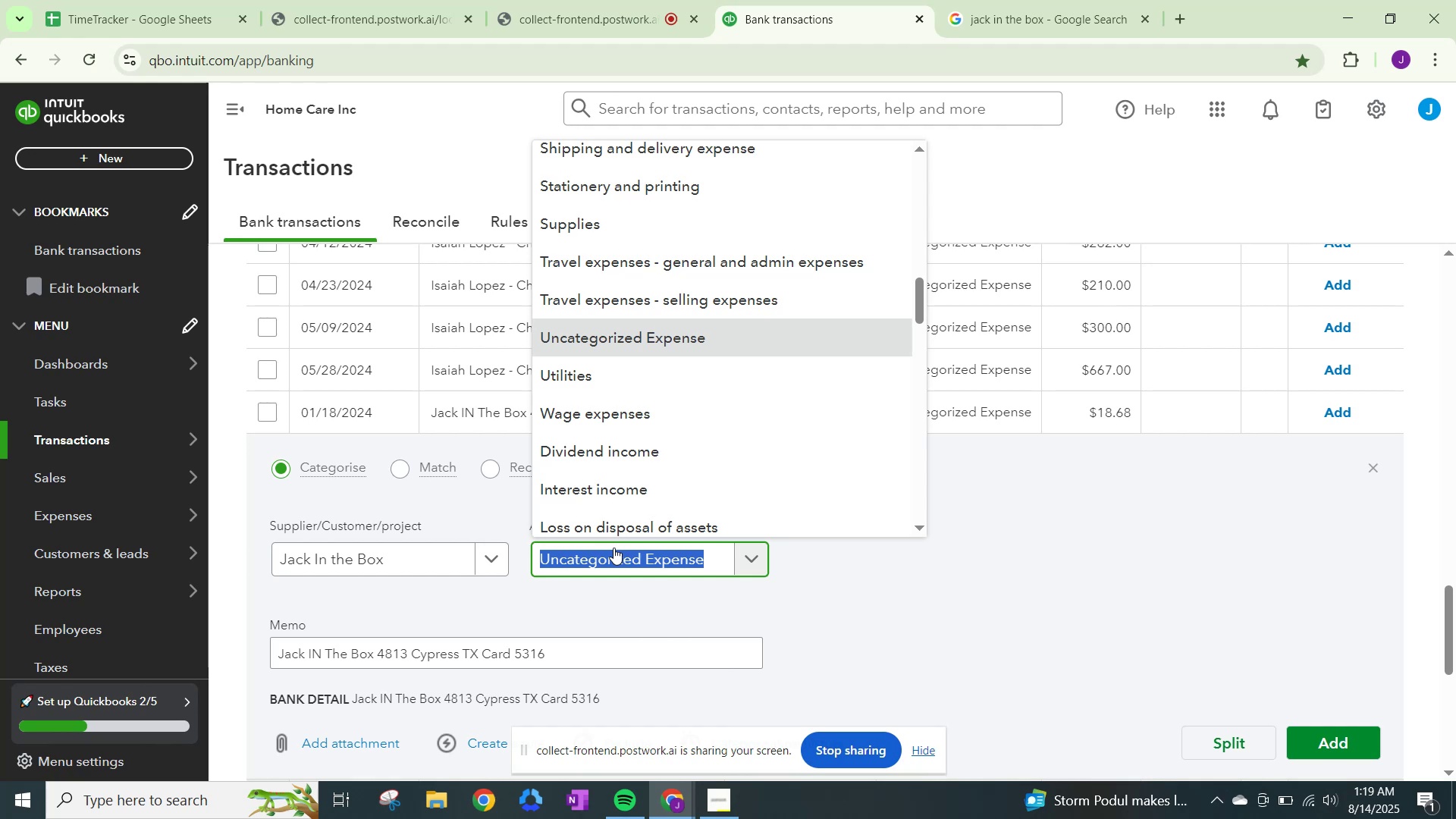 
type(meals)
 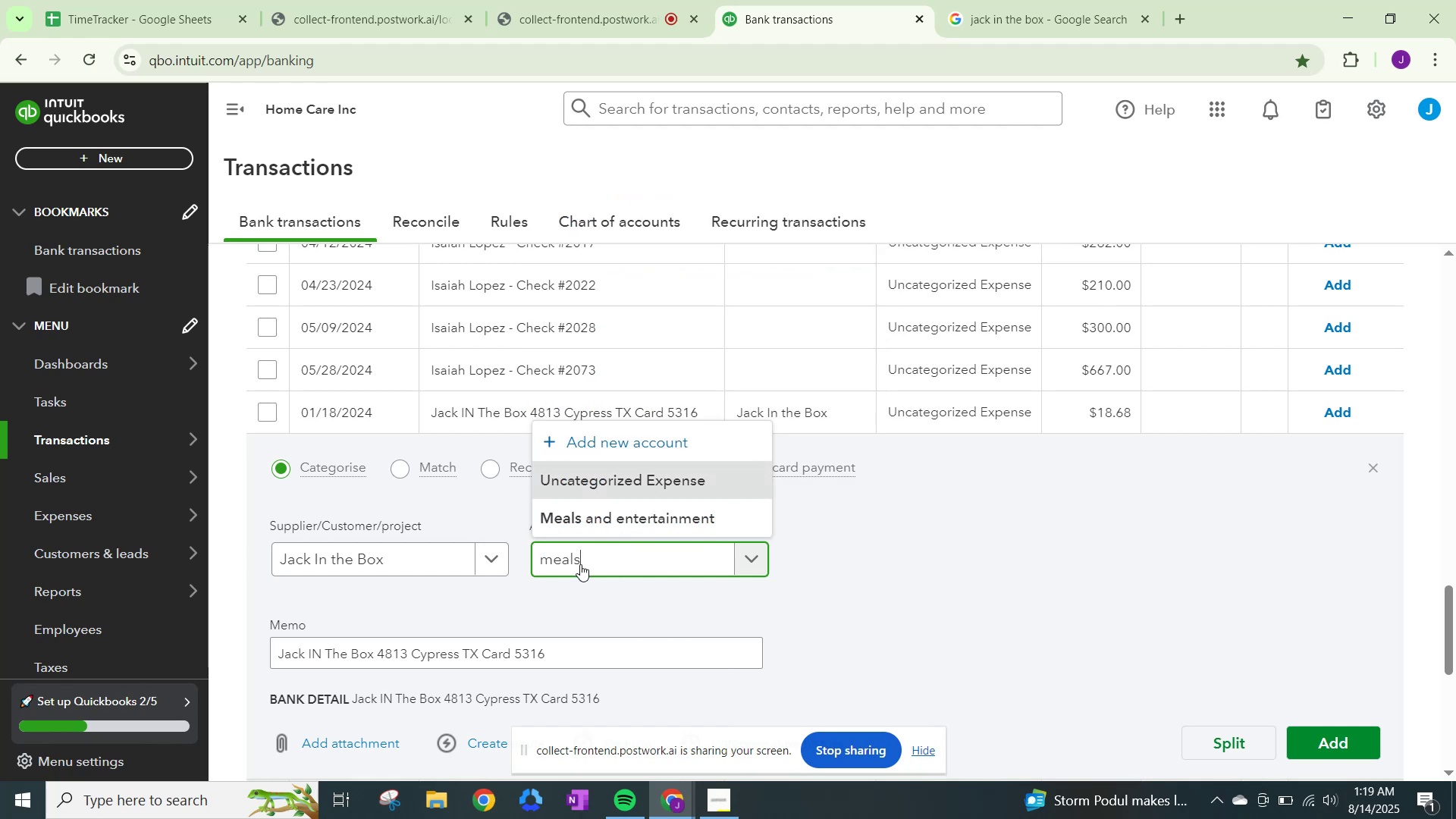 
left_click([594, 522])
 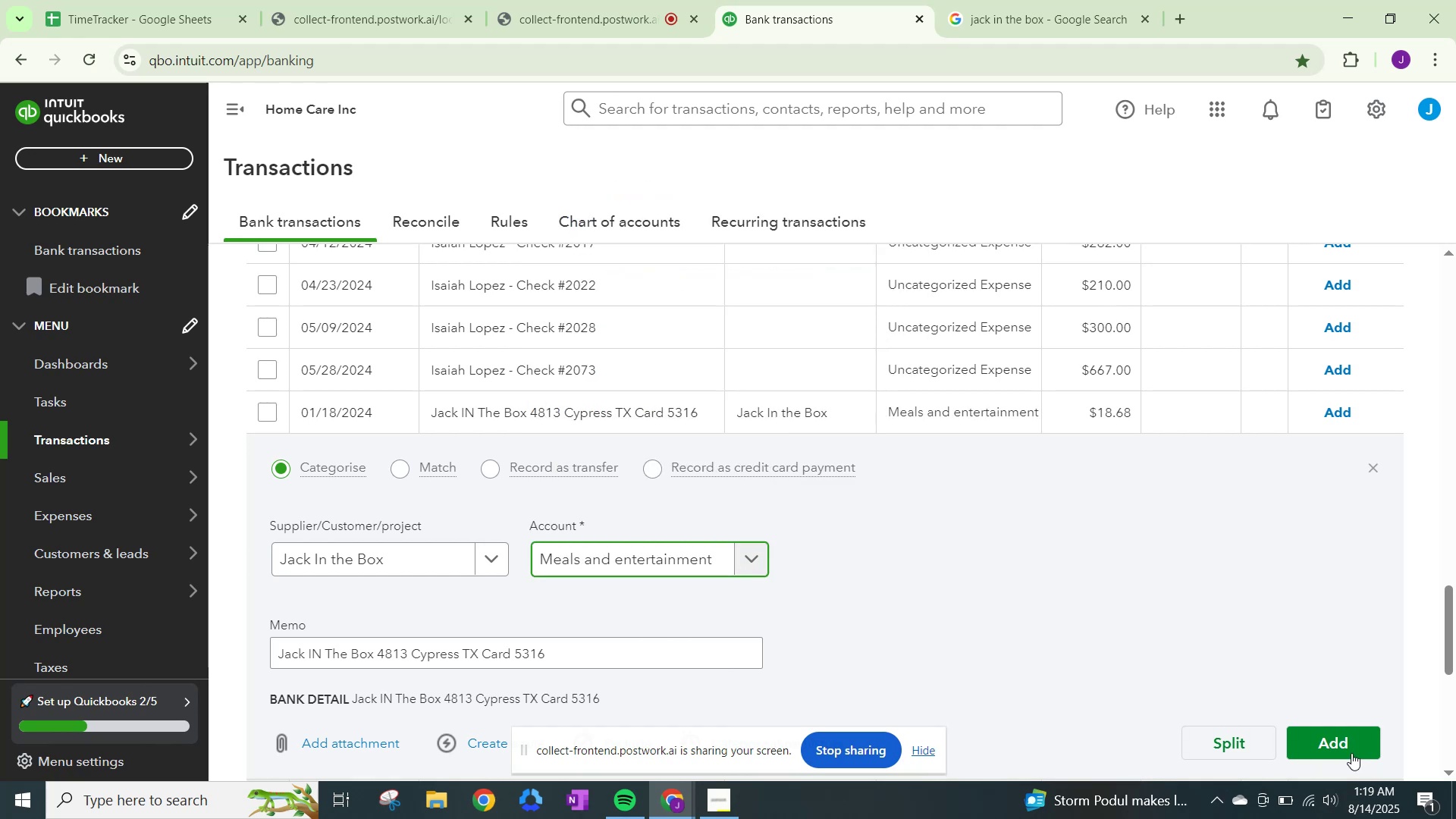 
left_click([1328, 740])
 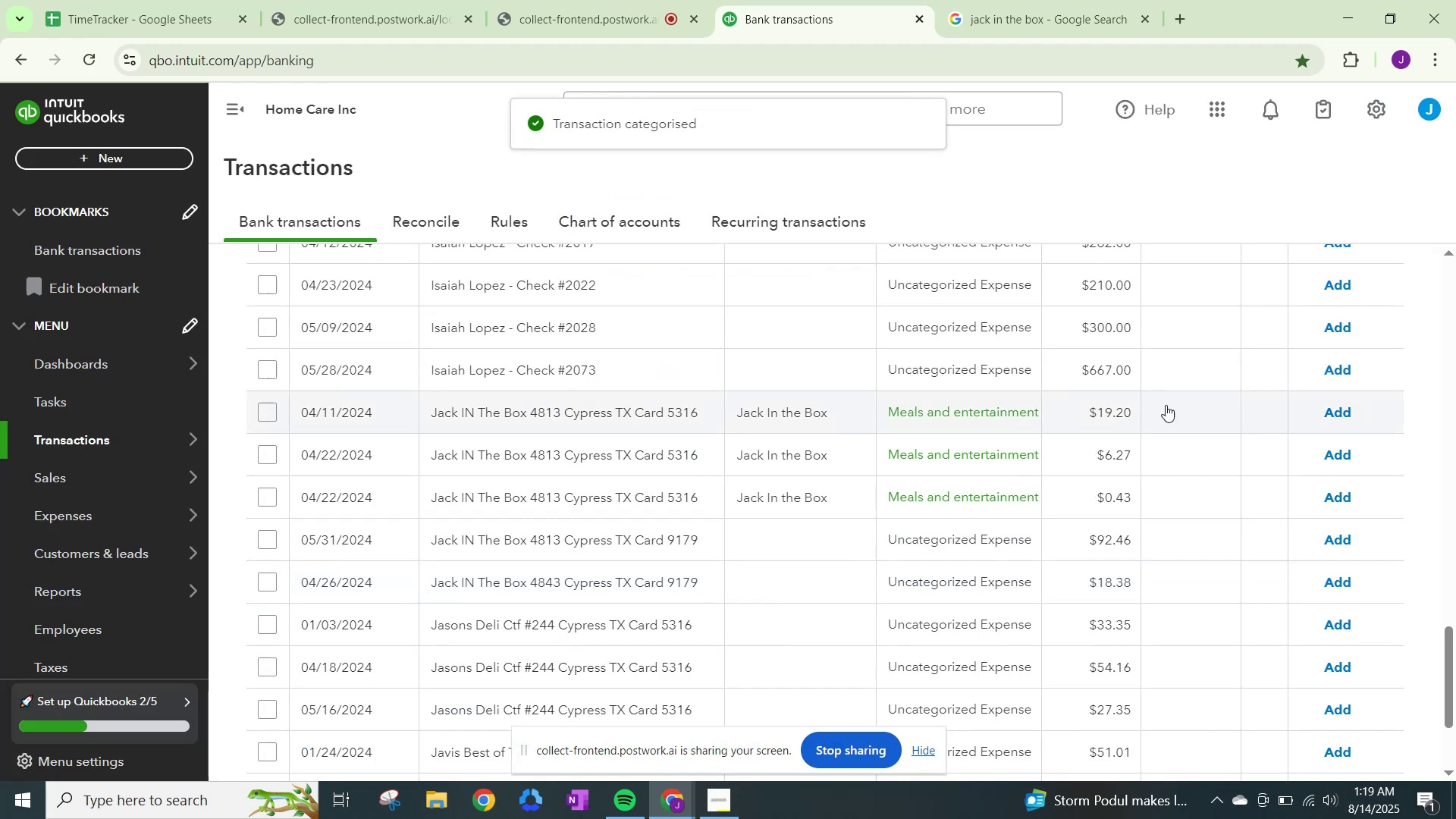 
left_click([1345, 409])
 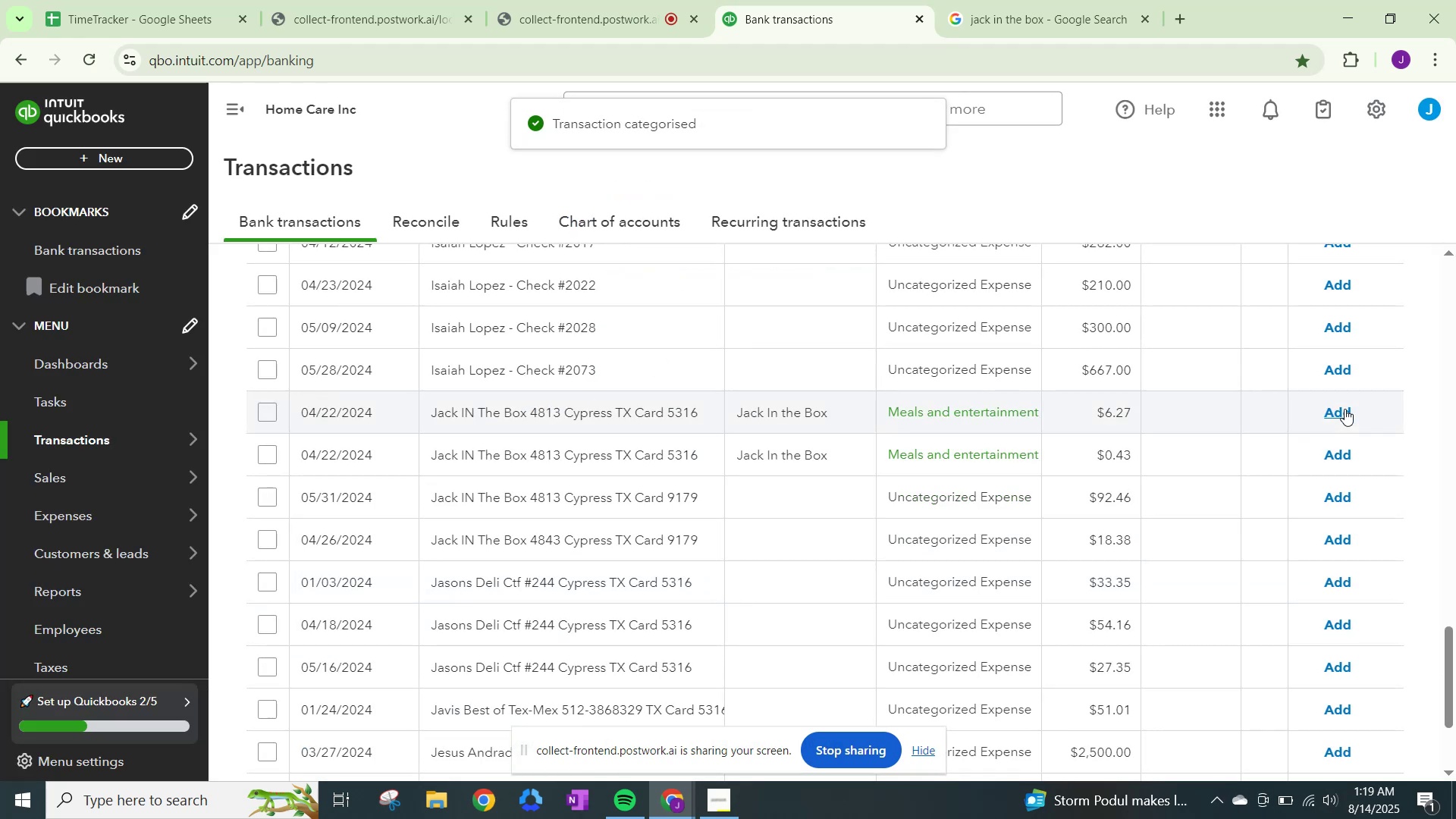 
left_click([1345, 409])
 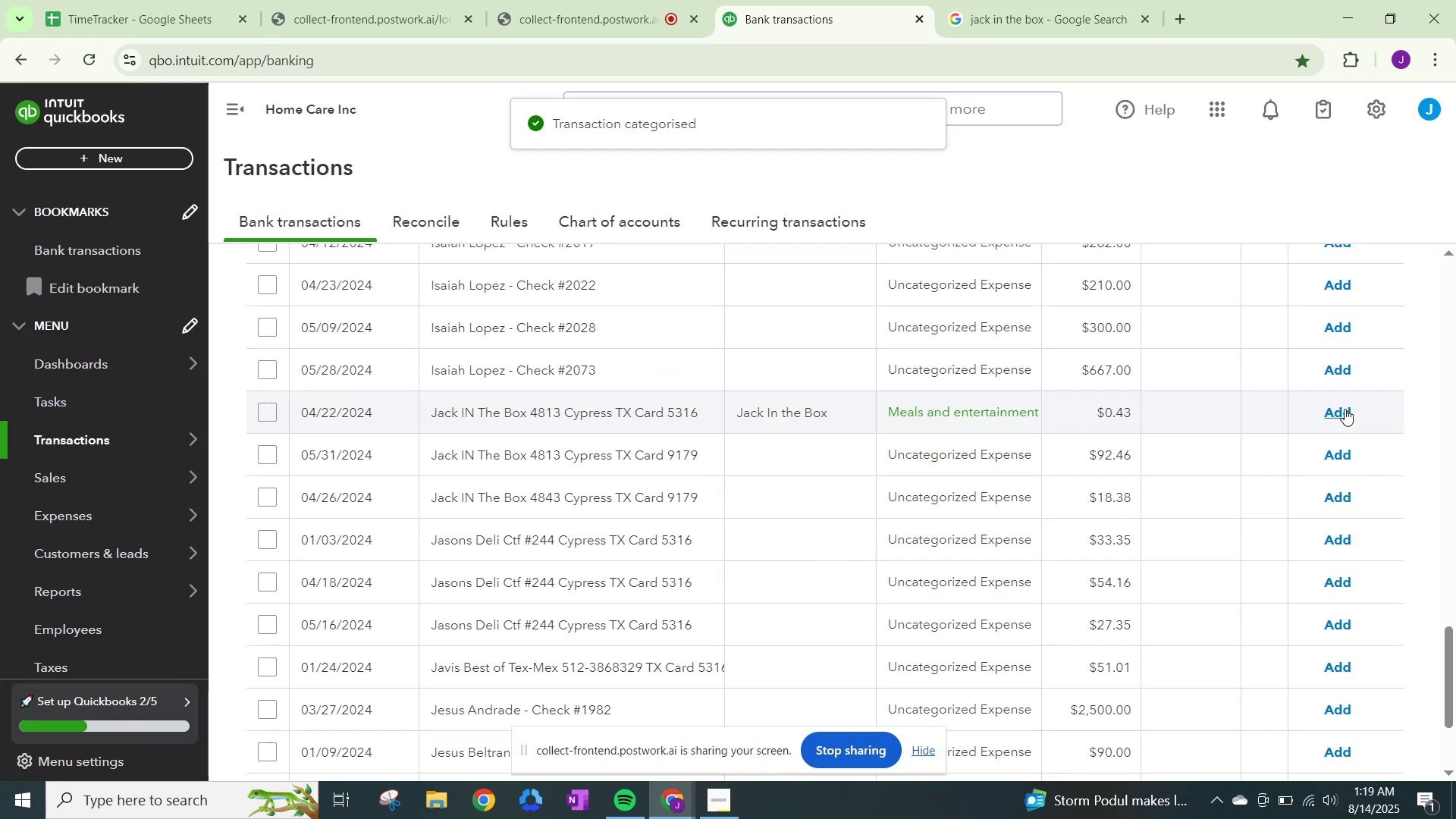 
left_click([1345, 409])
 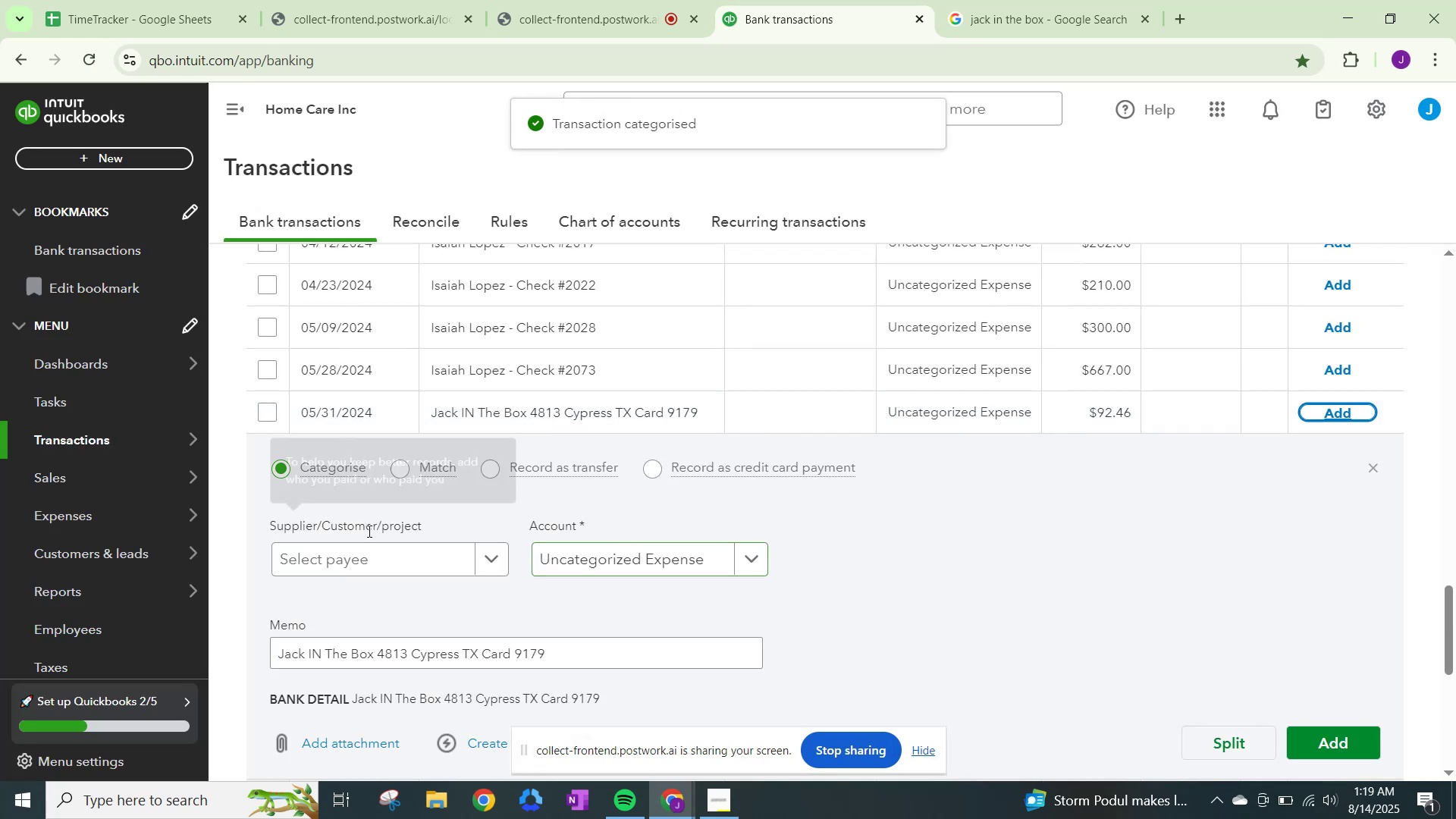 
key(Control+ControlLeft)
 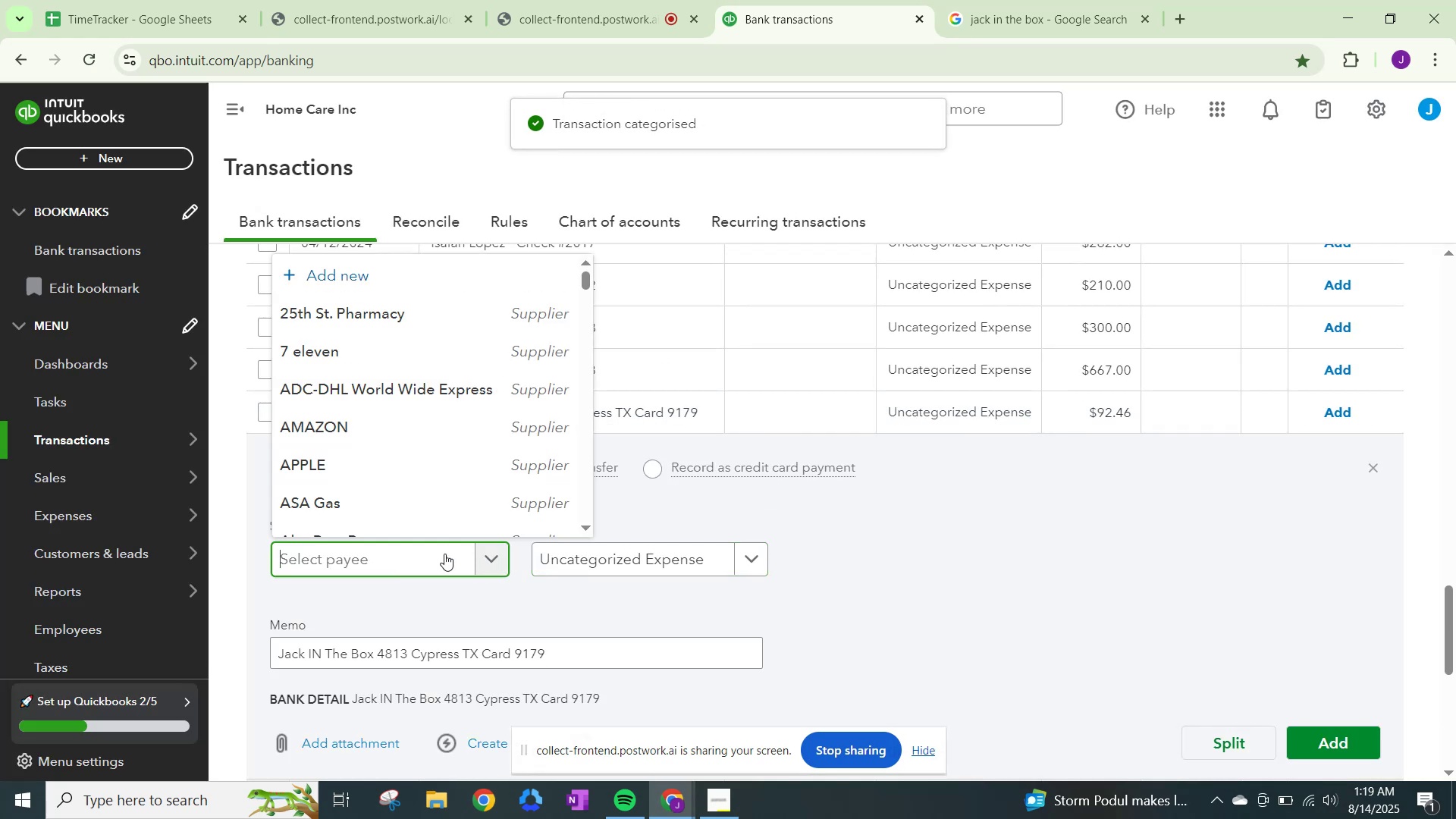 
key(Control+V)
 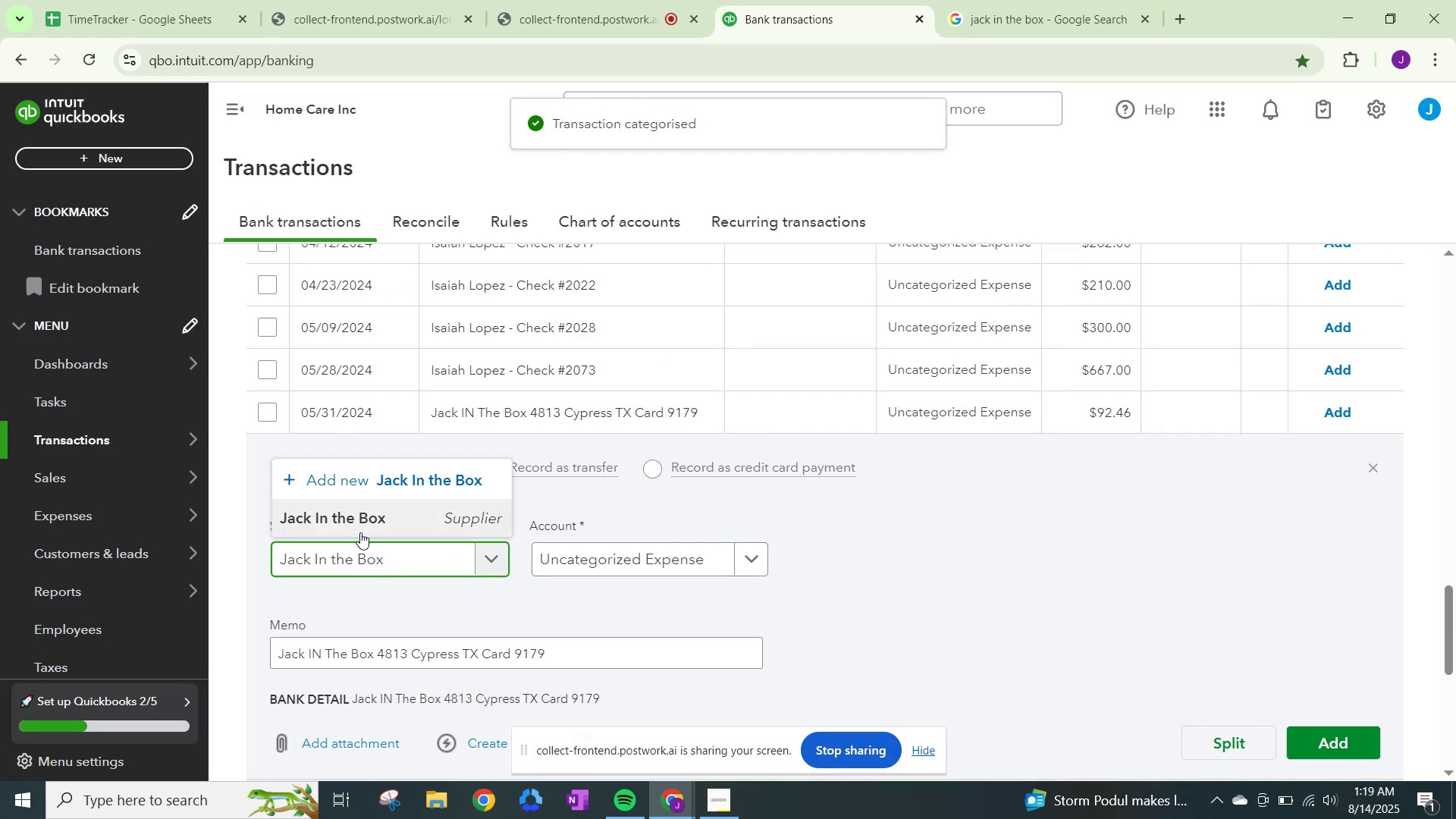 
left_click([368, 520])
 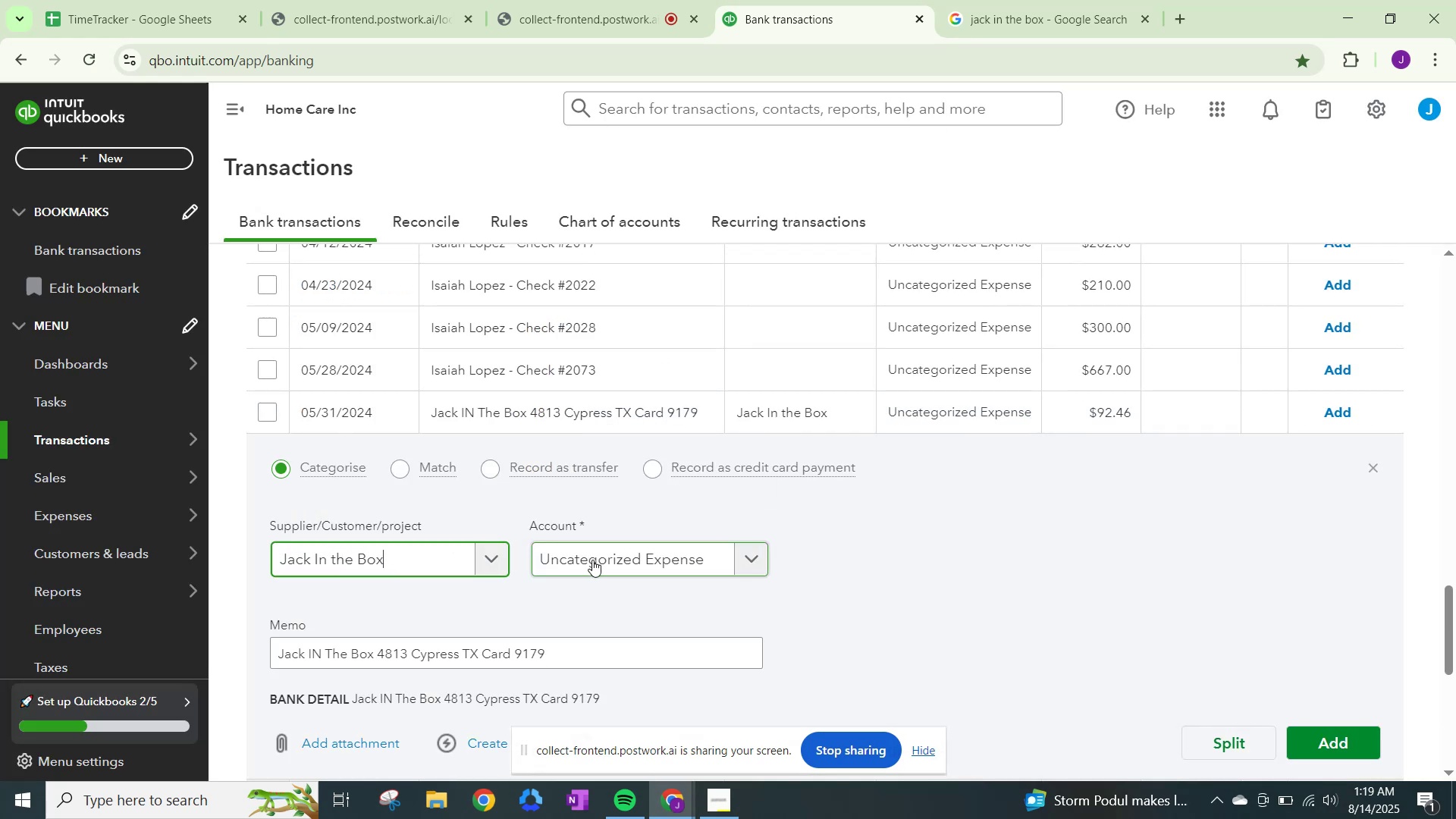 
left_click([593, 560])
 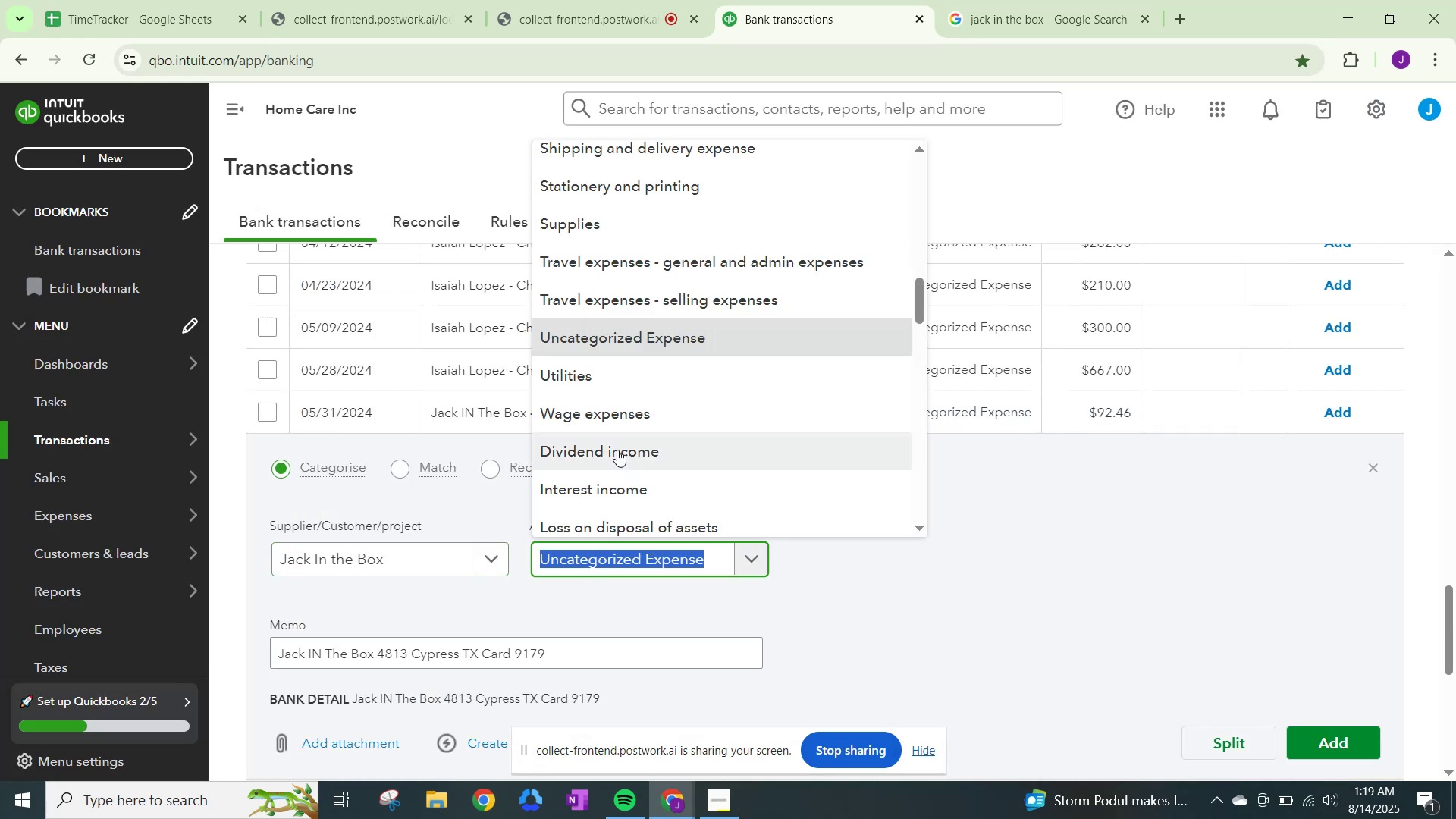 
type(meals)
 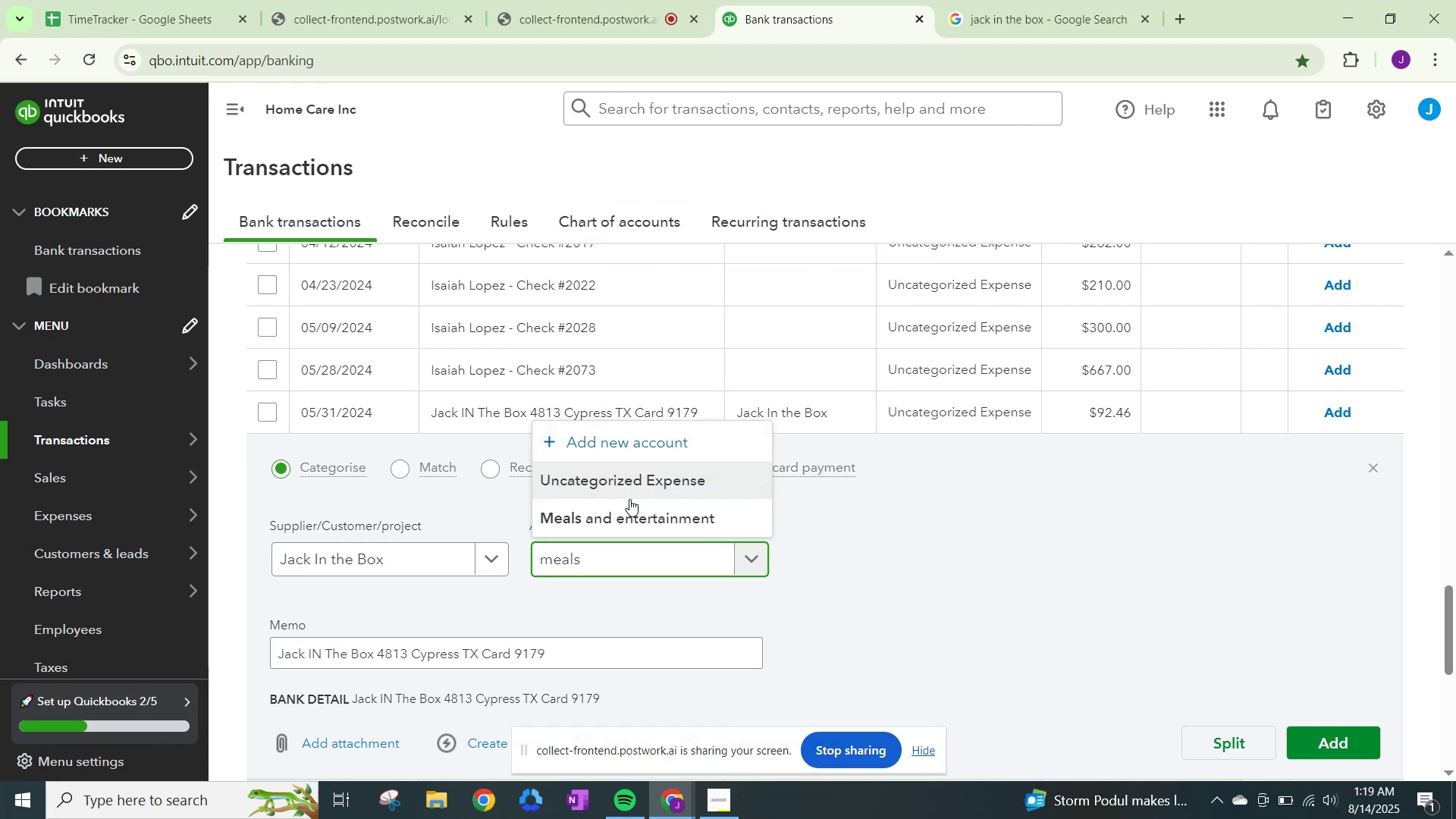 
left_click([633, 518])
 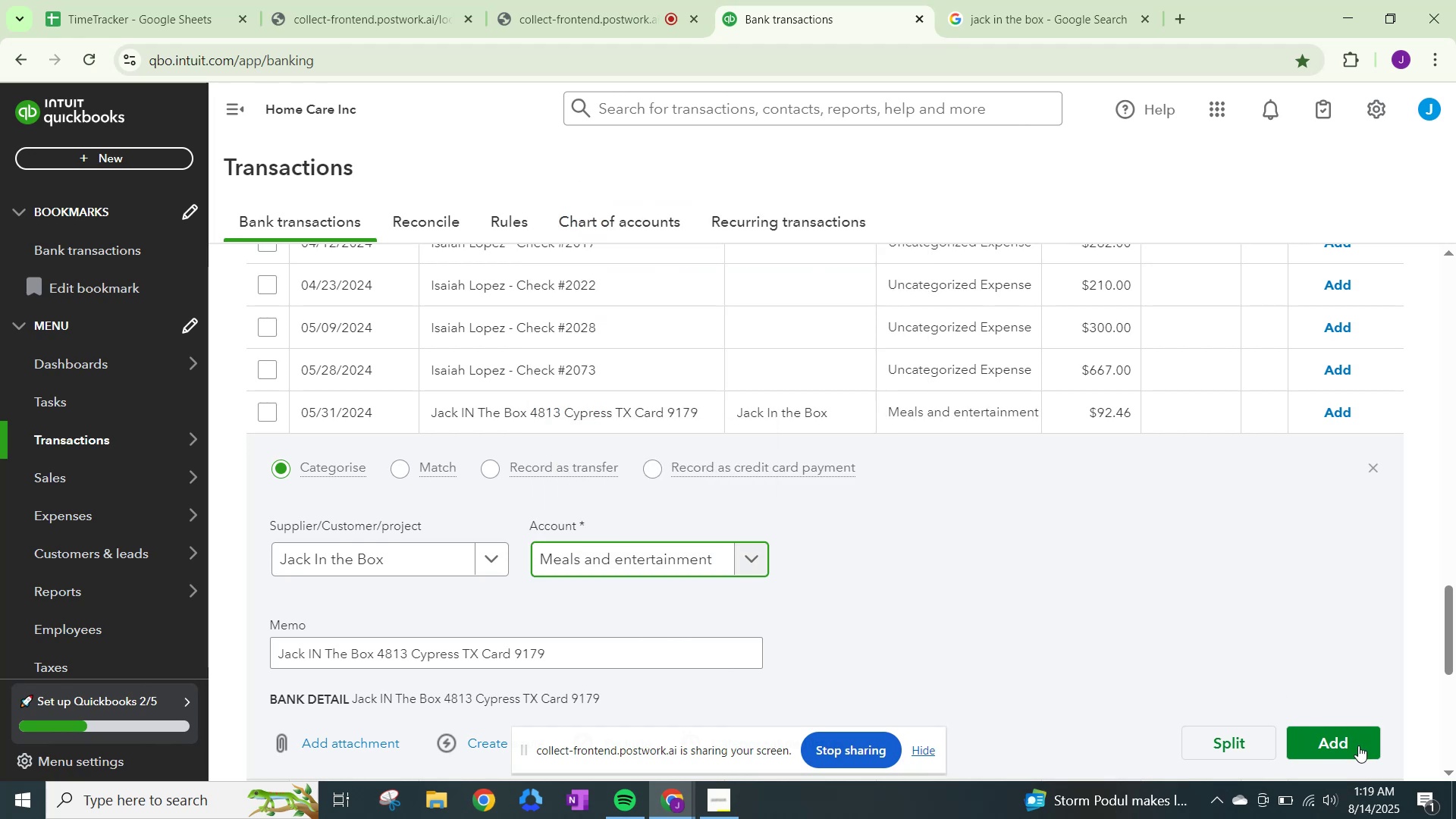 
left_click([1353, 744])
 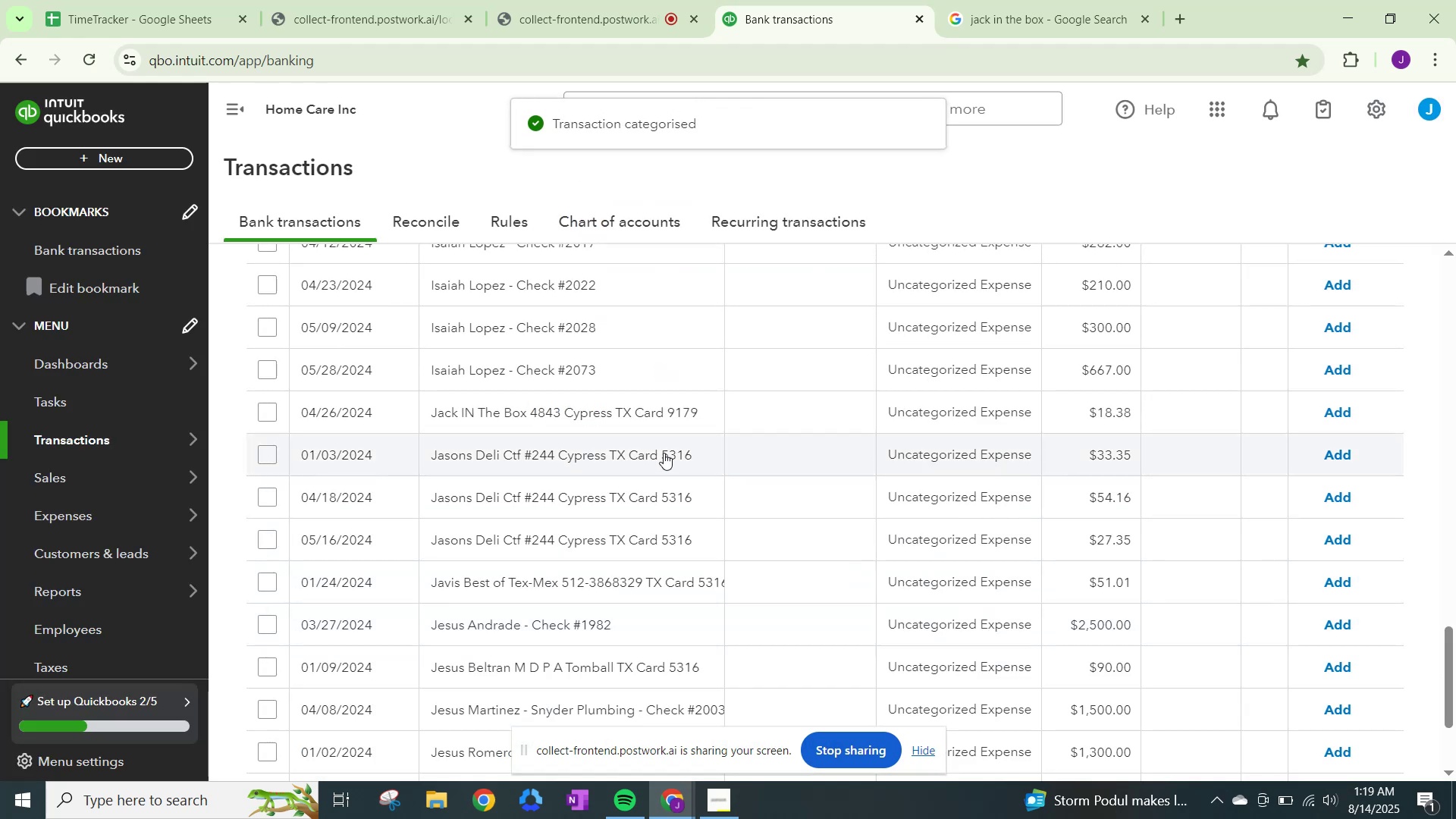 
left_click([947, 407])
 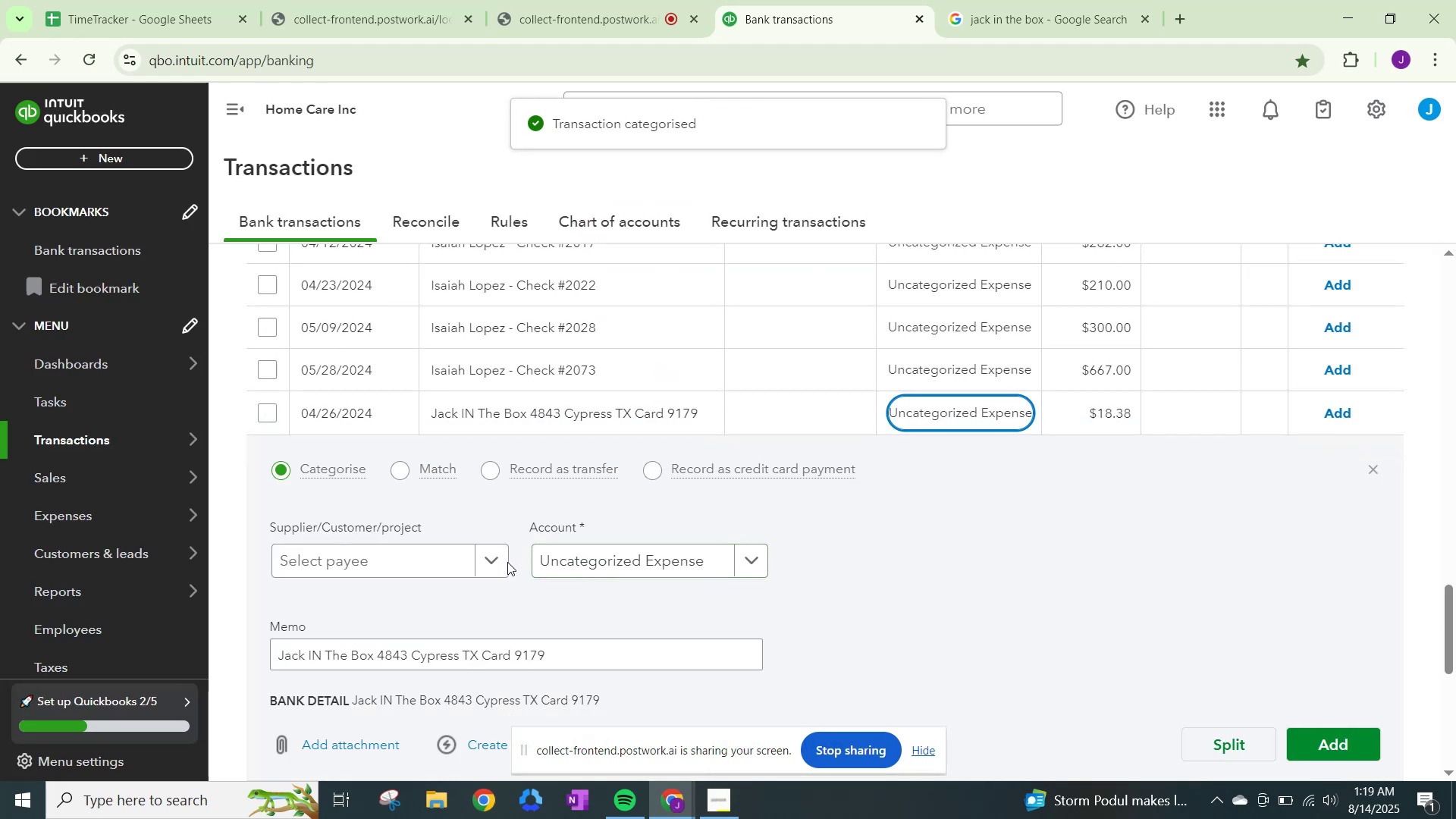 
left_click([496, 557])
 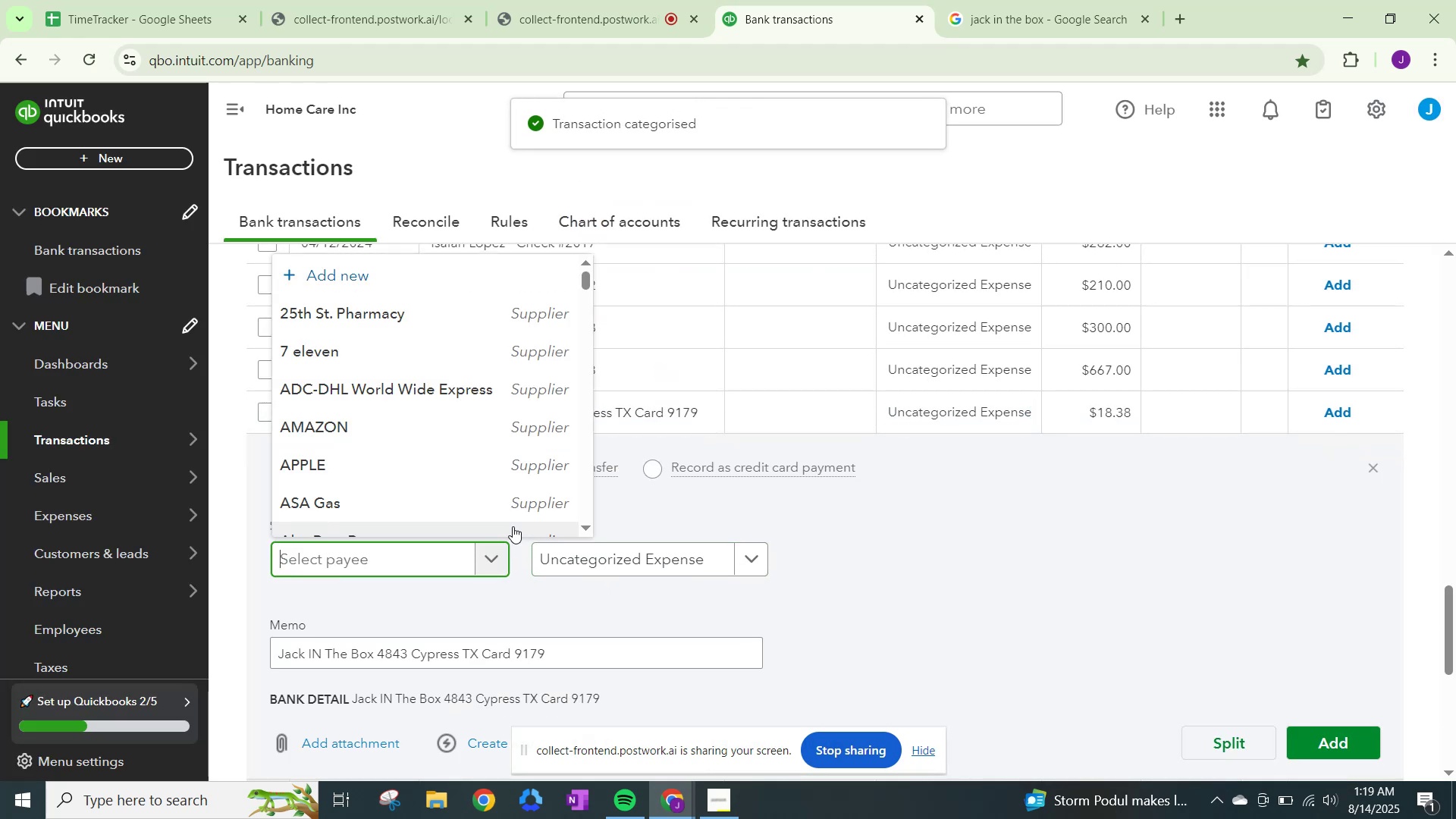 
key(Control+ControlLeft)
 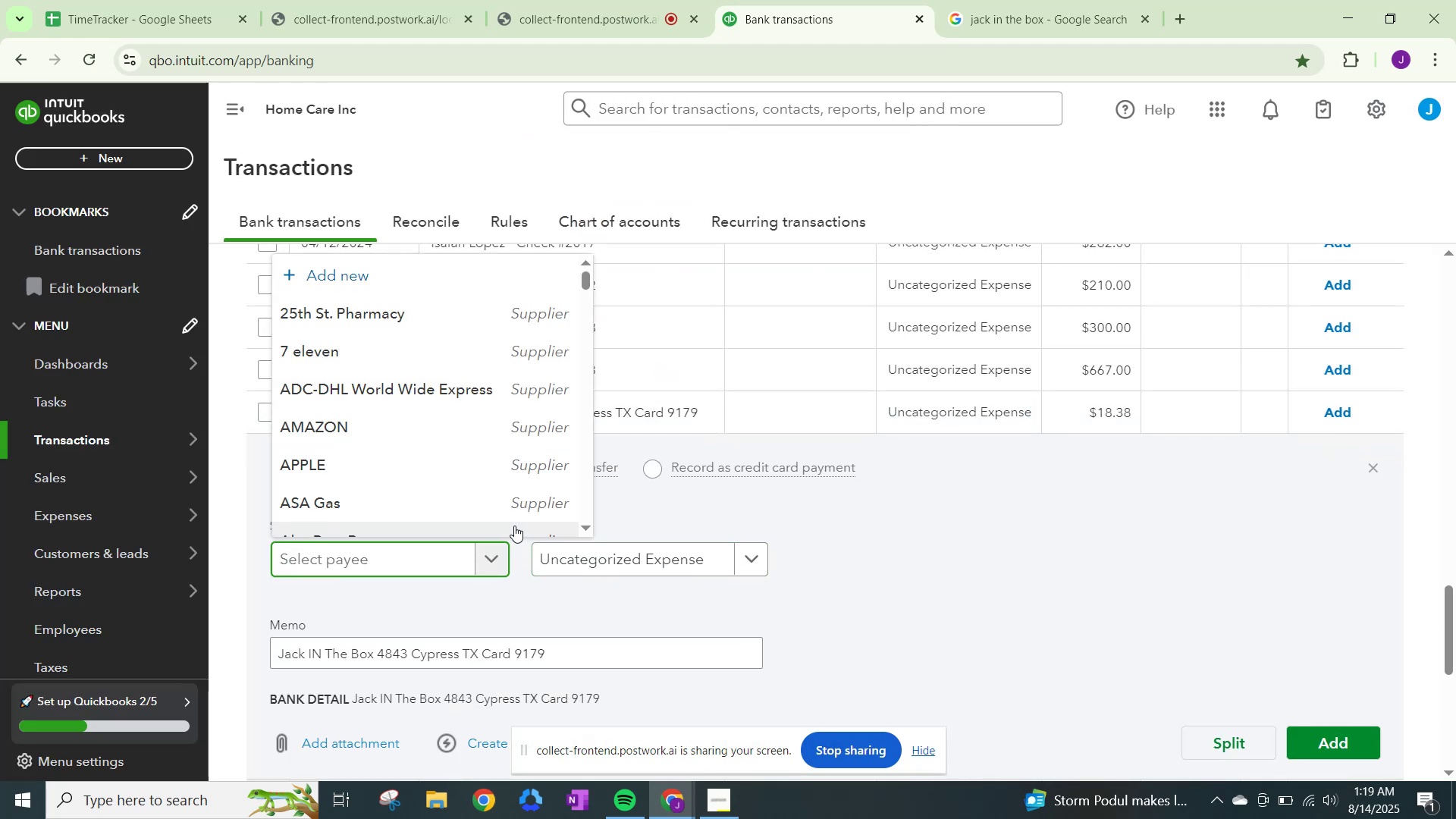 
key(Control+V)
 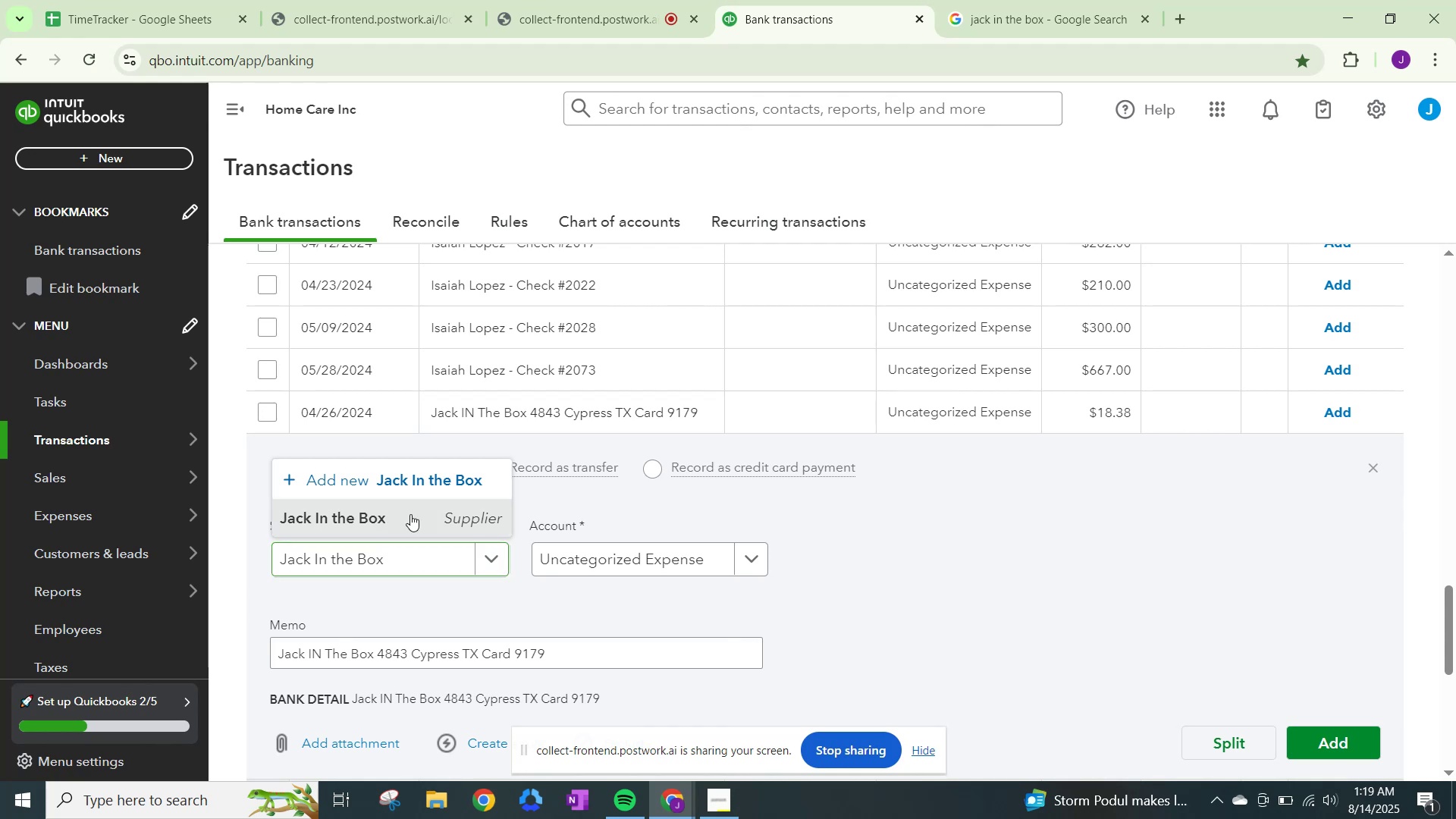 
left_click([581, 552])
 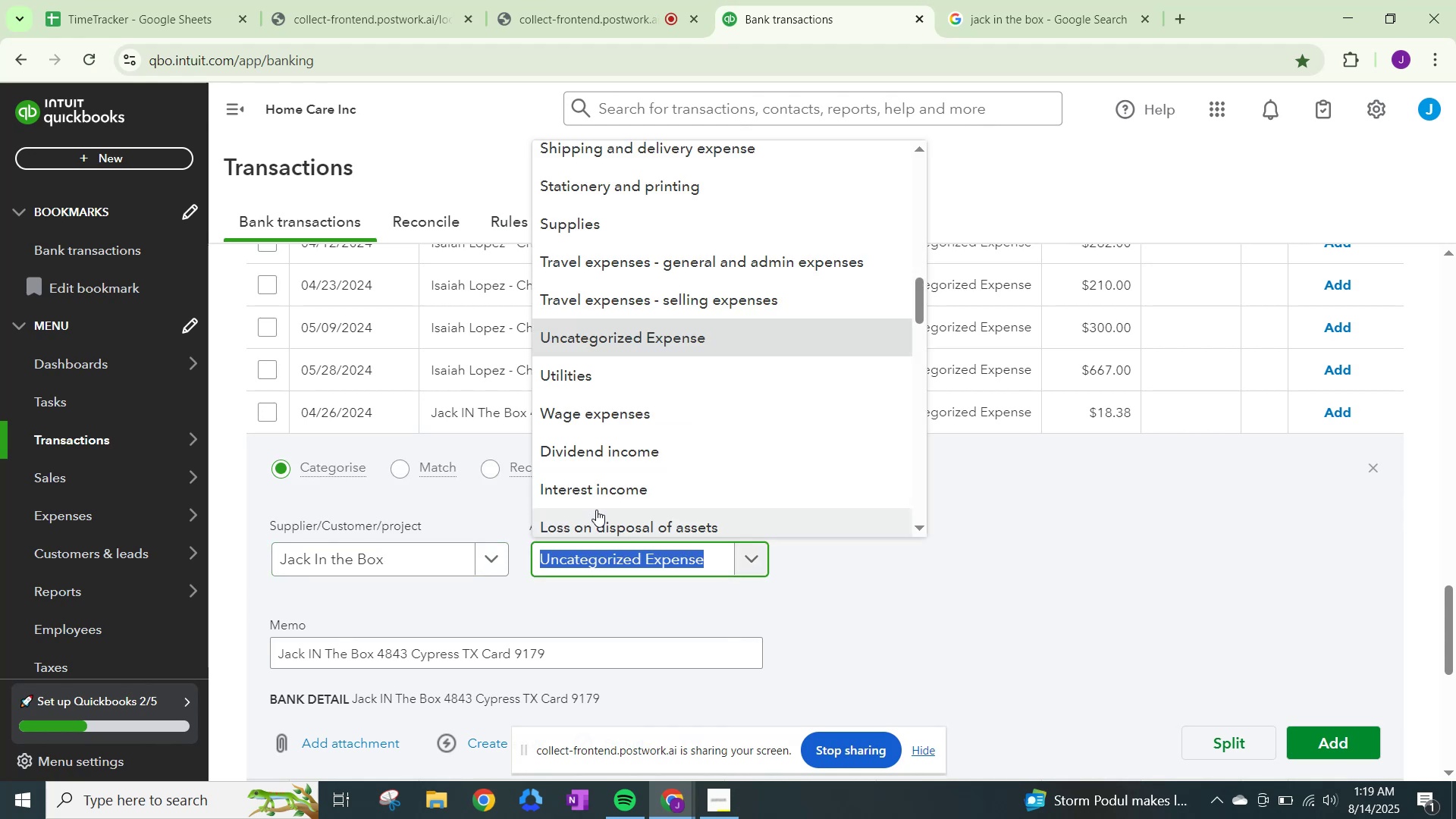 
type(meals)
 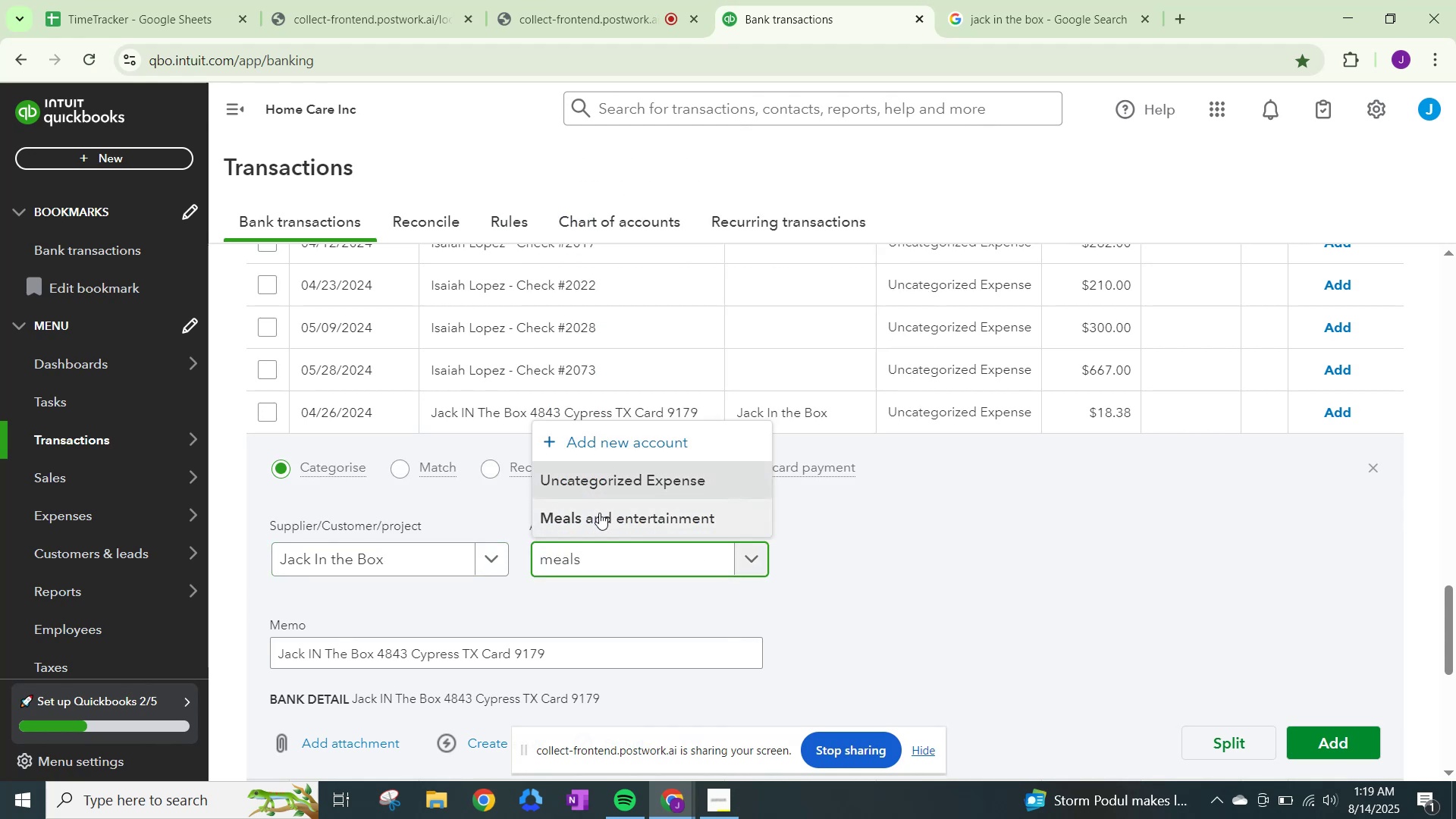 
left_click([601, 515])
 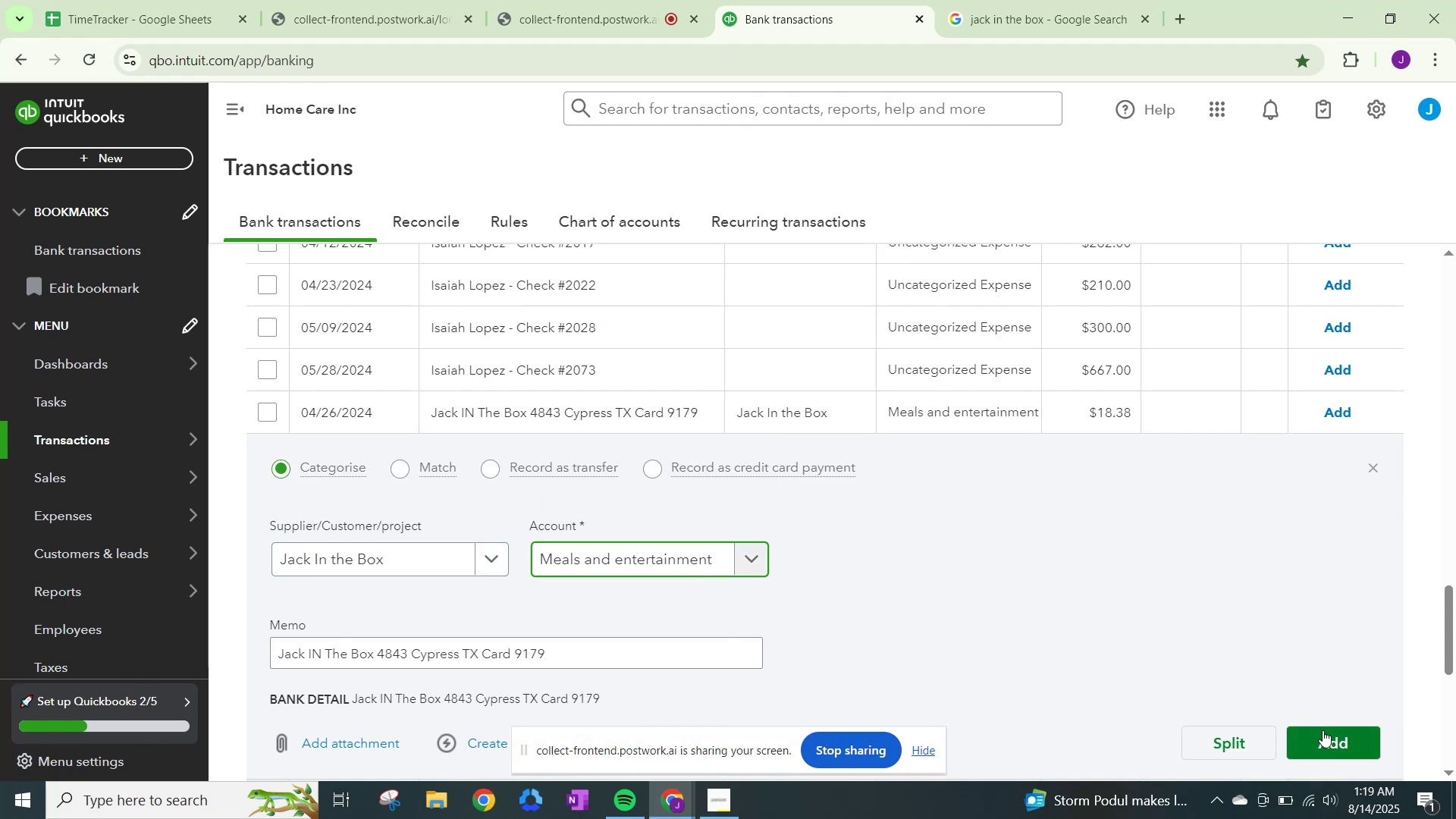 
left_click([1326, 743])
 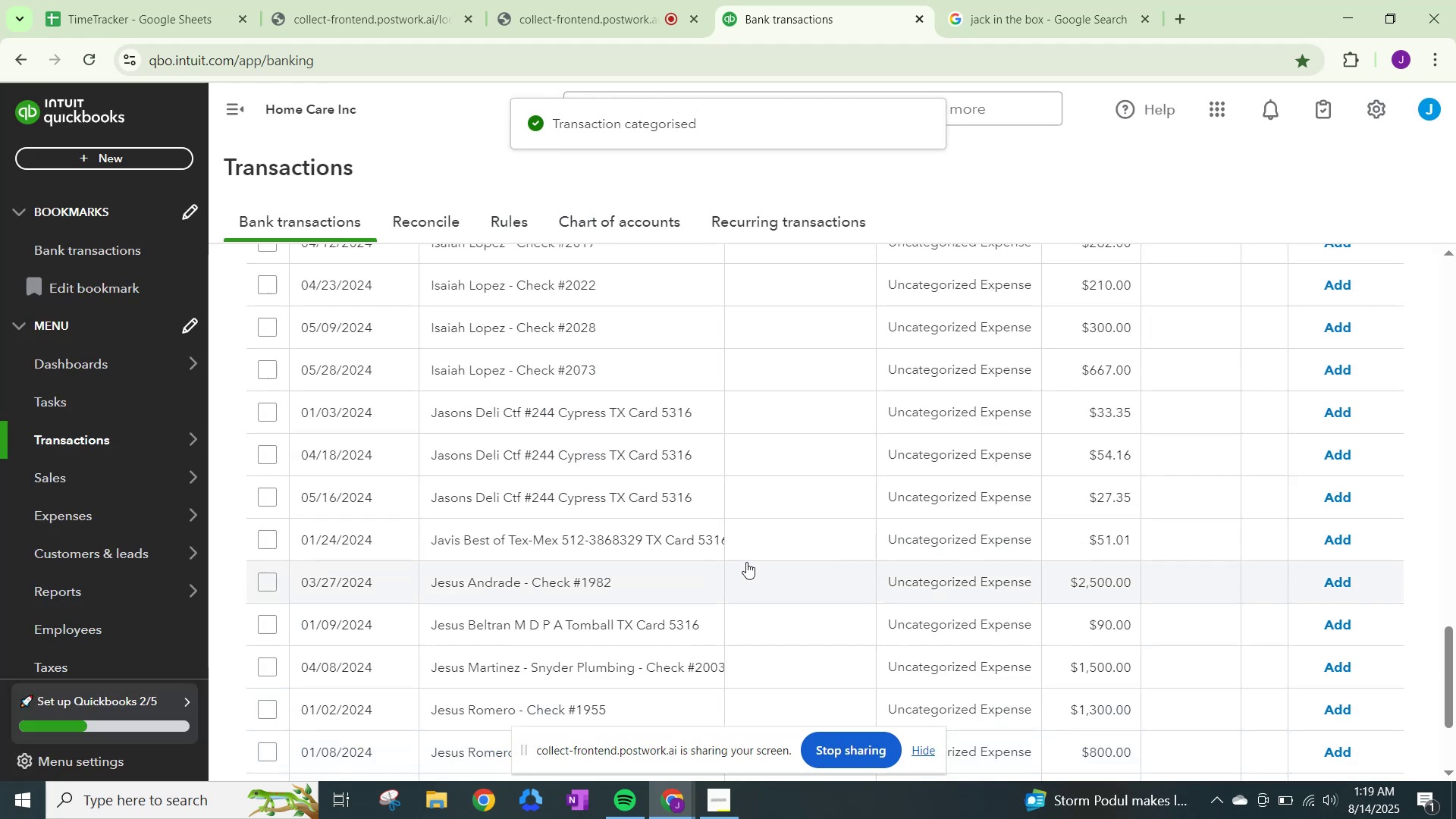 
wait(6.25)
 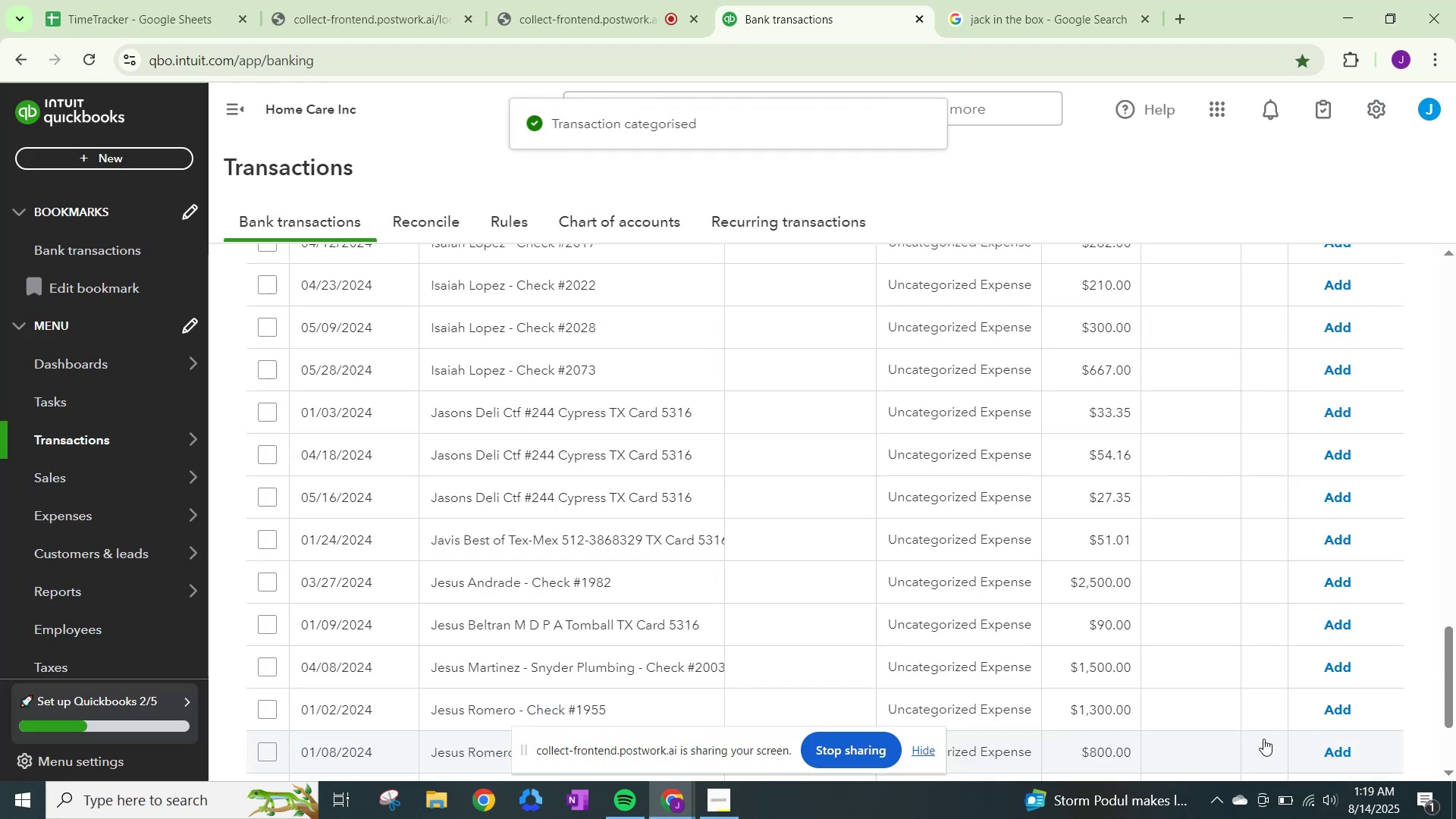 
scroll: coordinate [716, 495], scroll_direction: up, amount: 3.0
 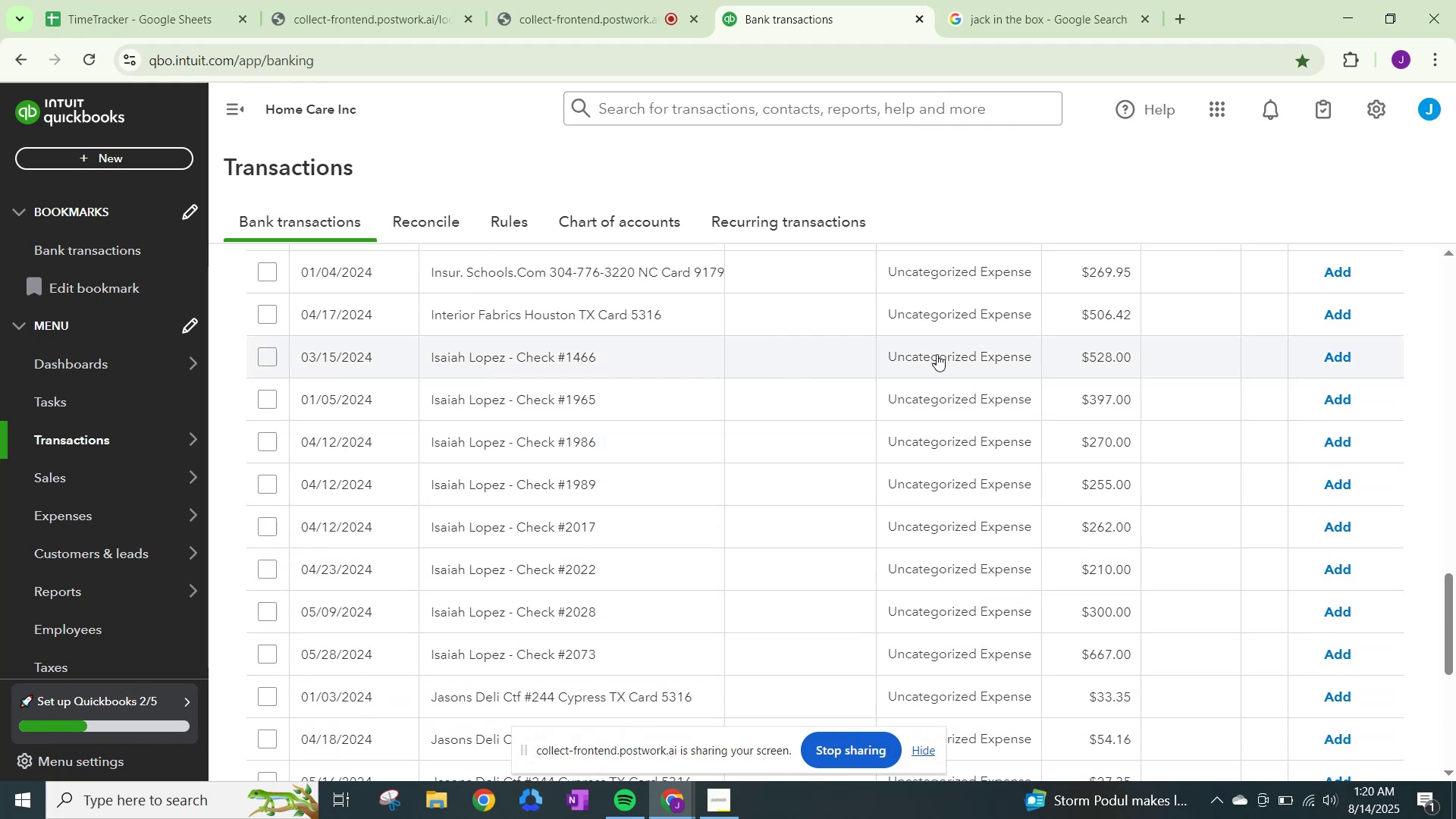 
left_click([937, 354])
 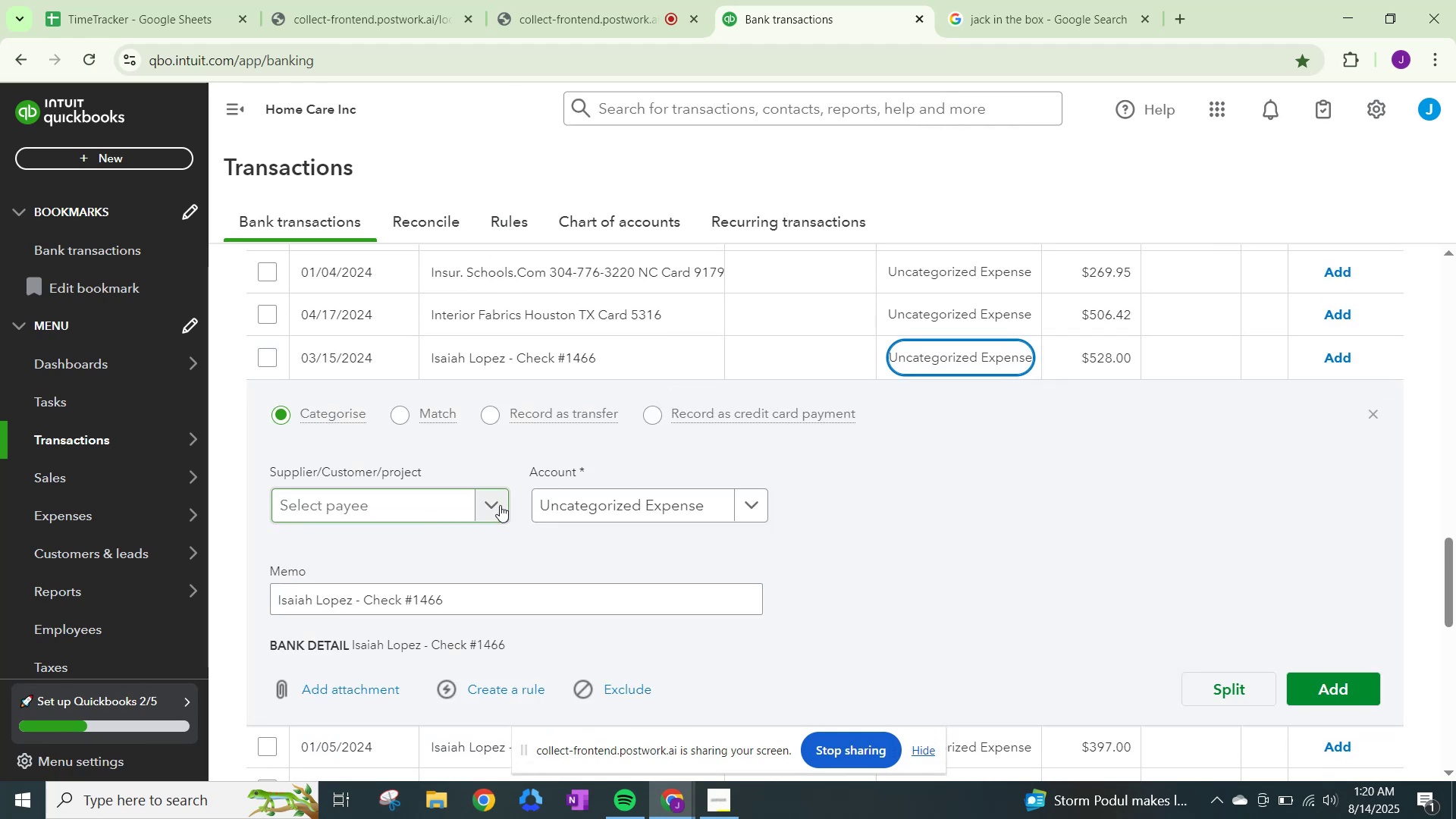 
left_click([494, 503])
 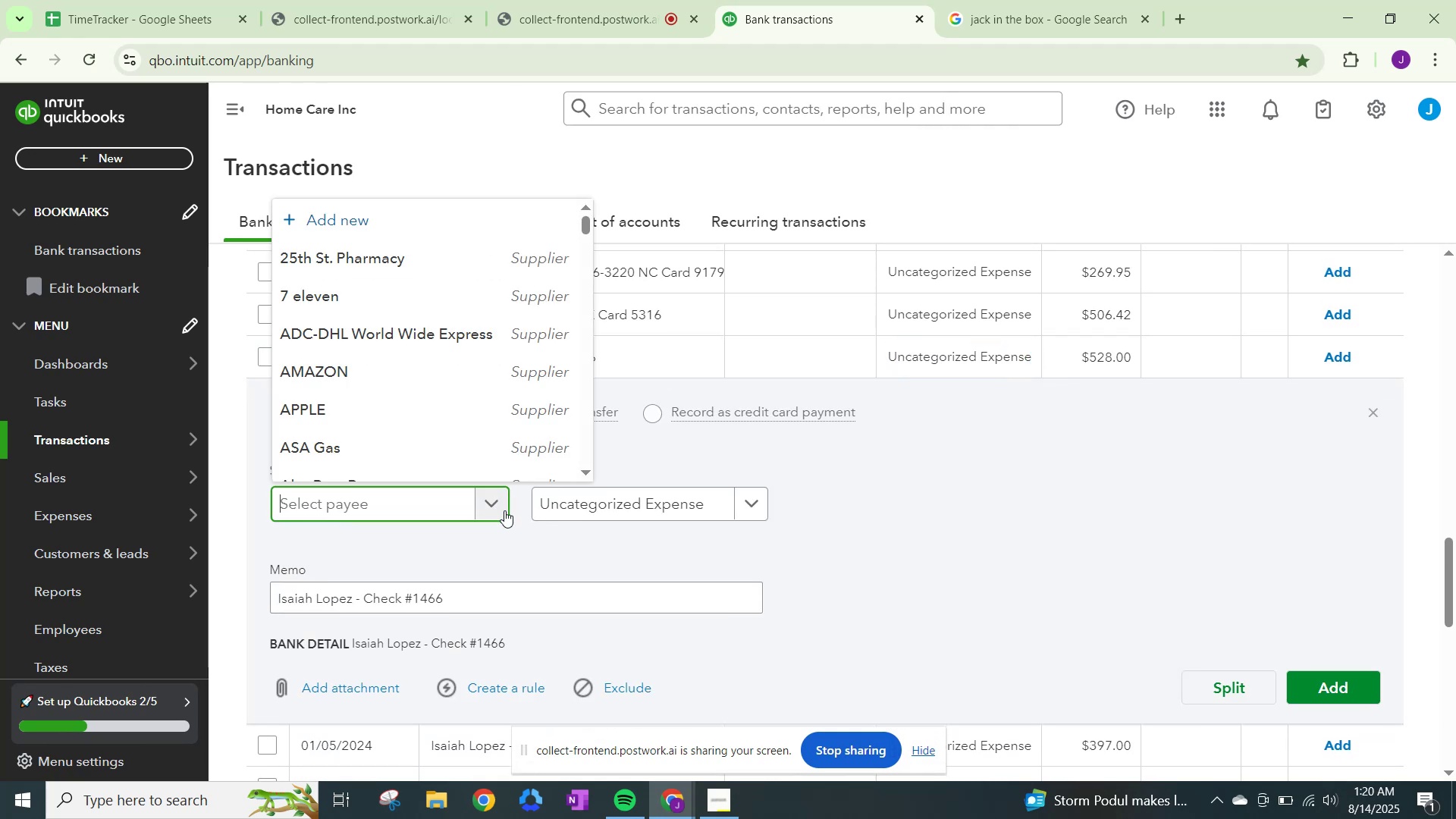 
type(is)
key(Backspace)
key(Backspace)
type(ISa)
key(Backspace)
key(Backspace)
type(saiah Lopez)
 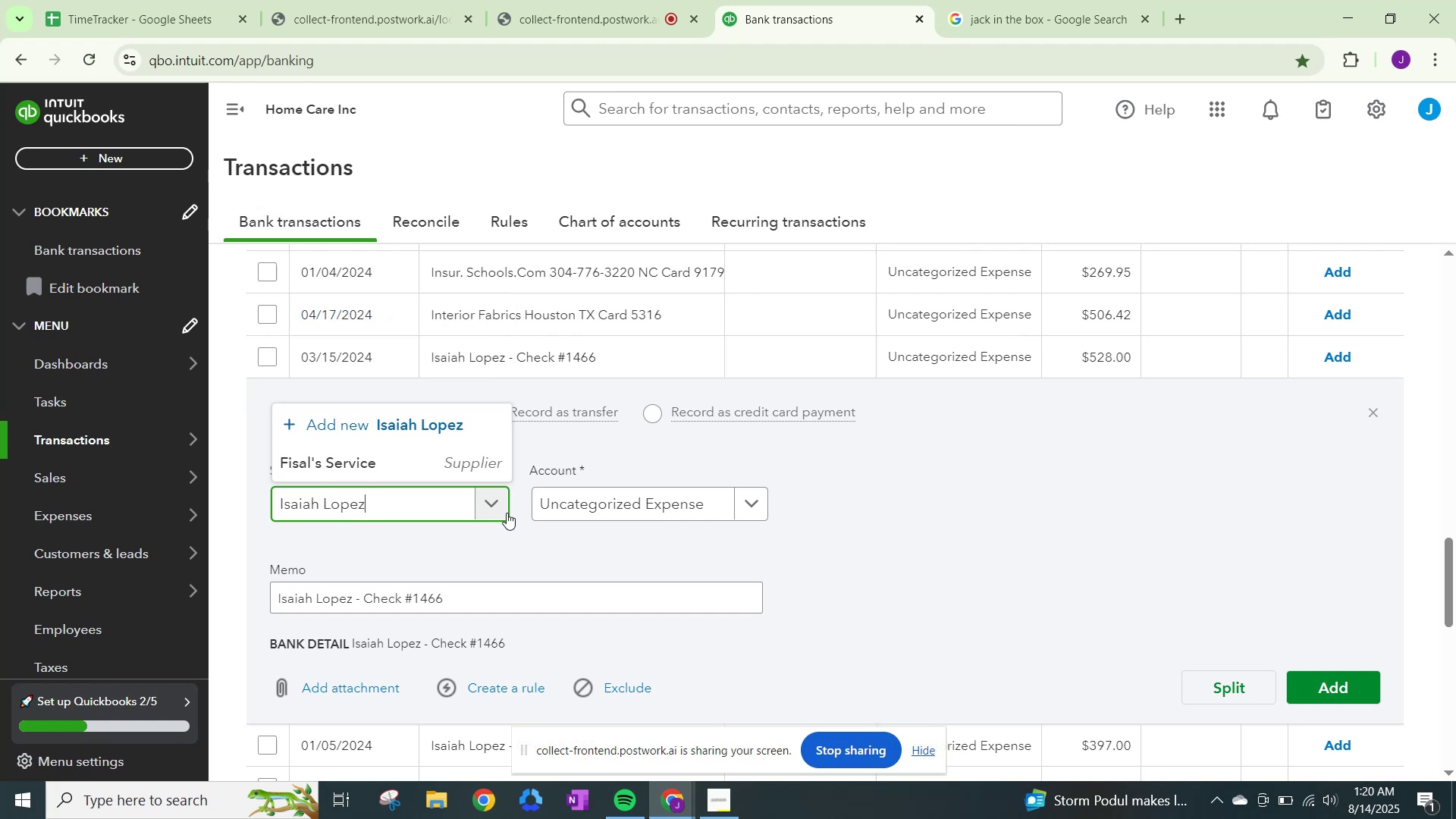 
left_click([371, 460])
 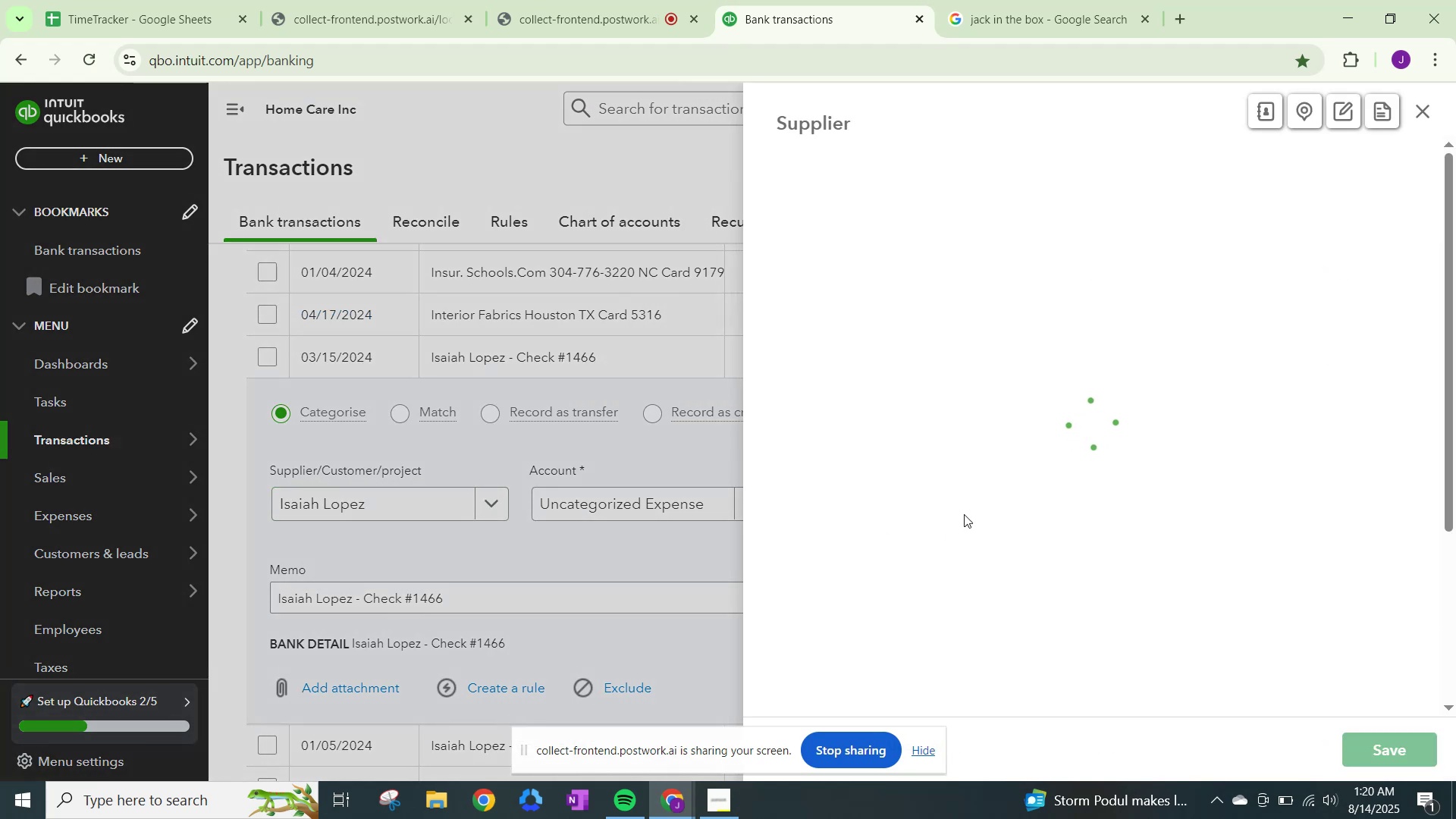 
scroll: coordinate [961, 538], scroll_direction: down, amount: 15.0
 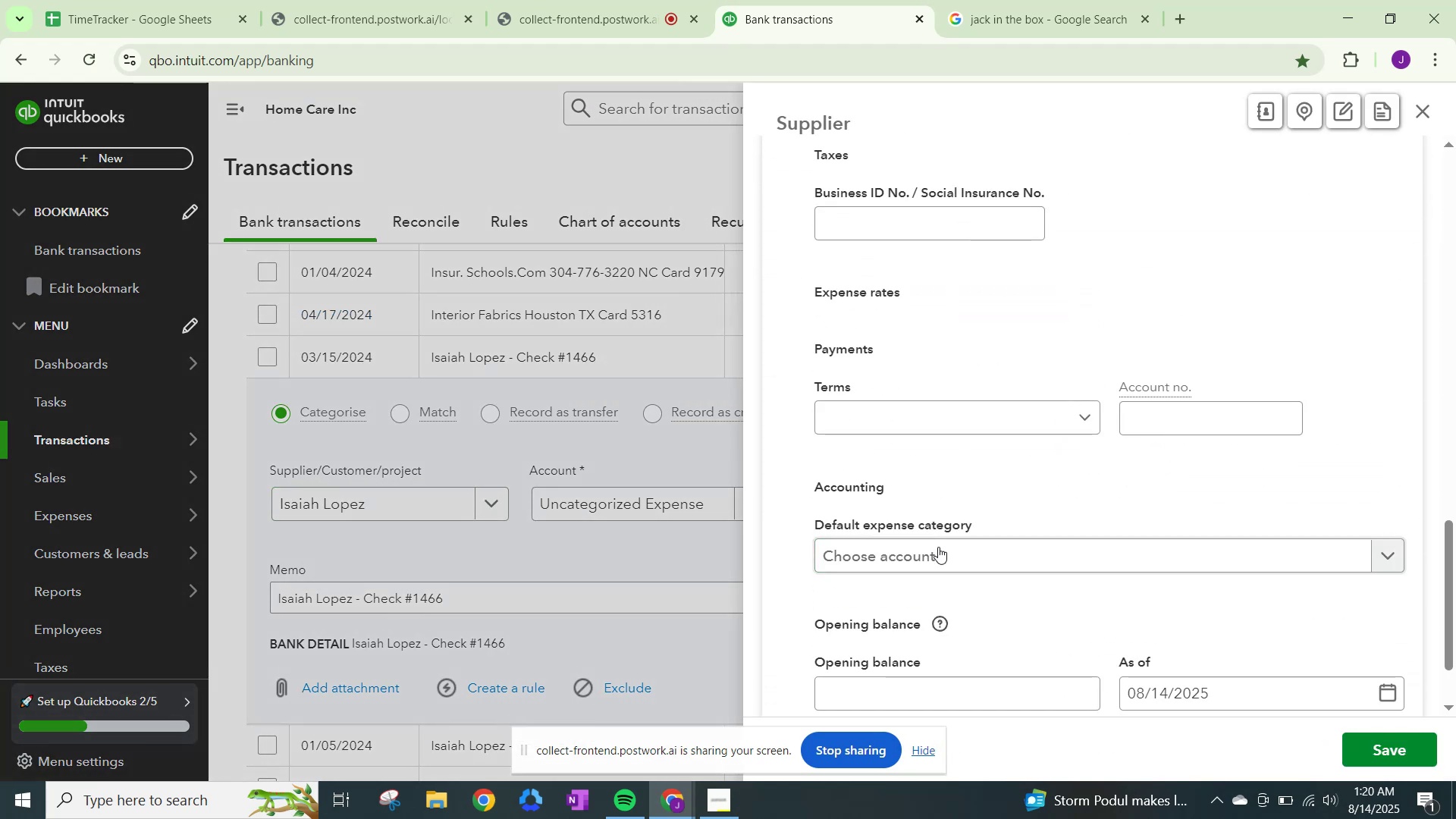 
left_click([950, 545])
 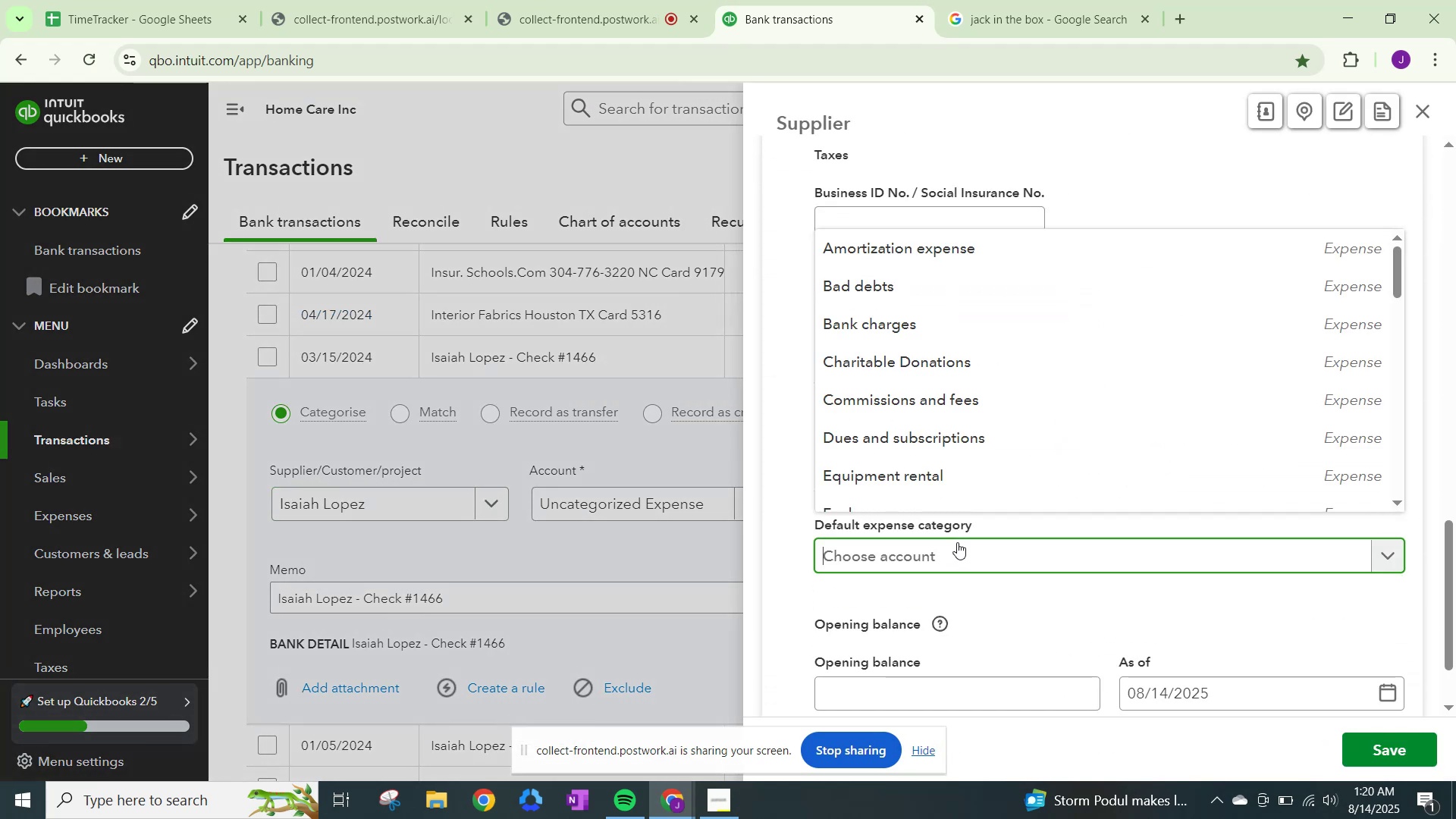 
type(wage)
 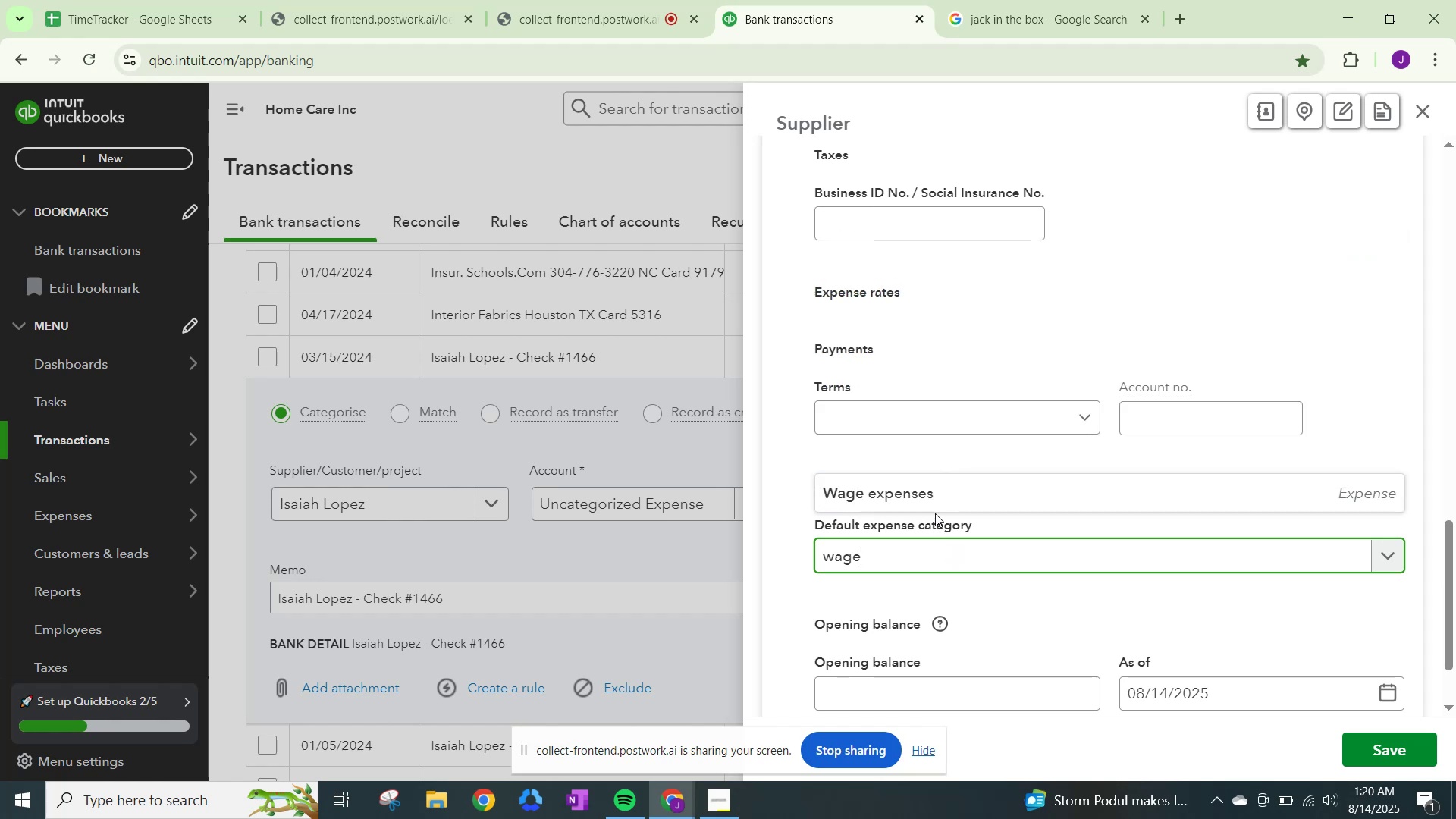 
left_click([937, 494])
 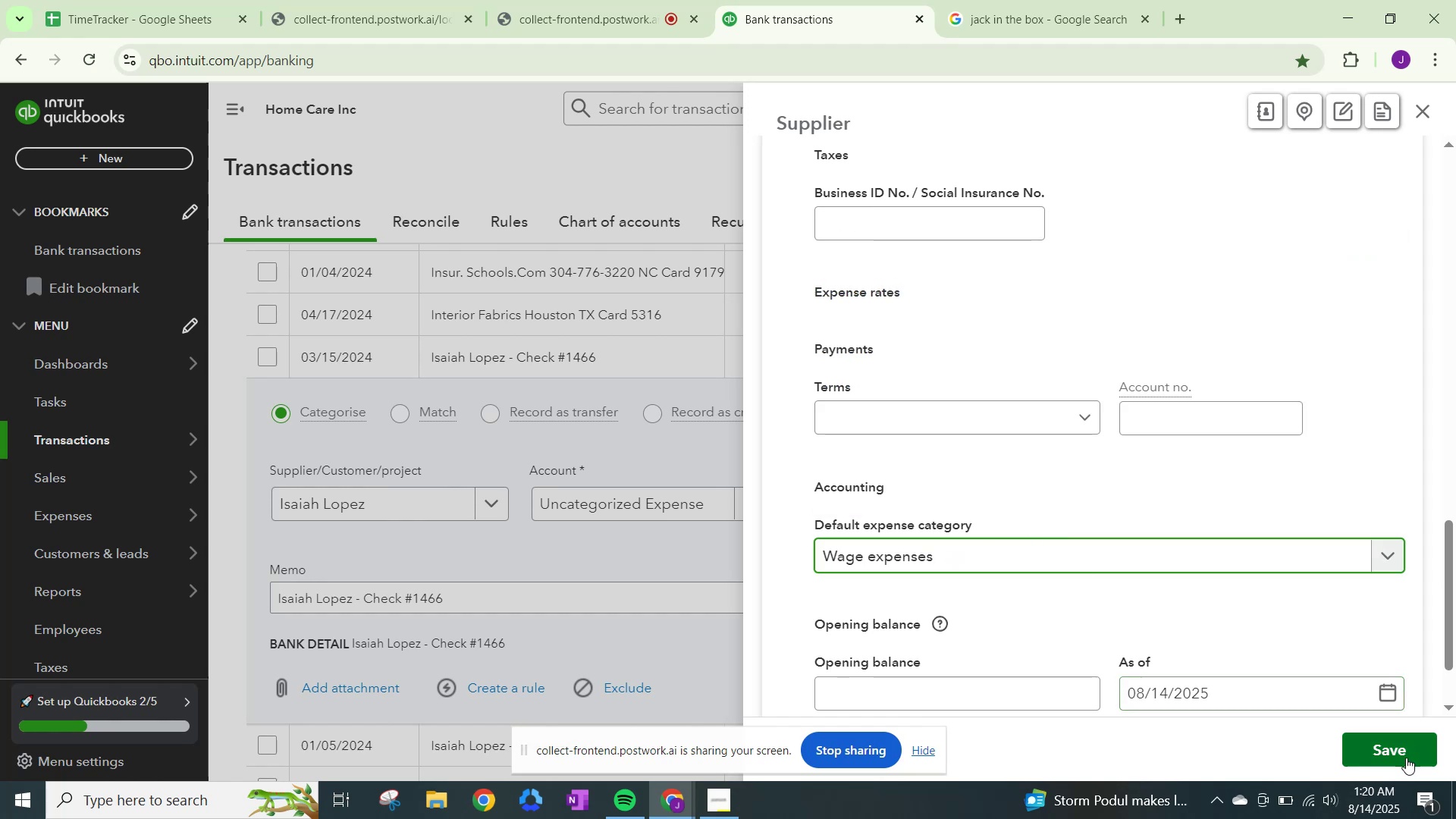 
left_click([1403, 744])
 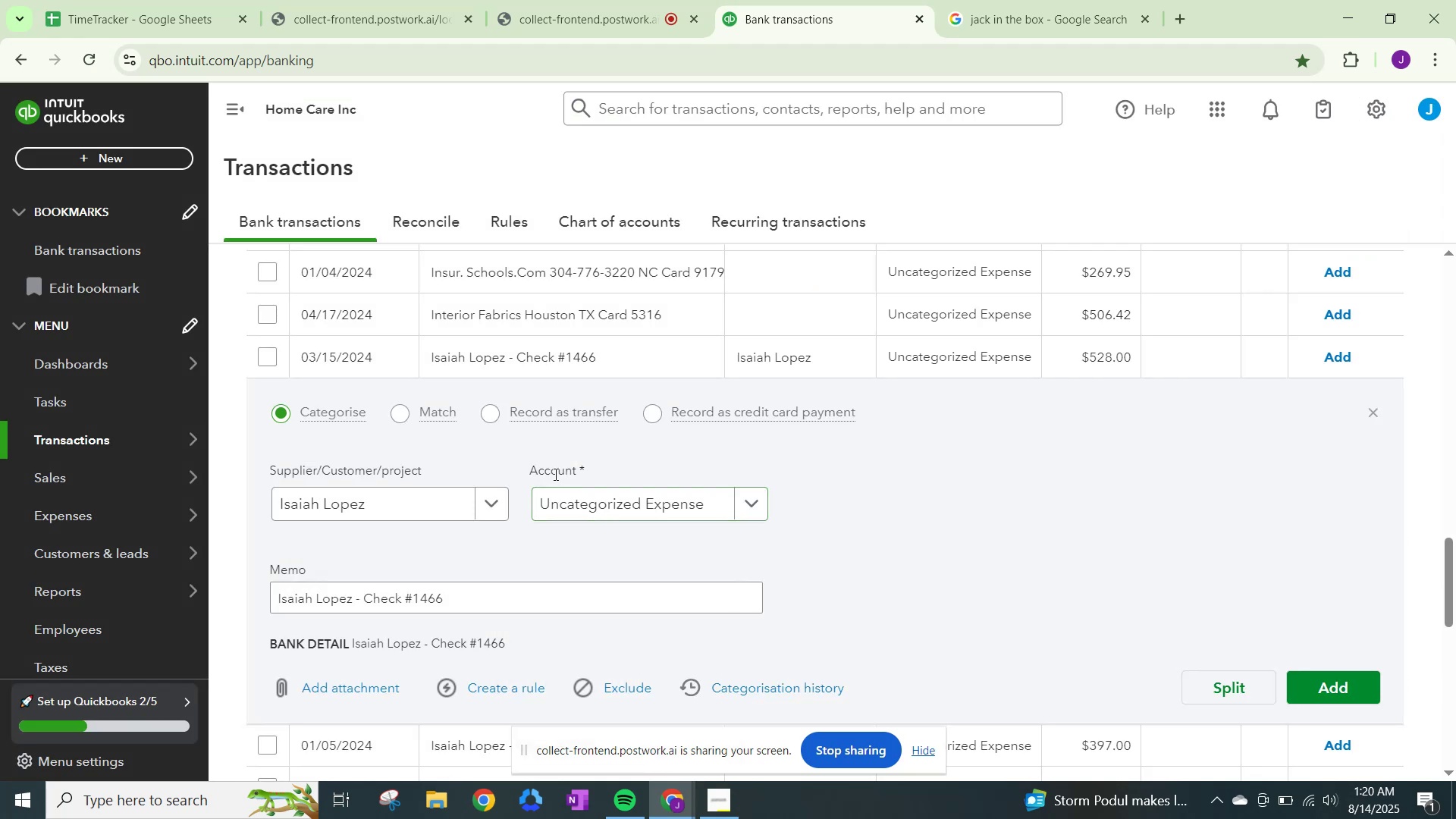 
left_click([581, 505])
 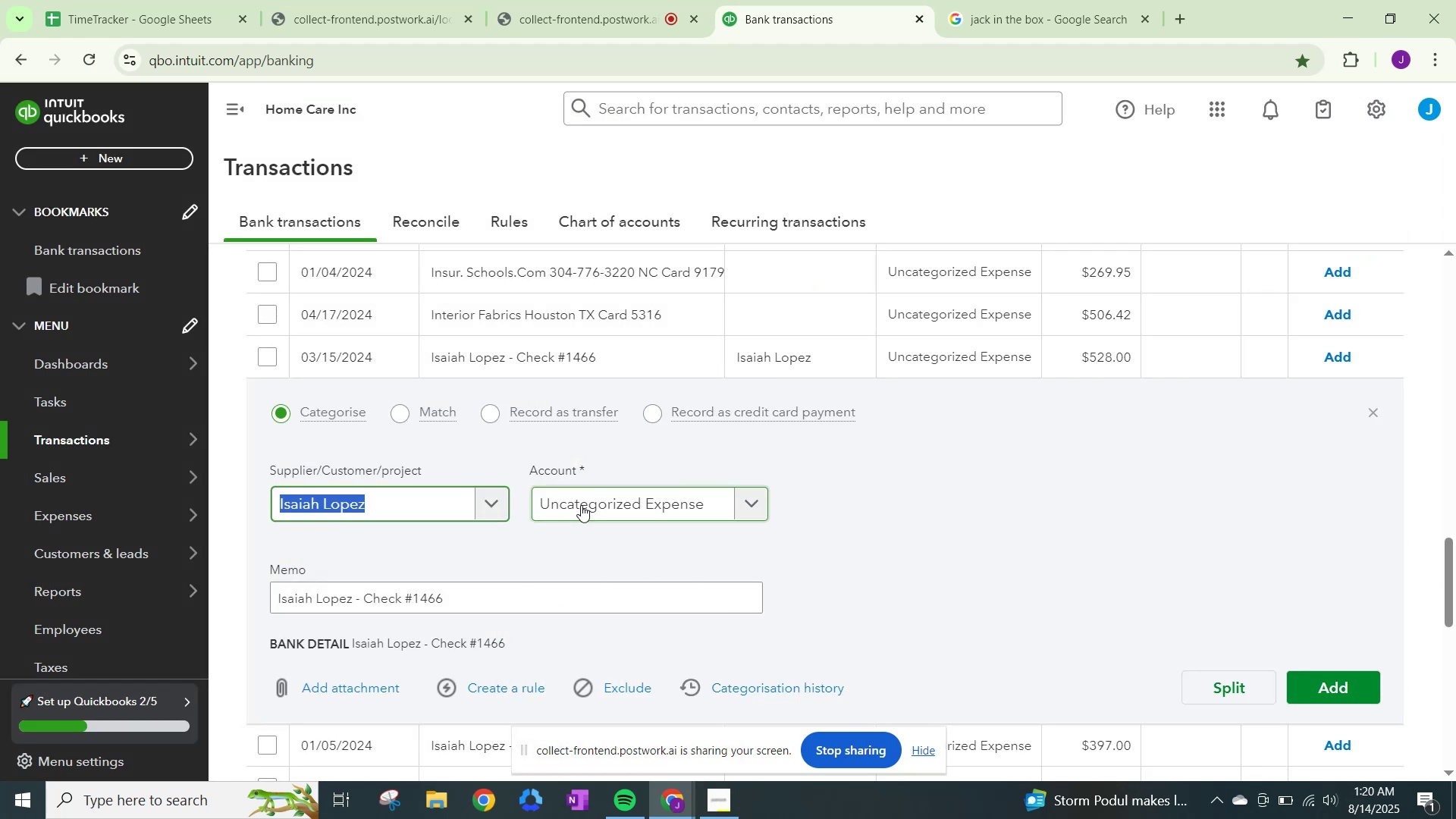 
type(wage)
 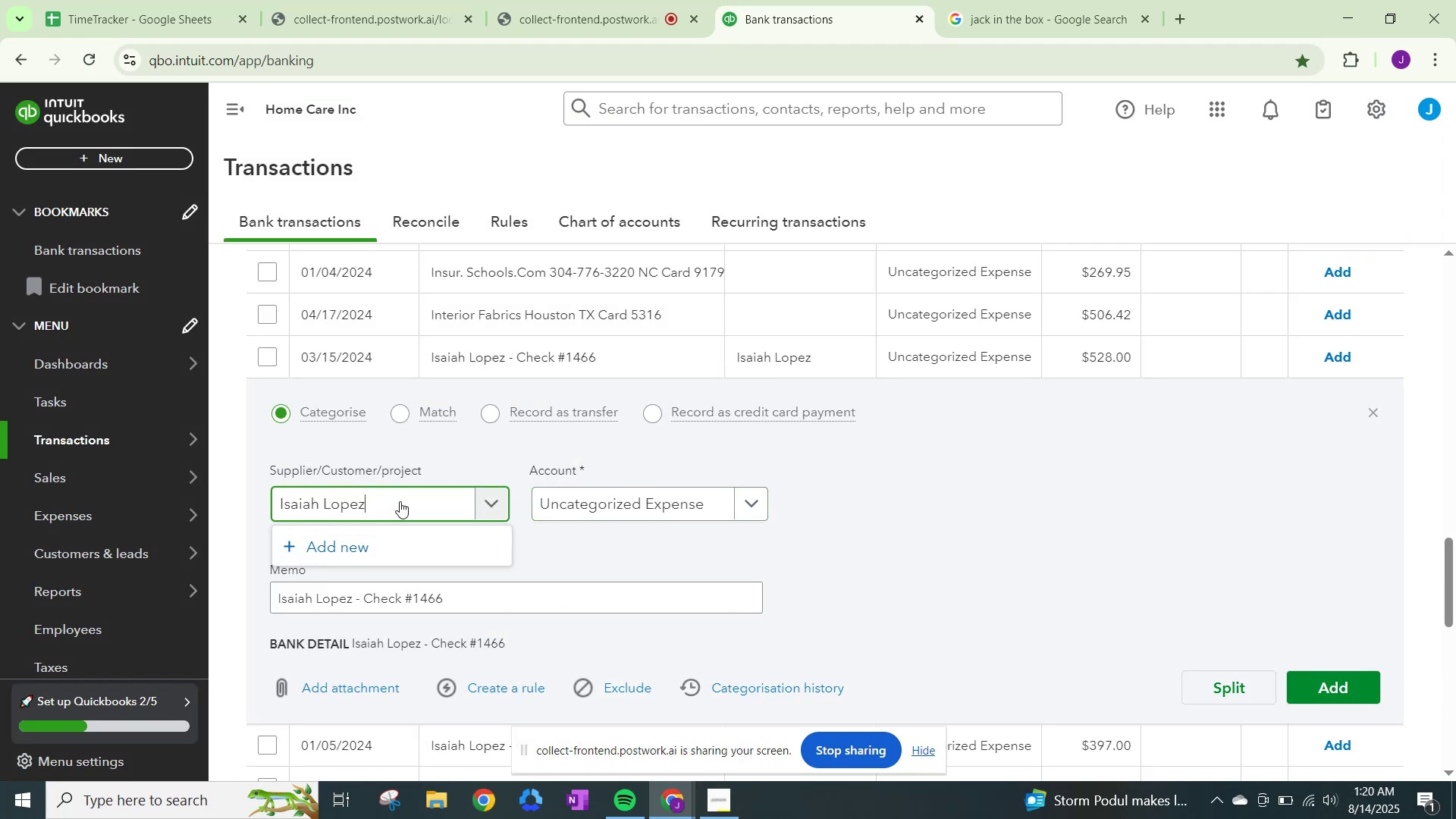 
left_click([375, 502])
 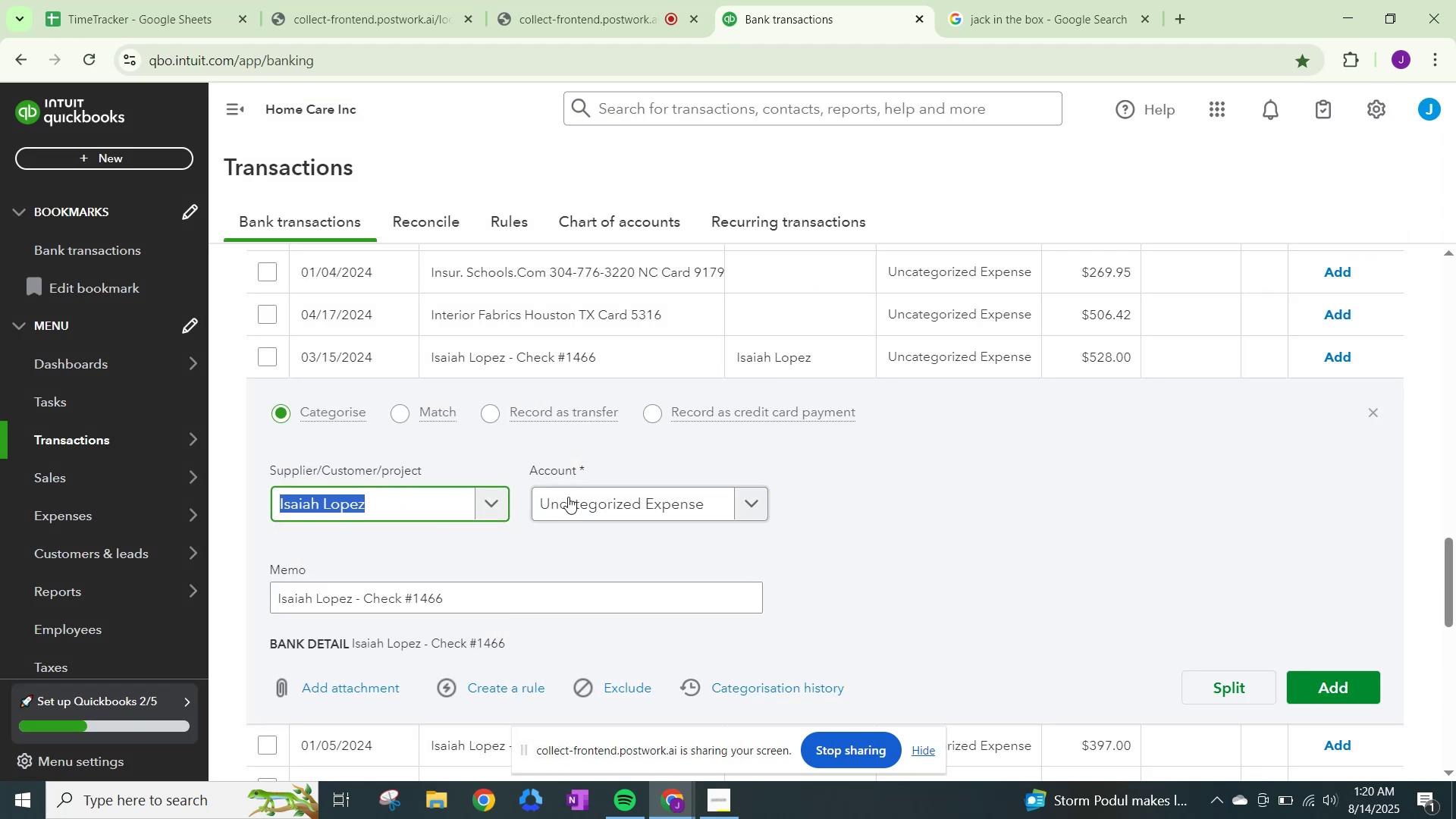 
left_click([576, 497])
 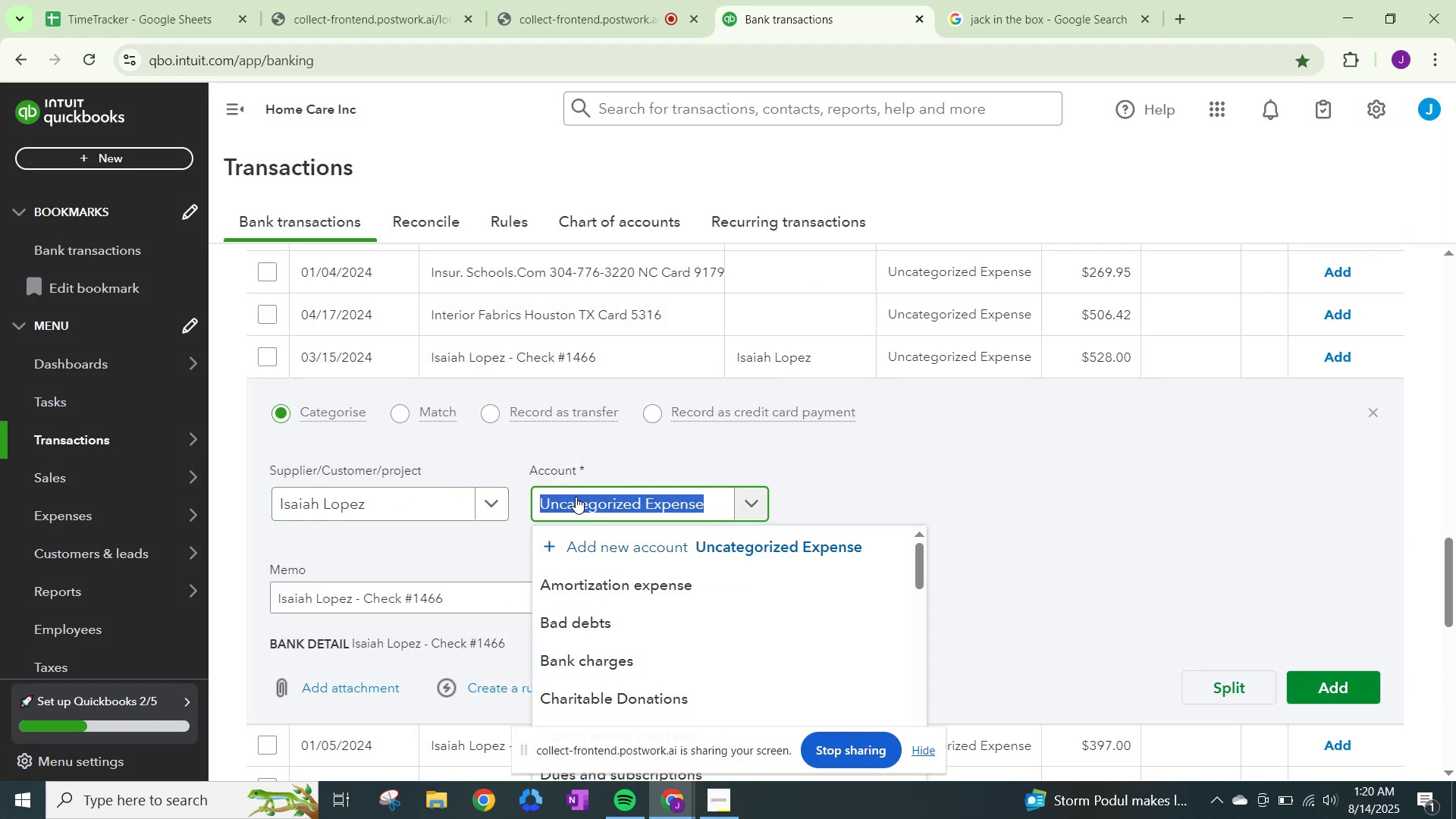 
type(wage)
 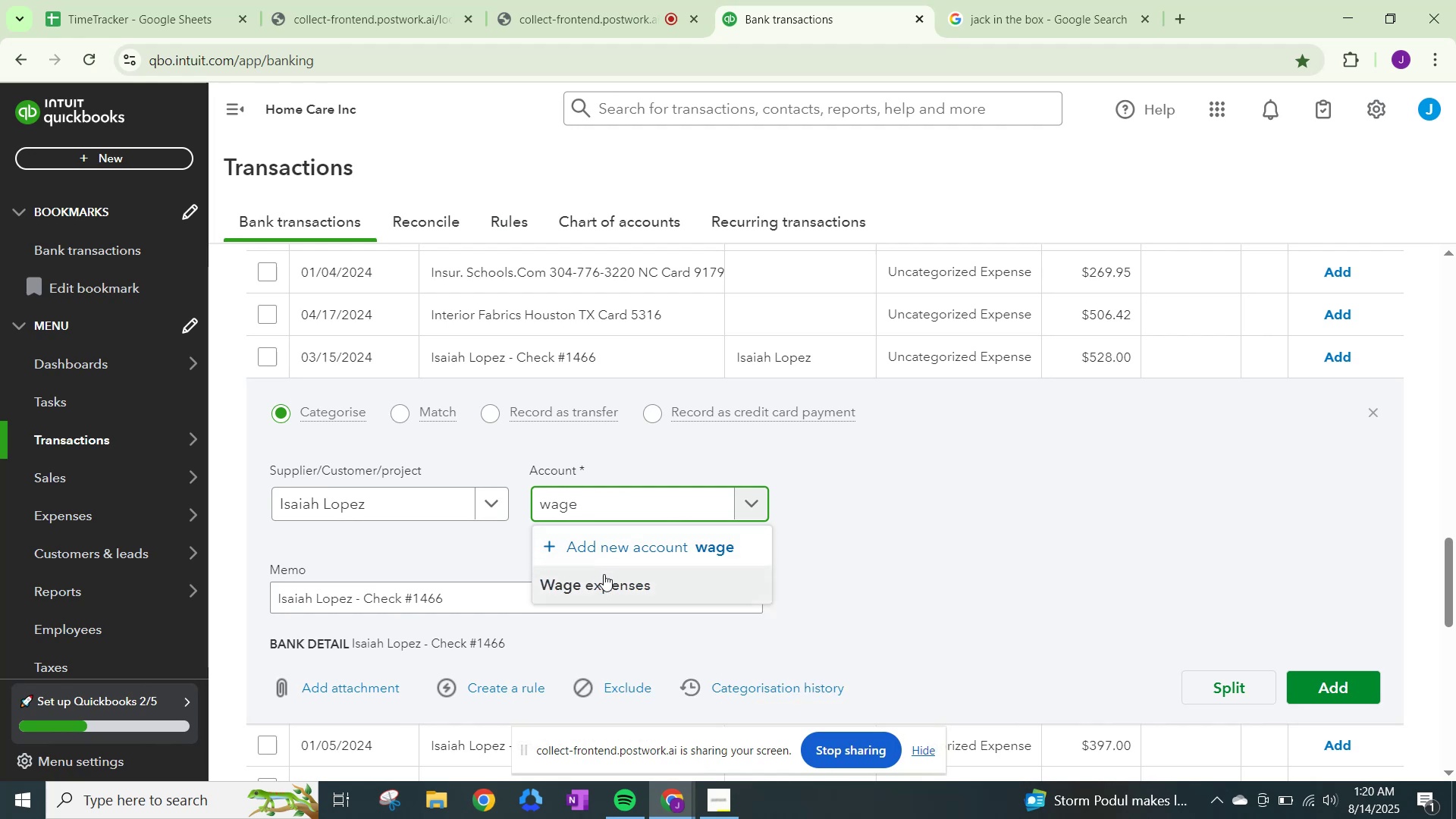 
left_click([606, 593])
 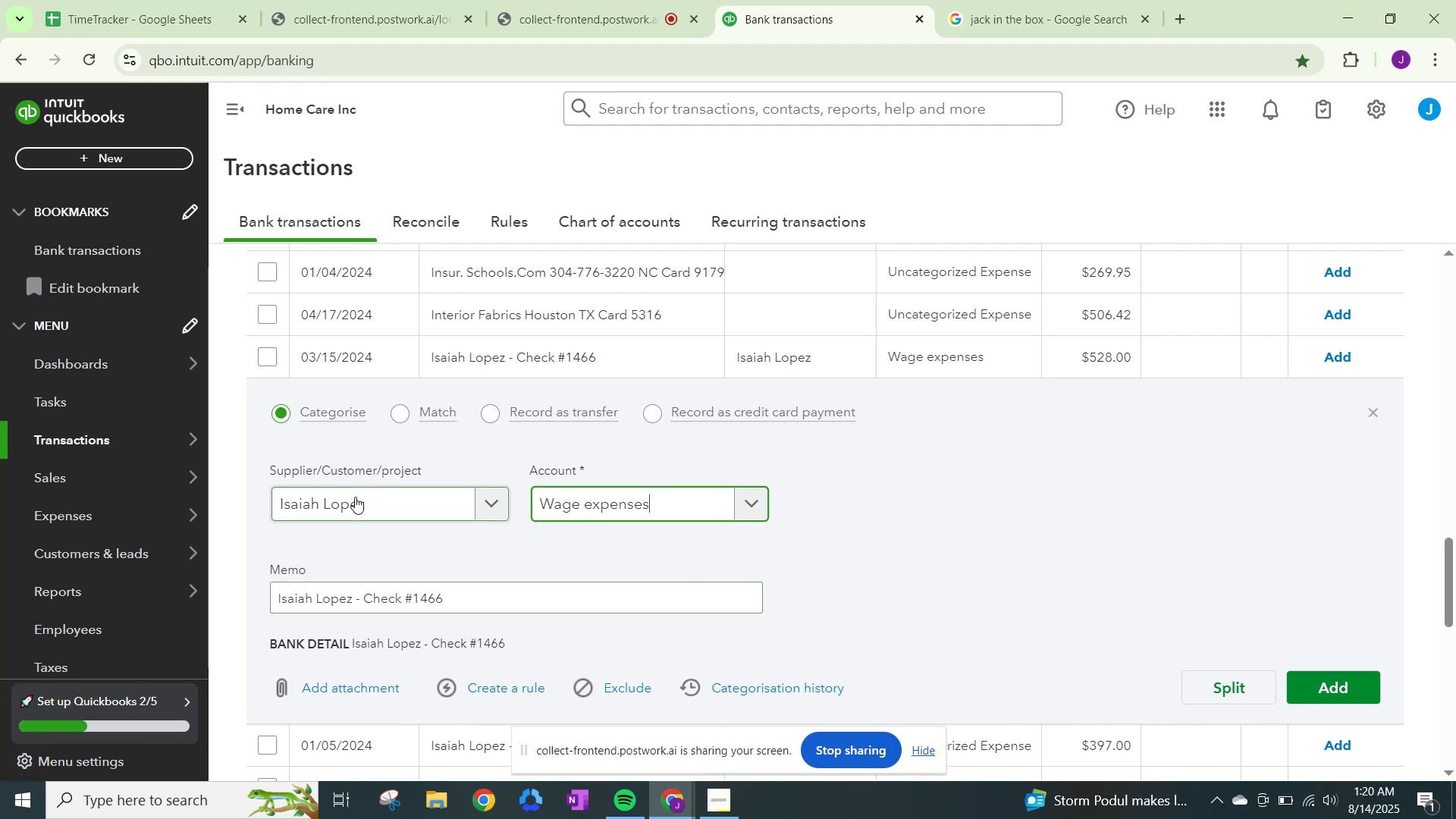 
left_click_drag(start_coordinate=[396, 496], to_coordinate=[124, 504])
 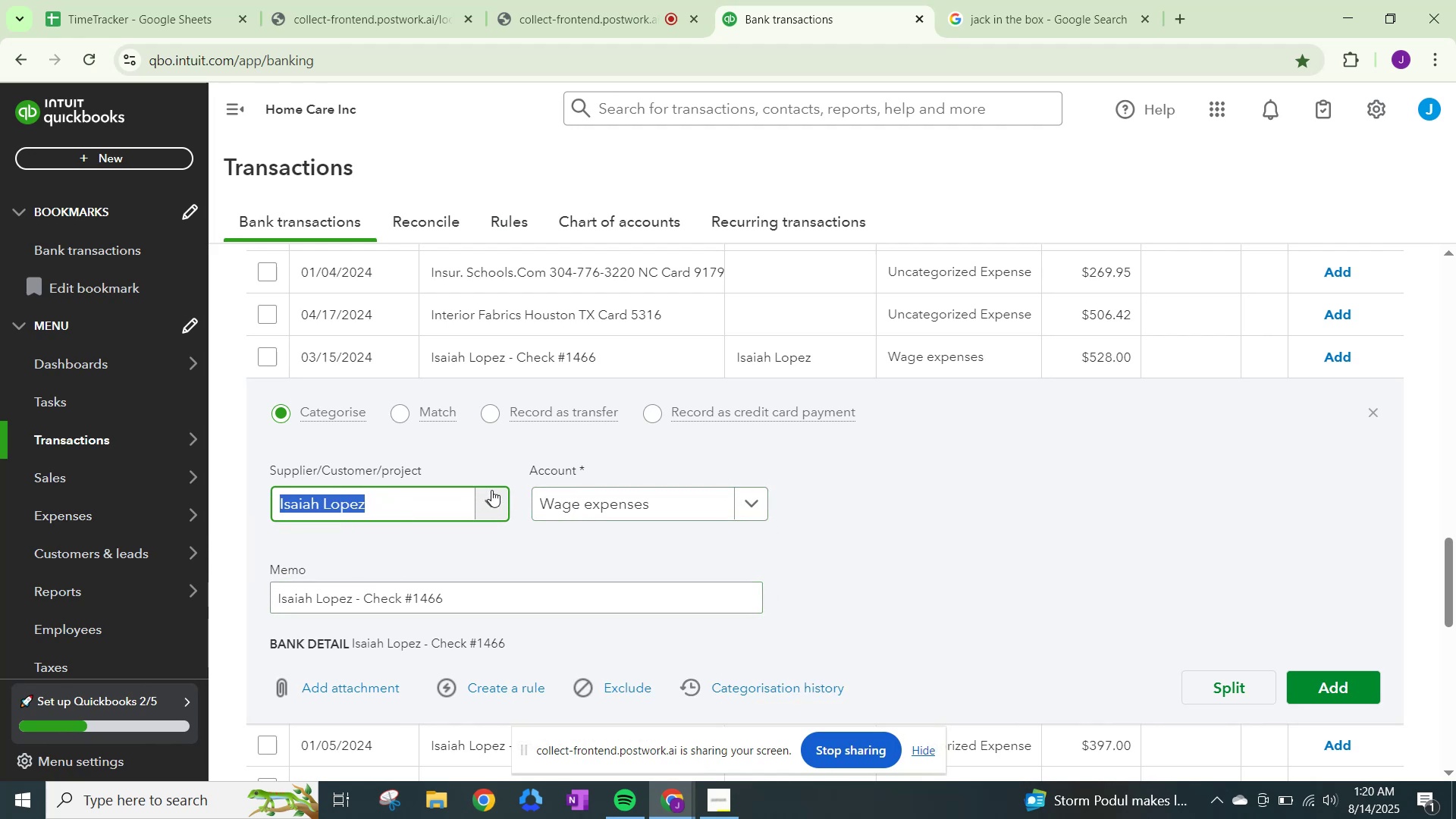 
key(Control+ControlLeft)
 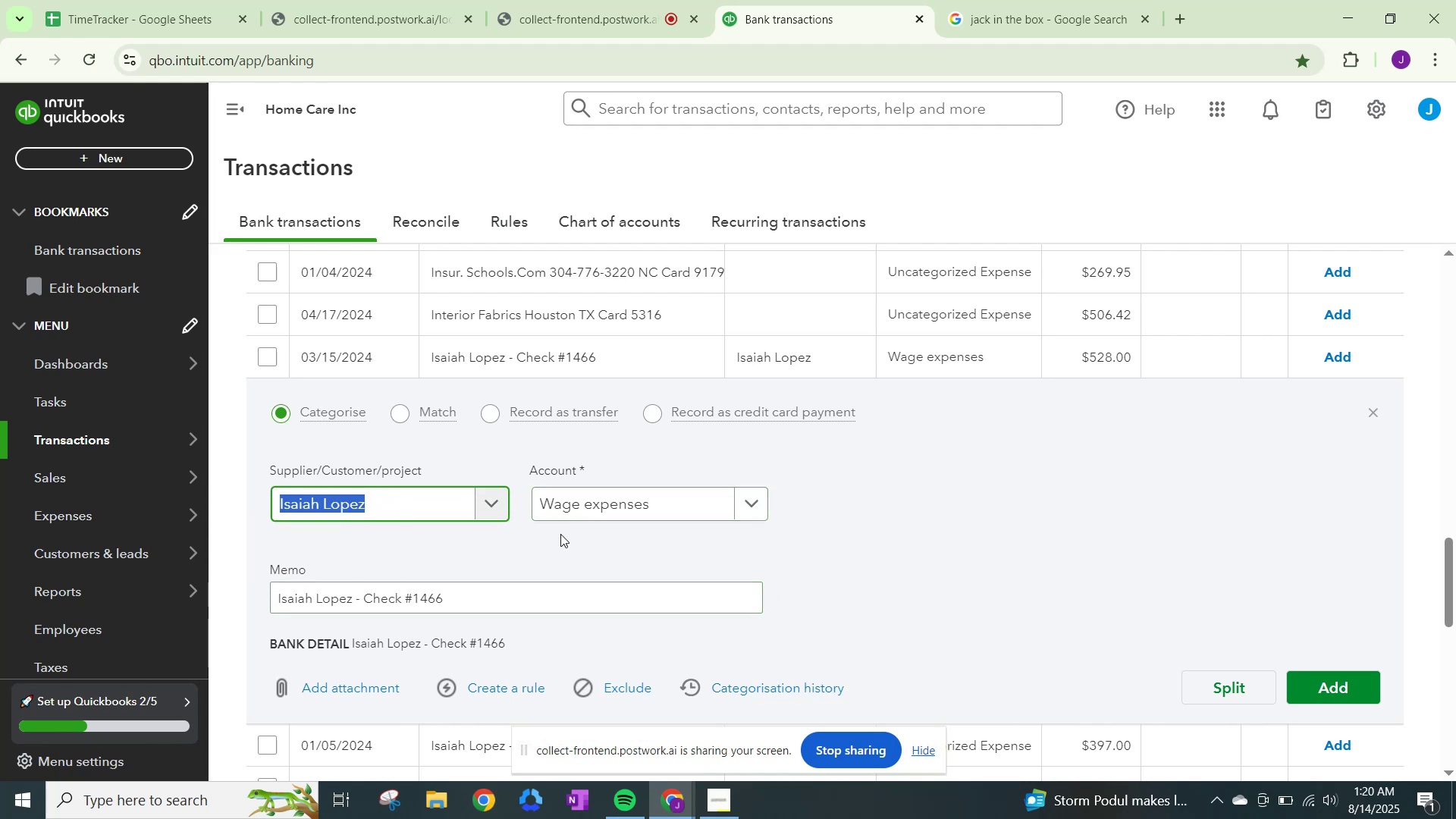 
key(Control+C)
 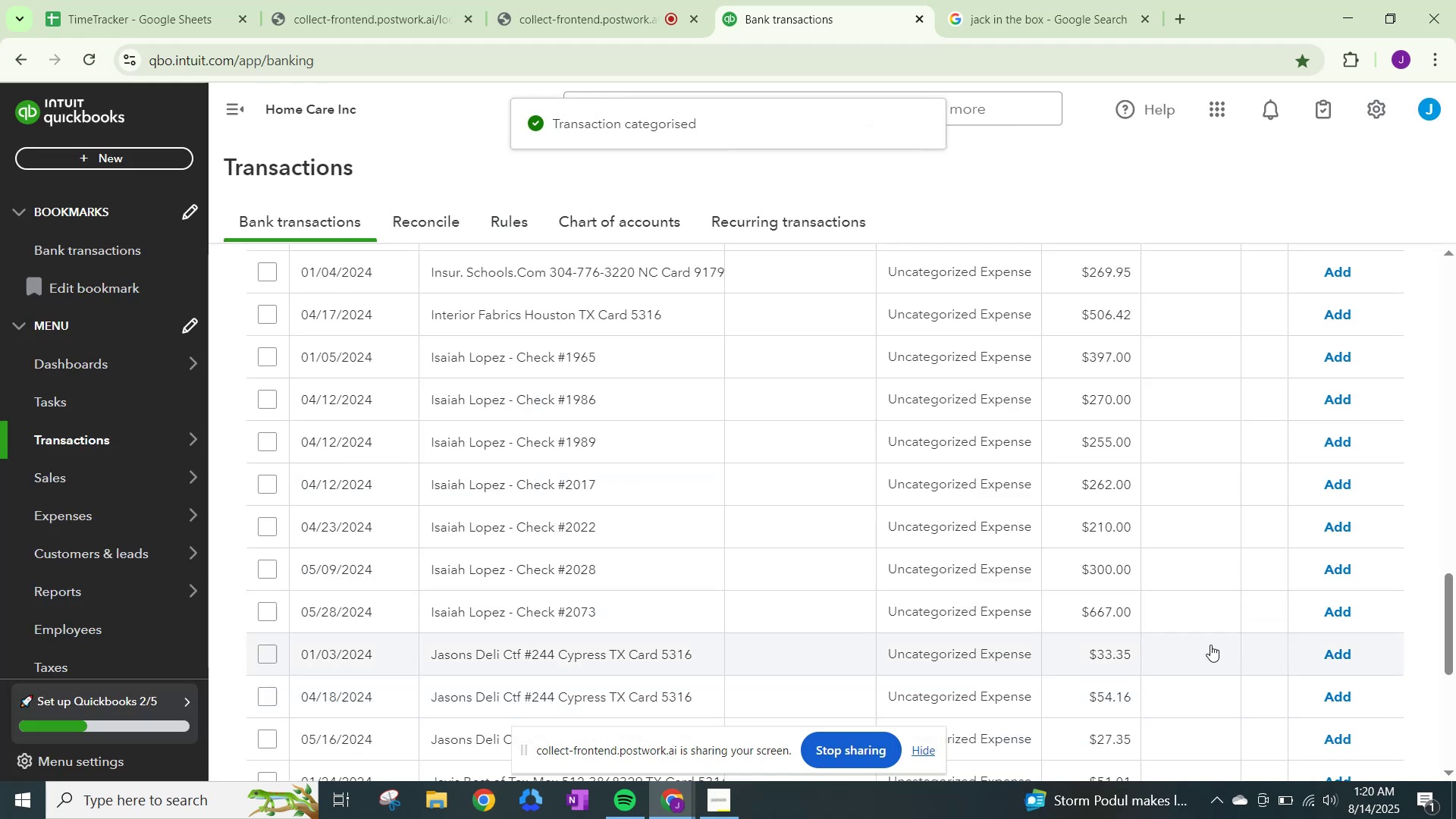 
scroll: coordinate [723, 392], scroll_direction: up, amount: 21.0
 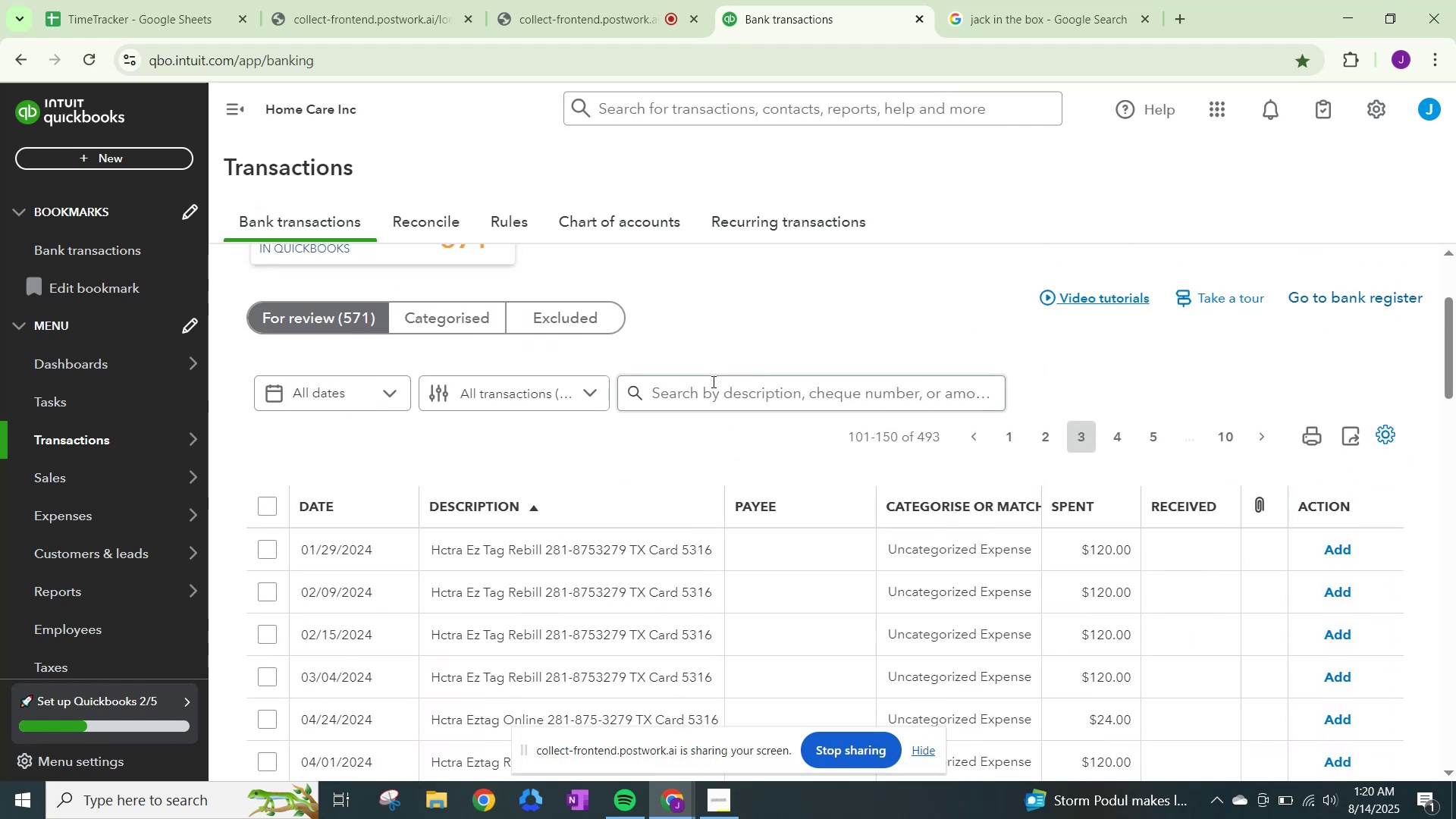 
left_click([712, 381])
 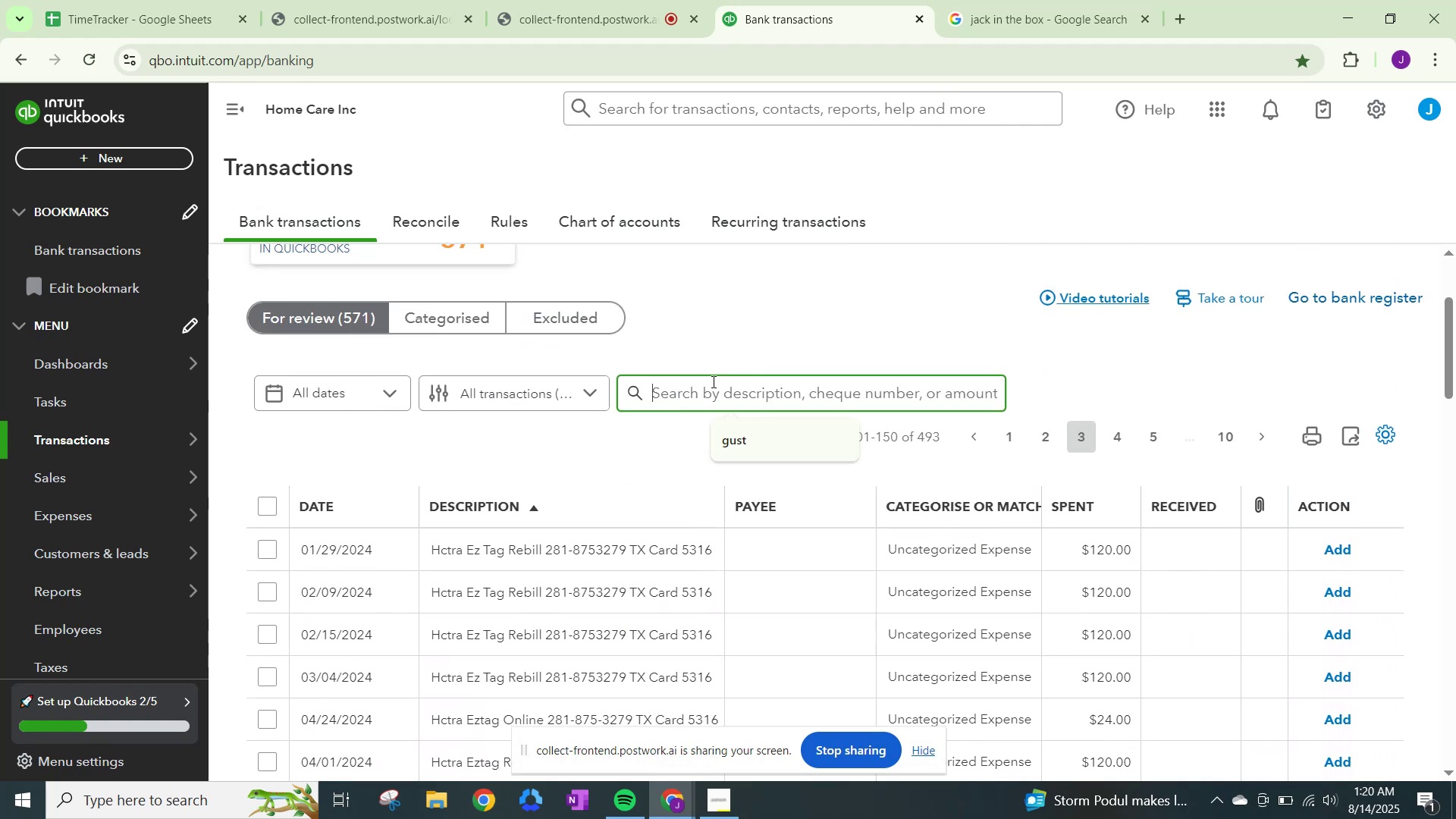 
key(Control+ControlLeft)
 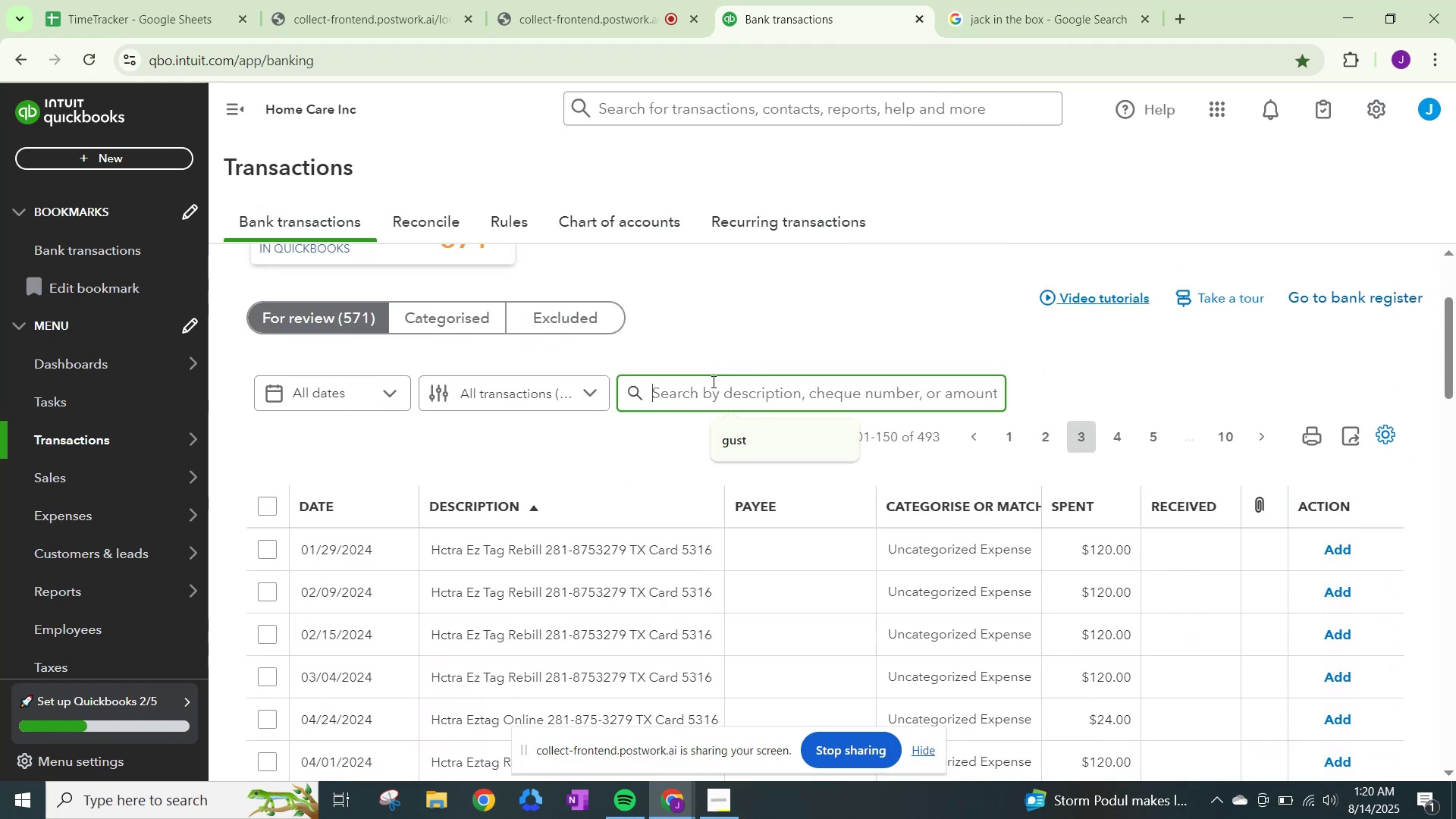 
key(Control+V)
 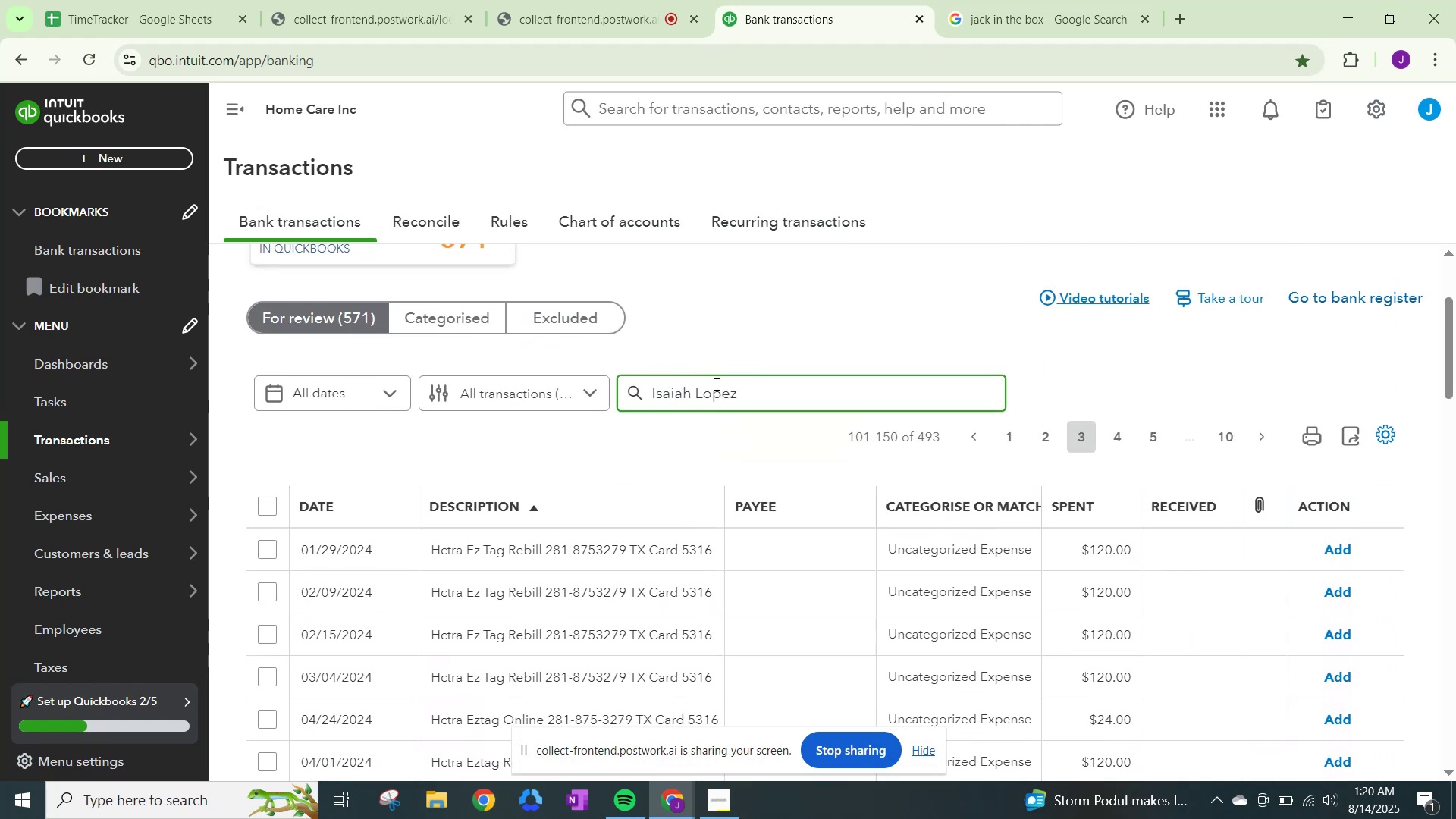 
key(Enter)
 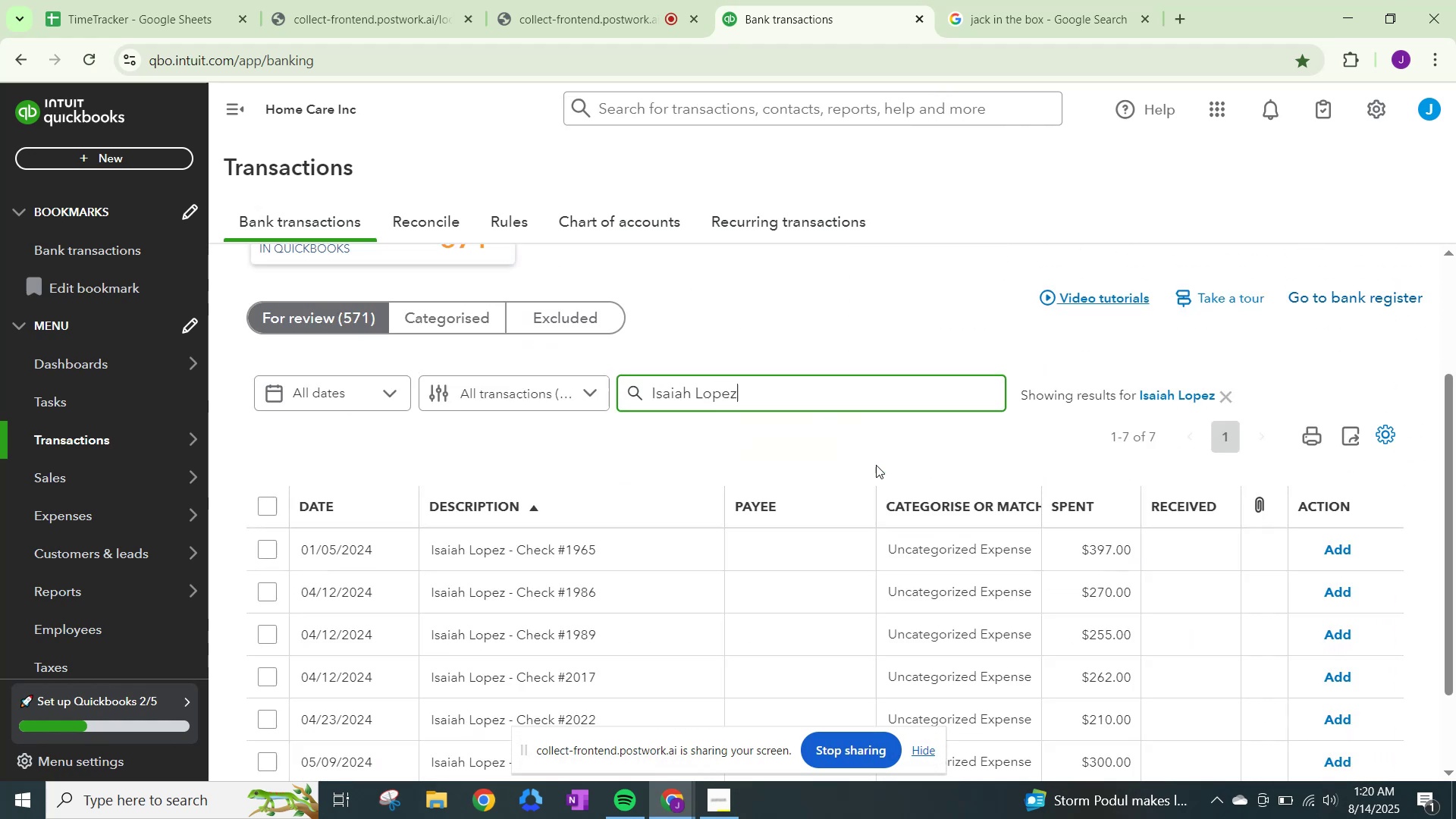 
scroll: coordinate [758, 529], scroll_direction: down, amount: 9.0
 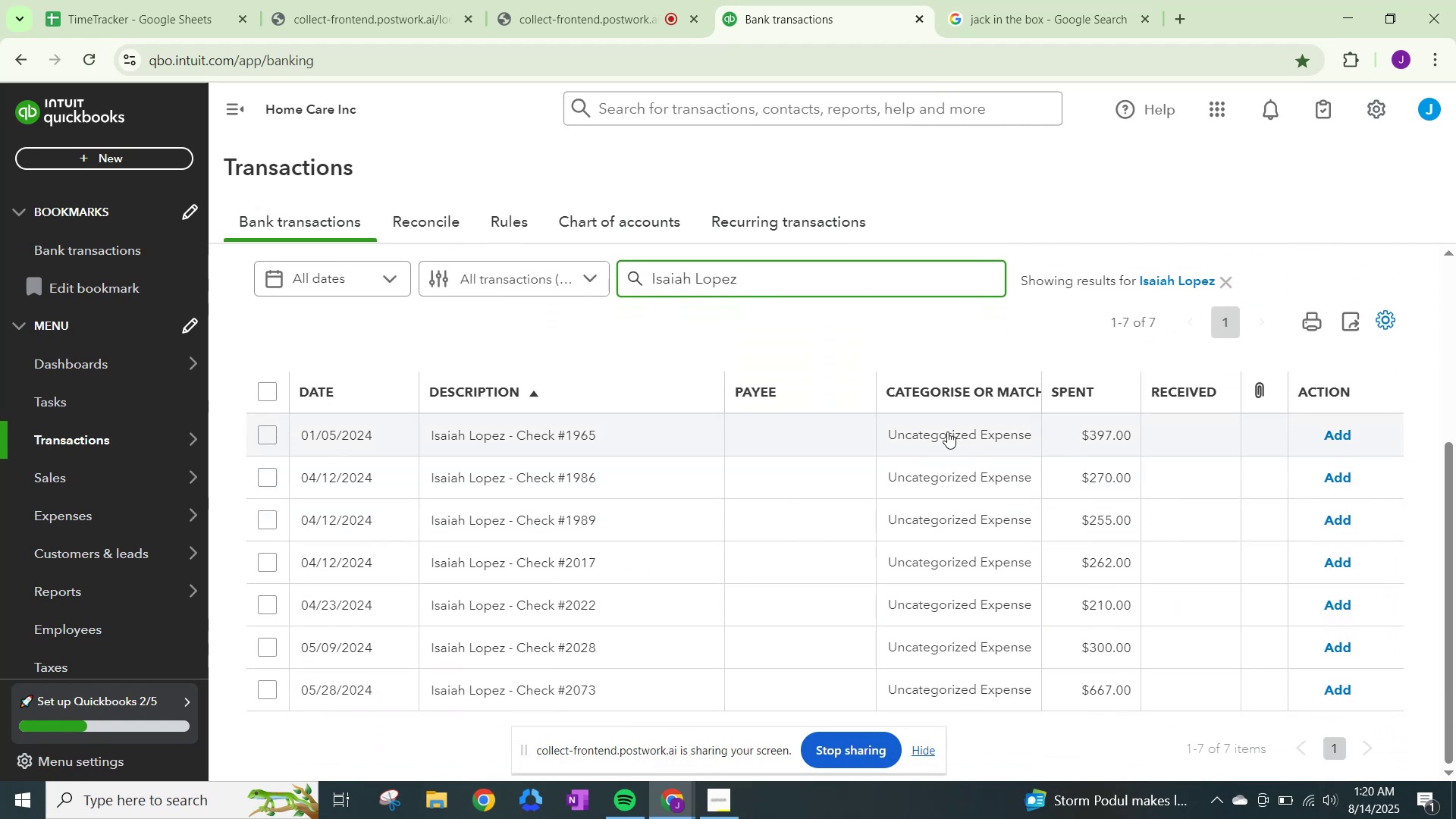 
left_click([947, 431])
 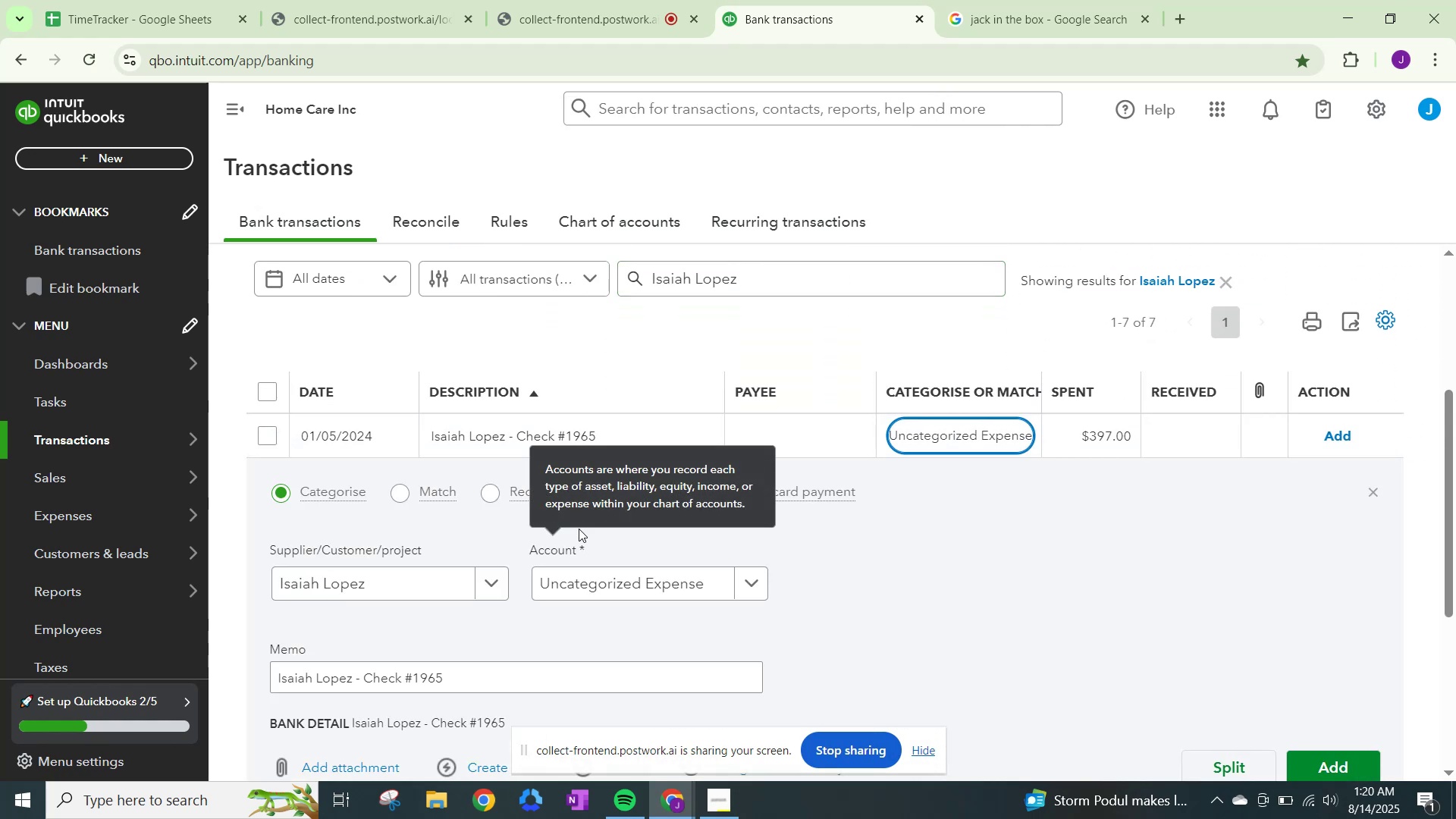 
left_click([716, 585])
 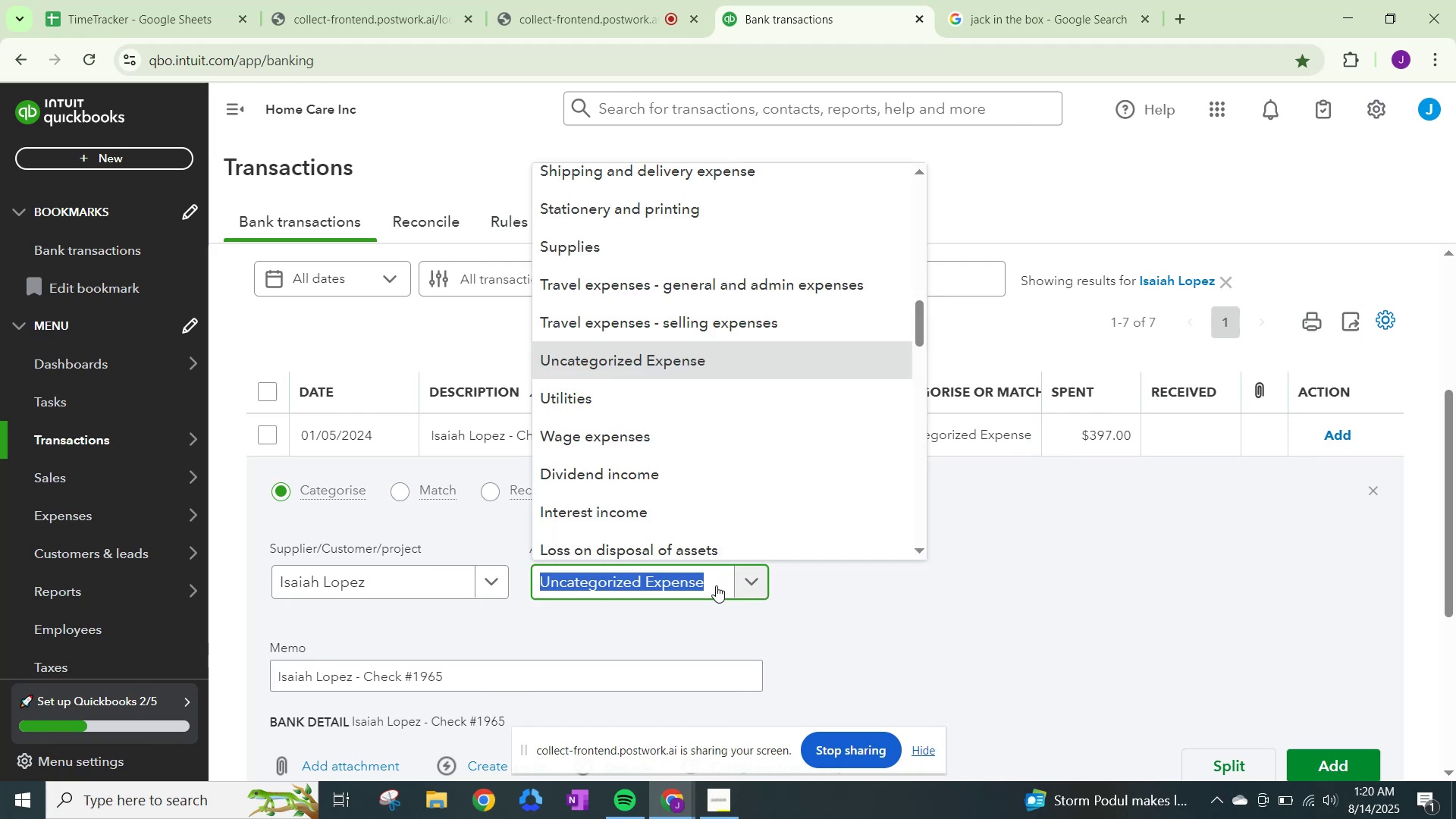 
key(Control+V)
 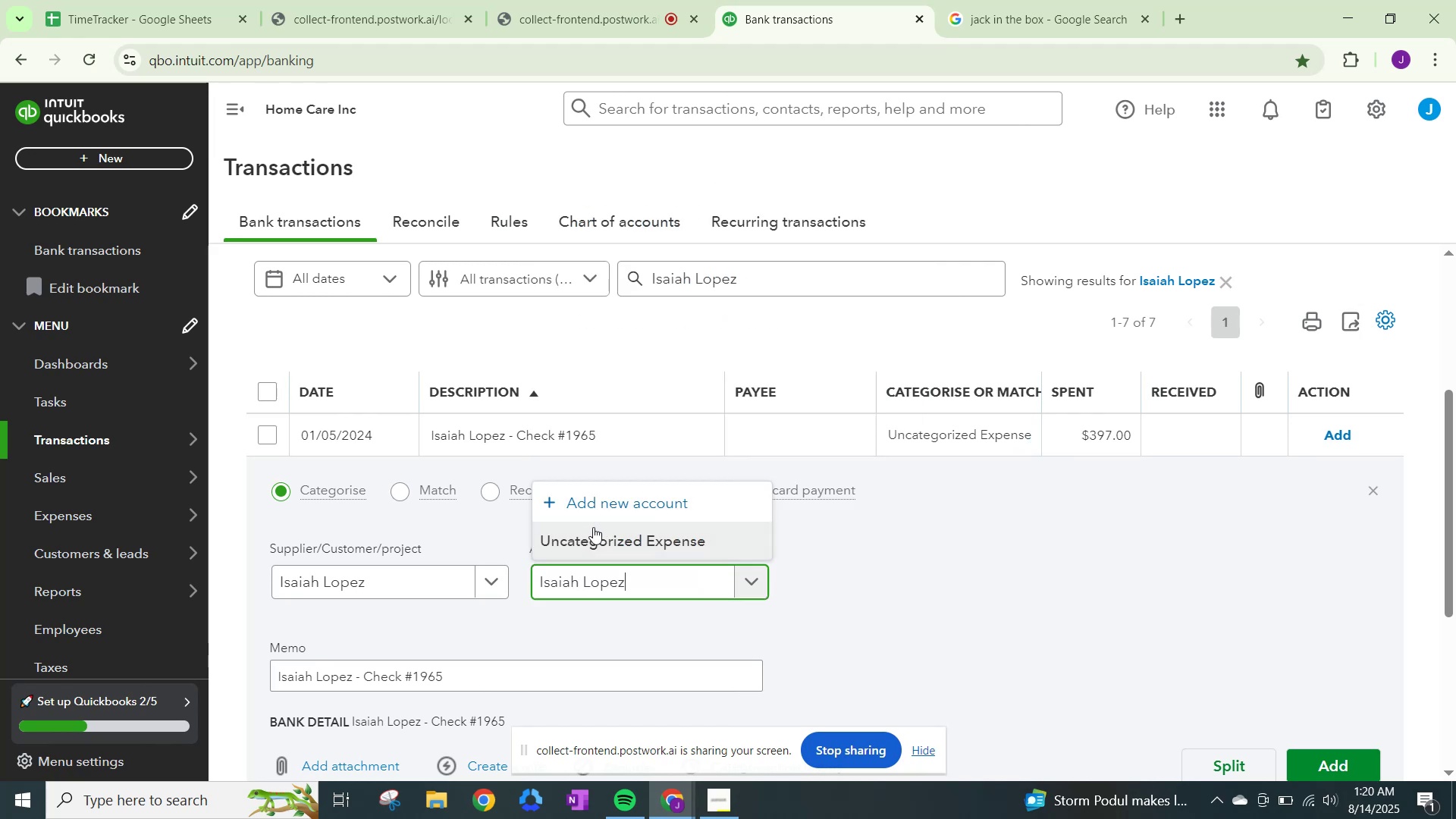 
left_click_drag(start_coordinate=[638, 587], to_coordinate=[421, 571])
 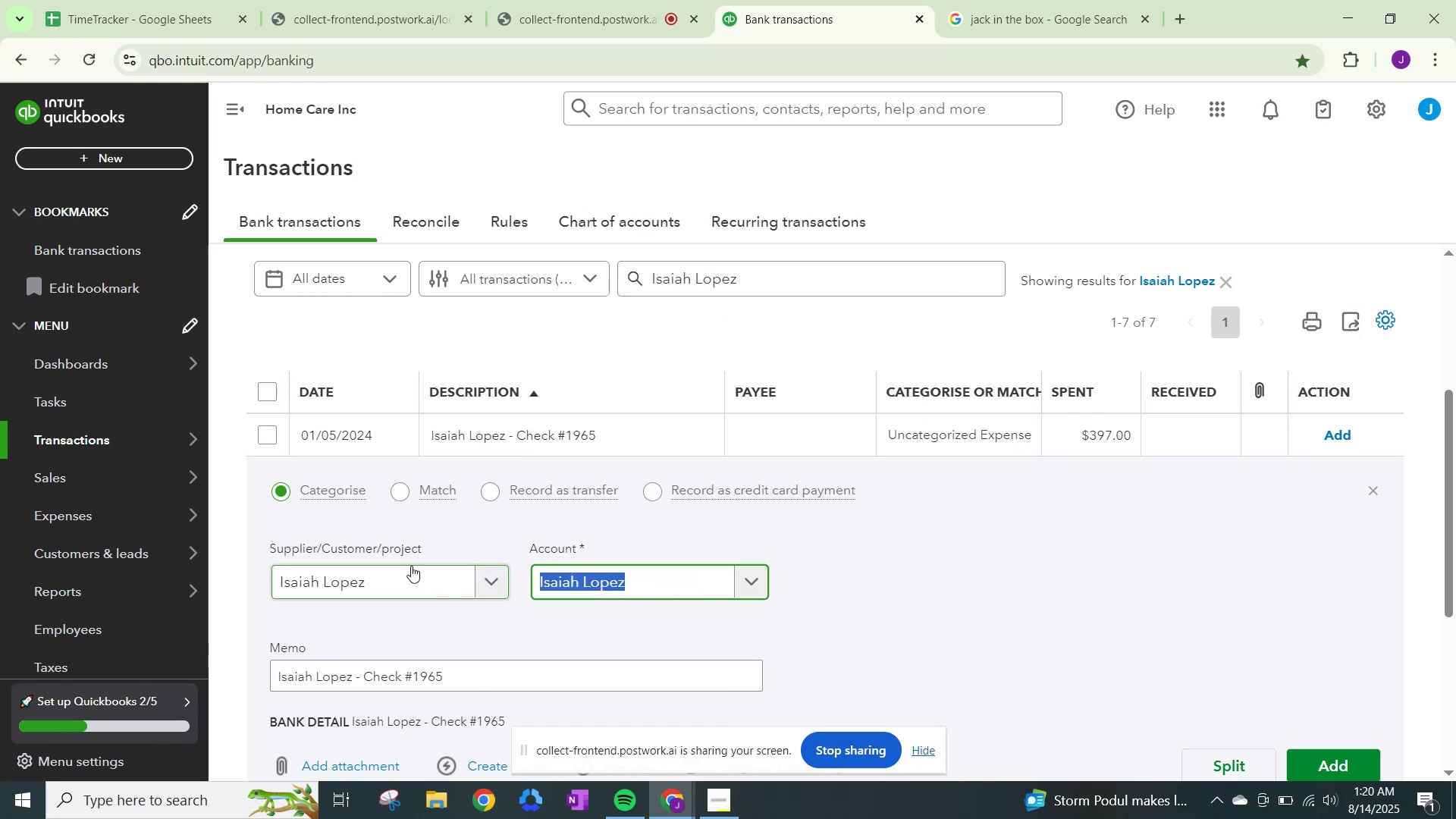 
type(wage)
 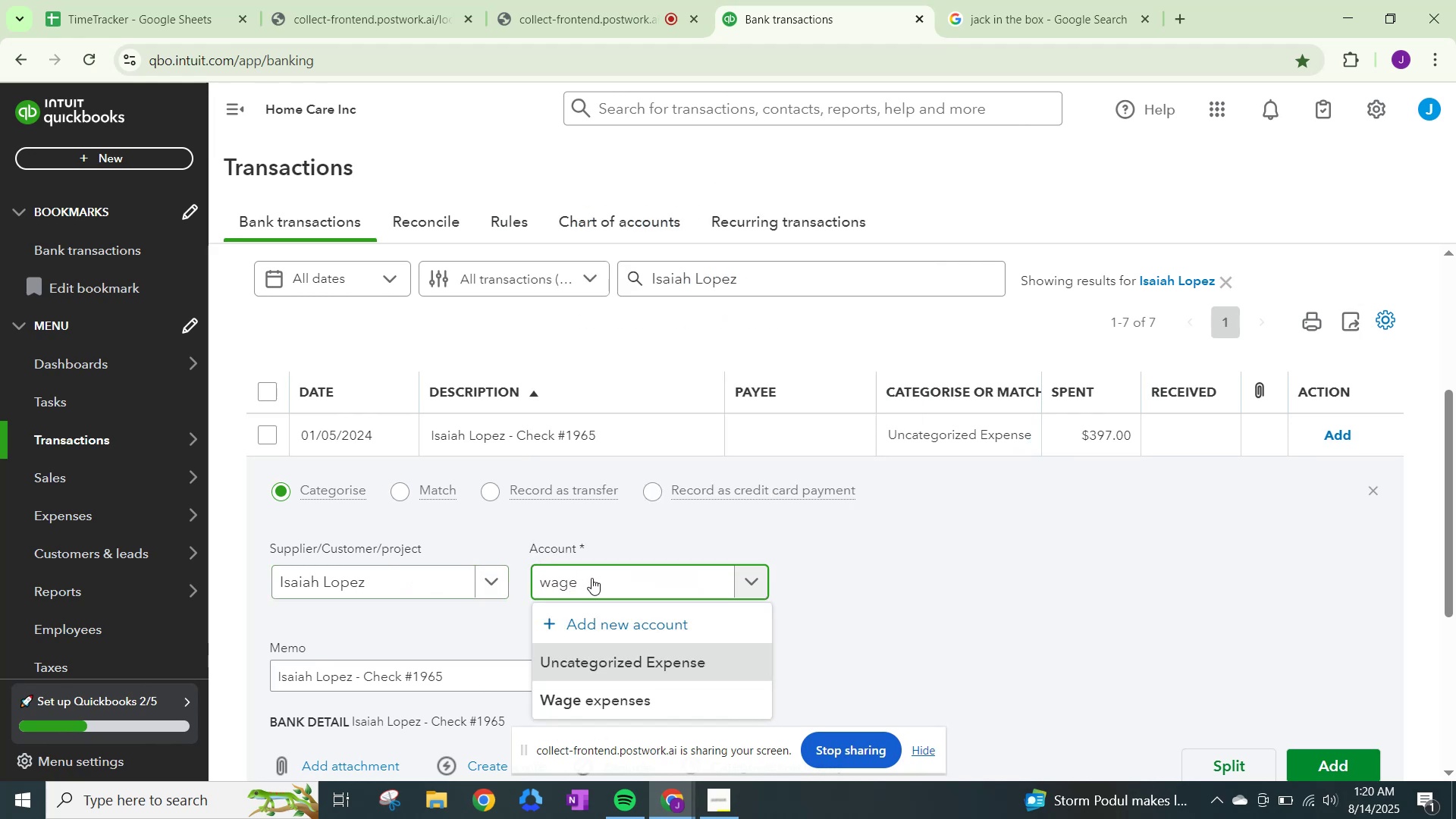 
left_click([626, 702])
 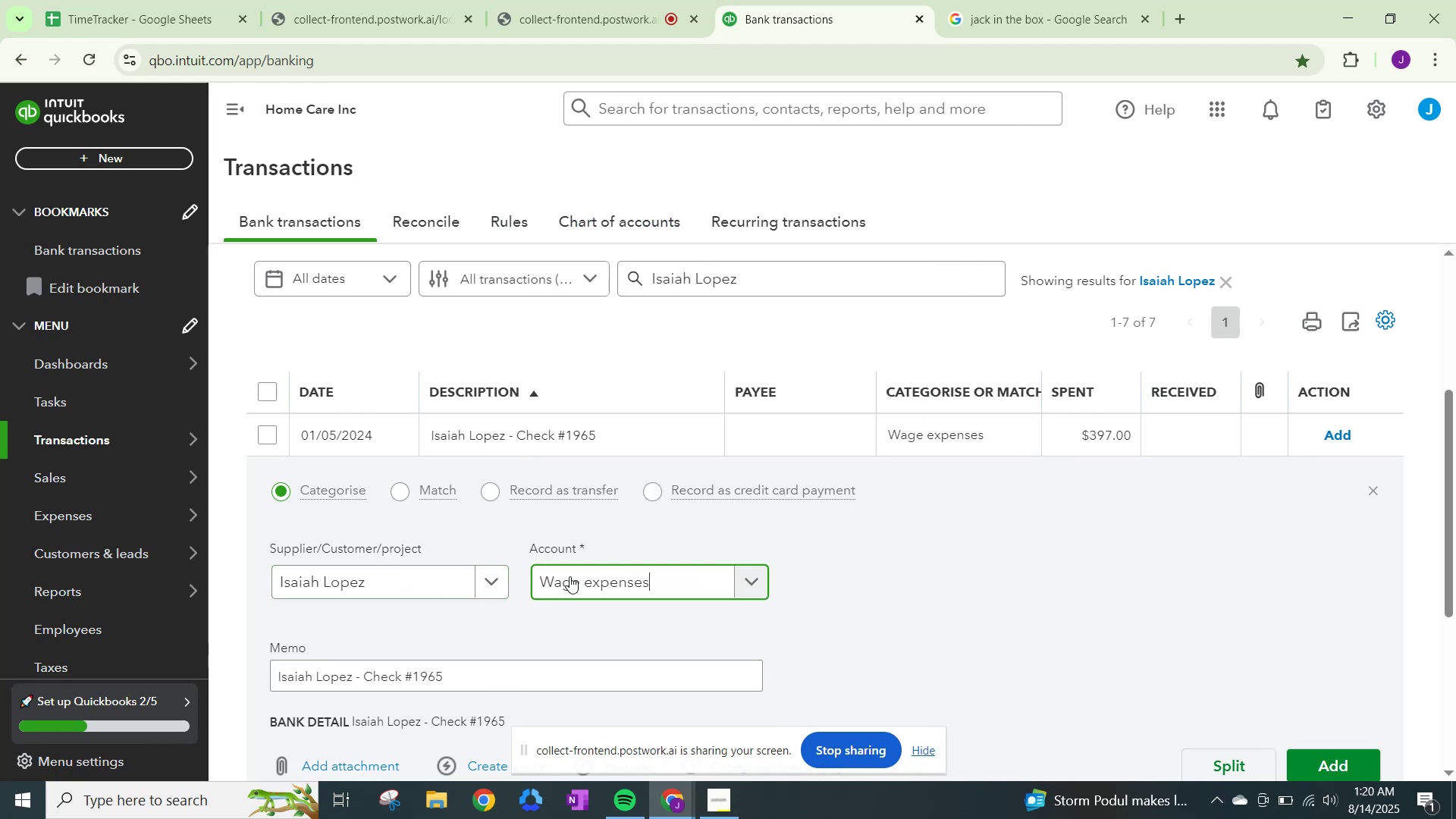 
left_click([571, 576])
 